 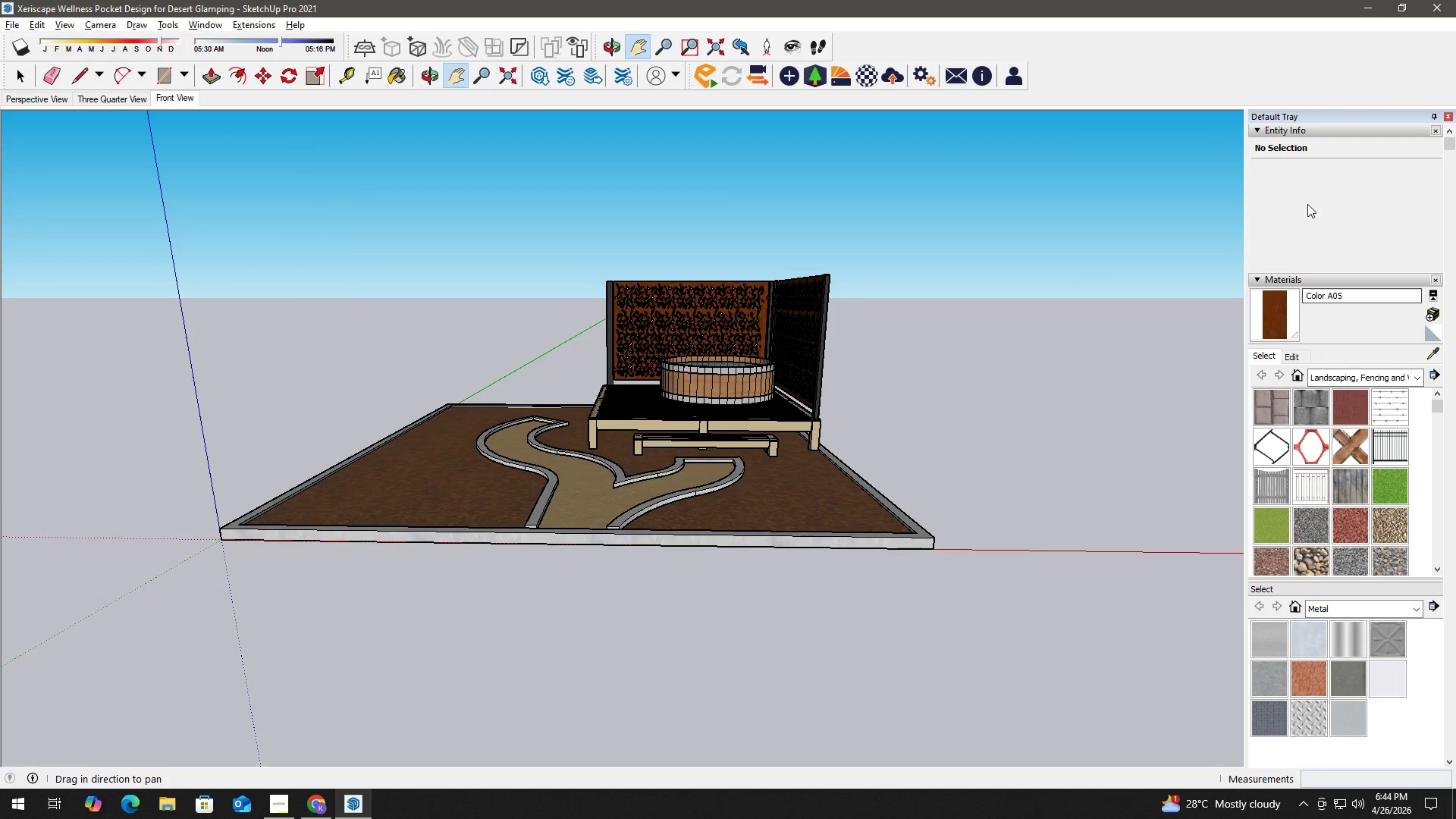 
right_click([1263, 635])
 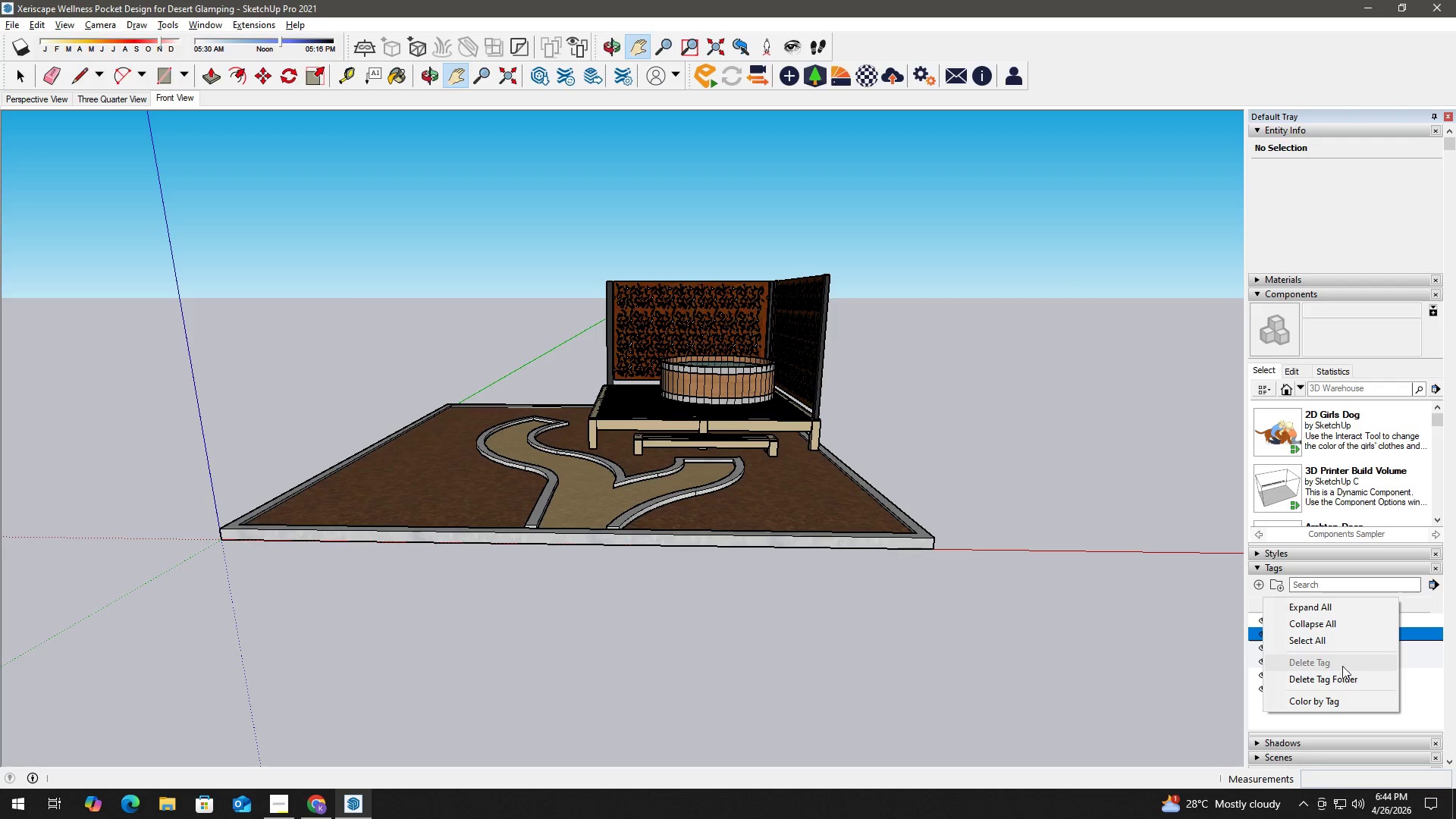 
left_click([1163, 617])
 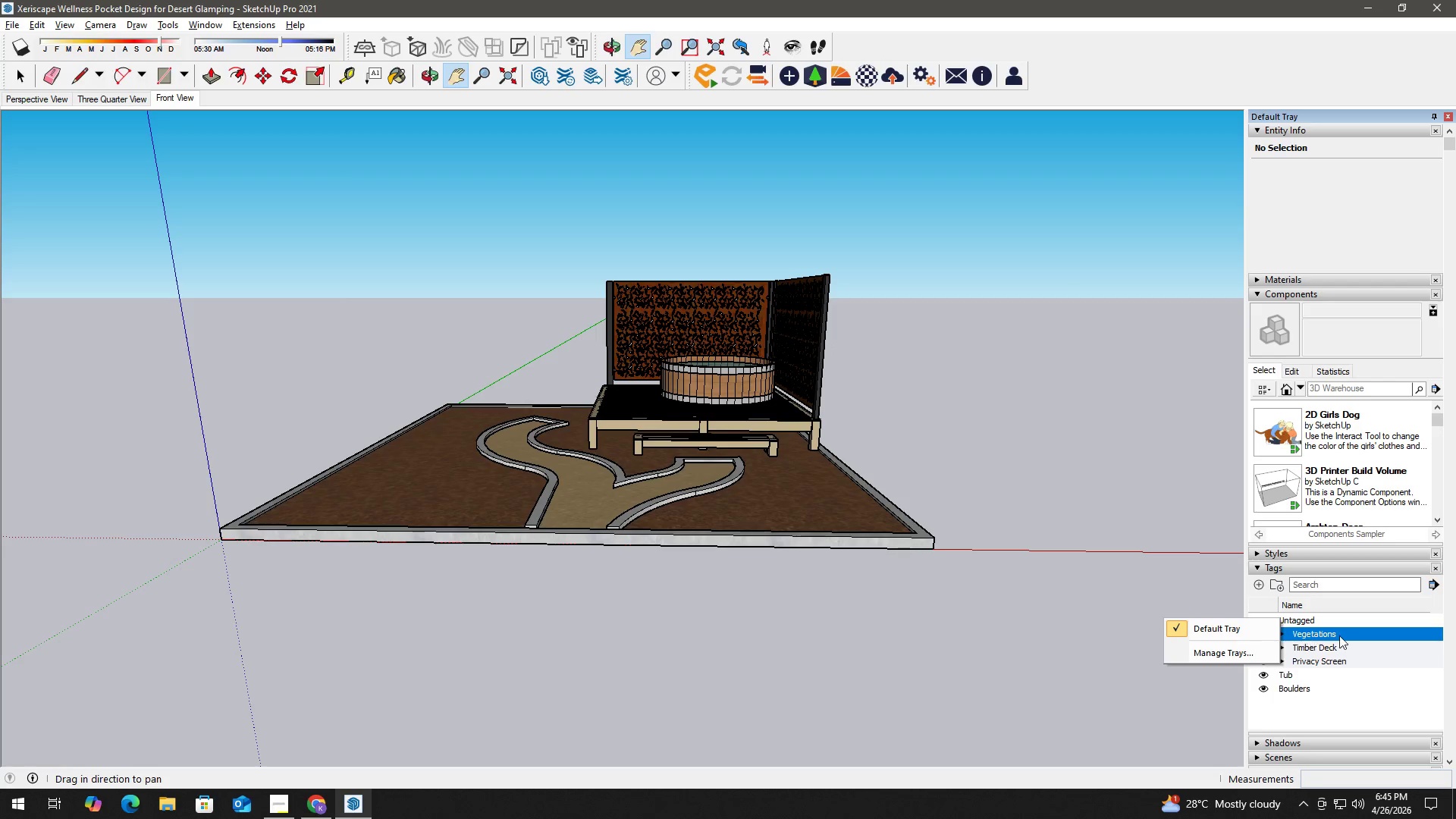 
left_click([1339, 636])
 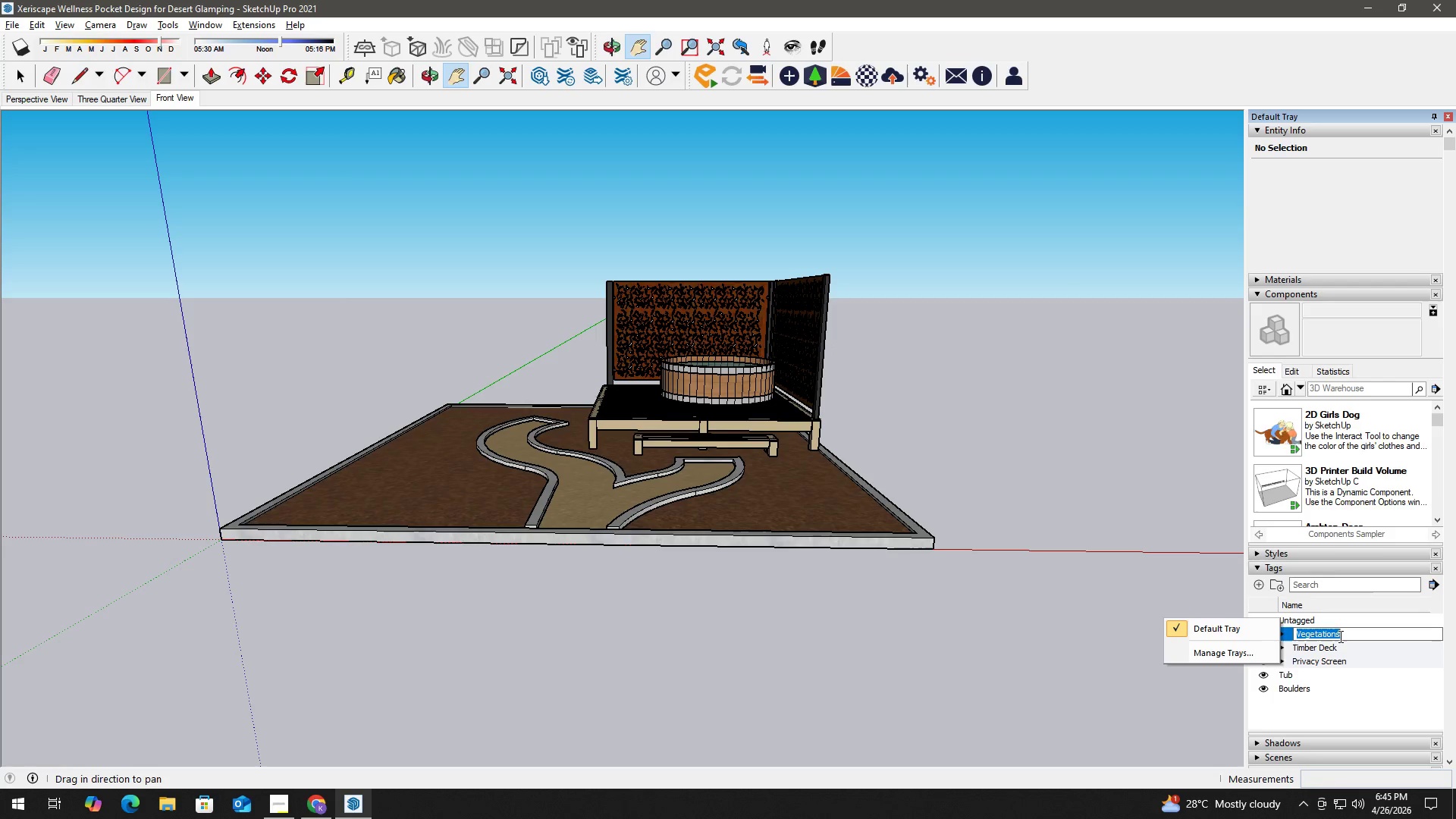 
right_click([1339, 636])
 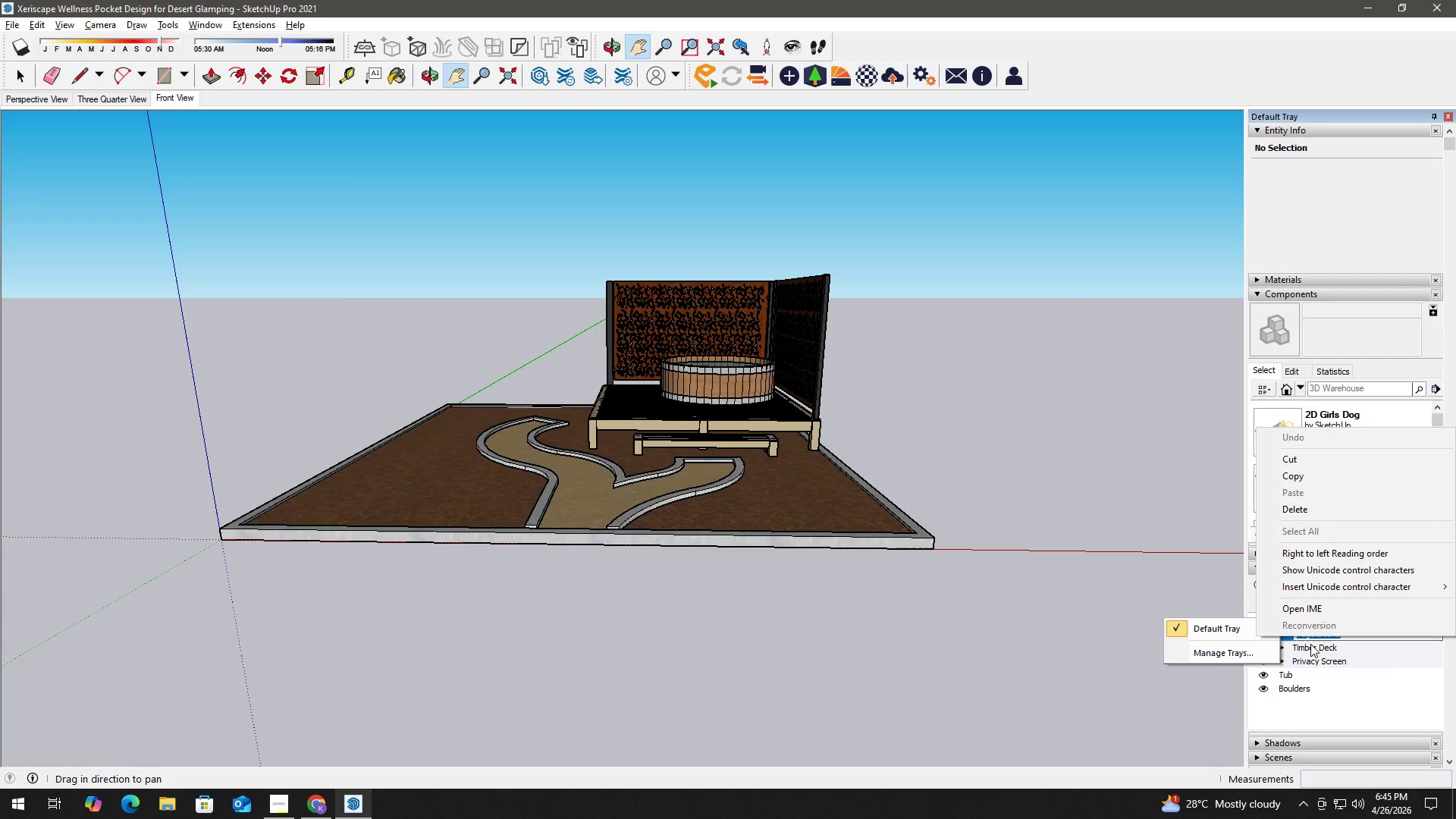 
left_click([1134, 560])
 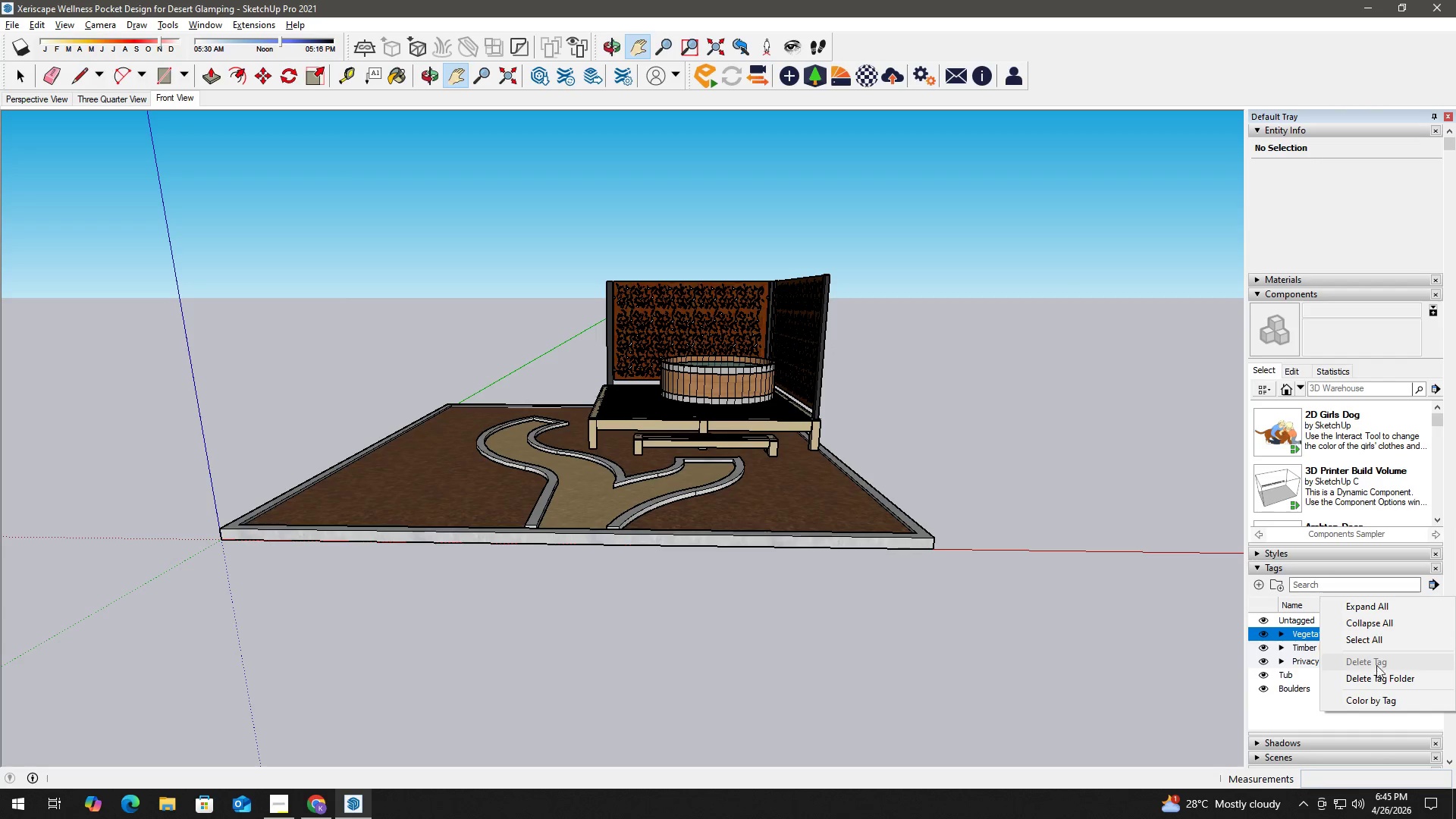 
left_click([1389, 676])
 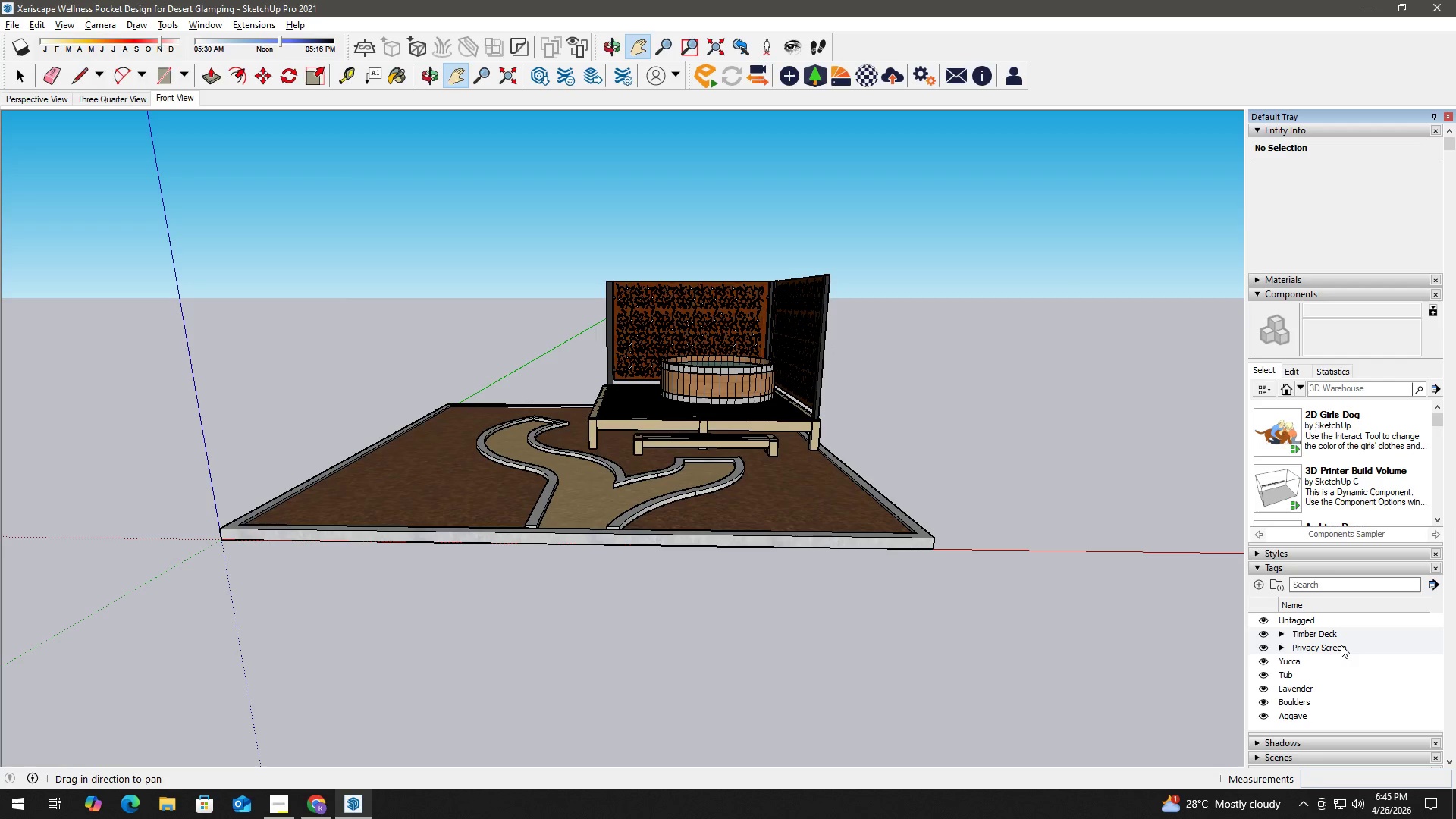 
scroll: coordinate [1341, 655], scroll_direction: down, amount: 1.0
 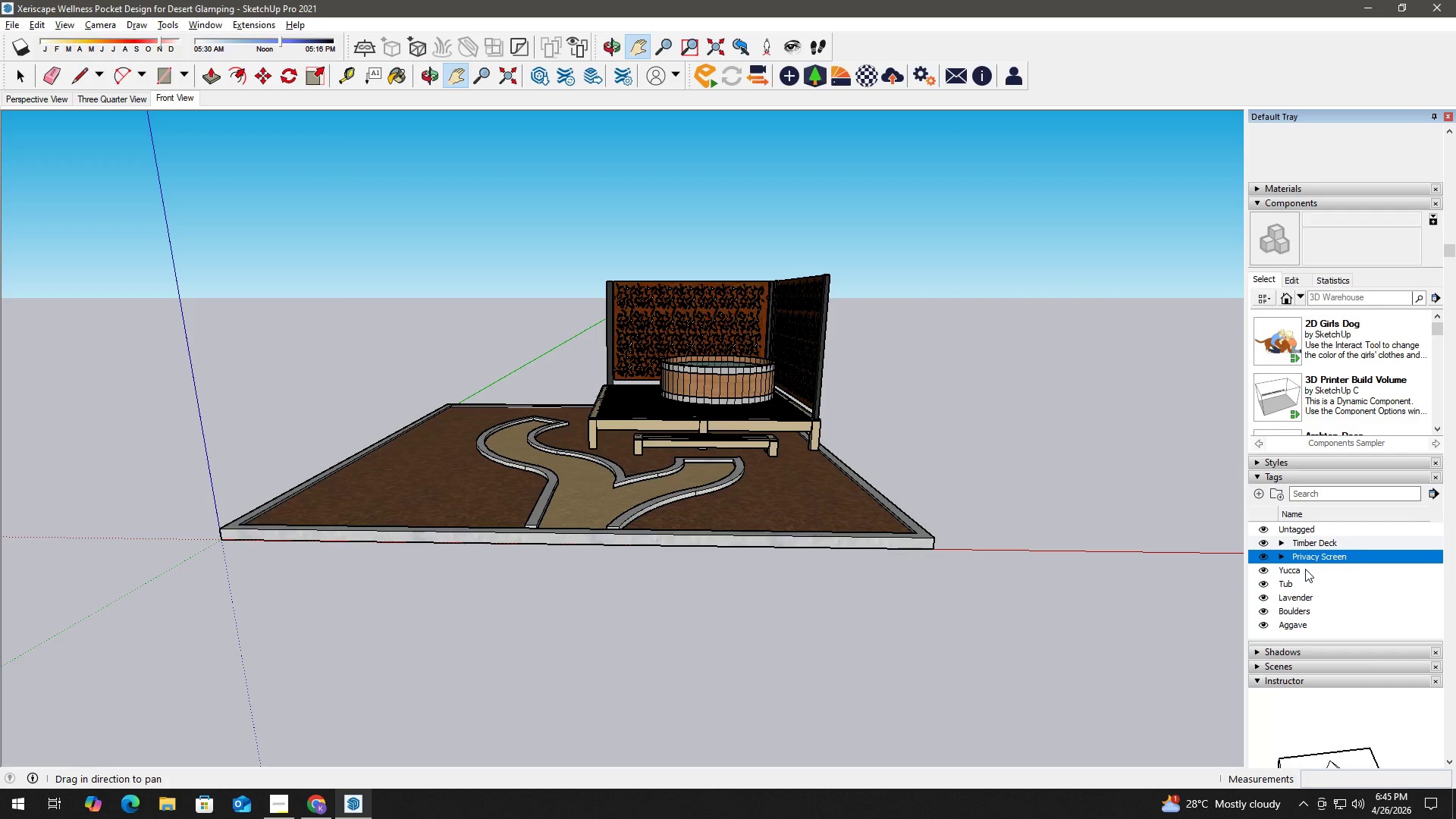 
hold_key(key=ShiftLeft, duration=0.52)
 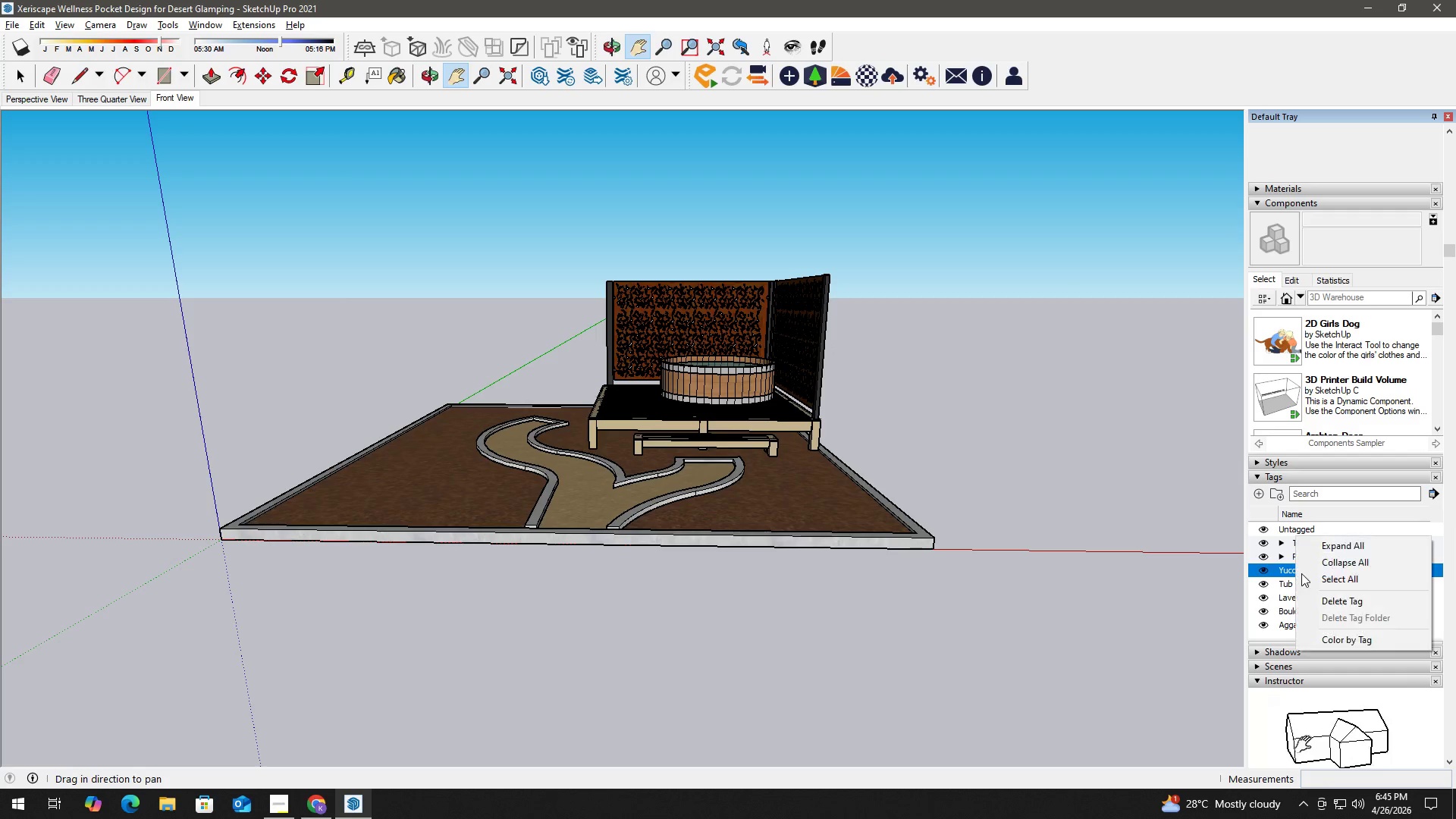 
hold_key(key=ShiftLeft, duration=3.78)
right_click([1295, 574])
 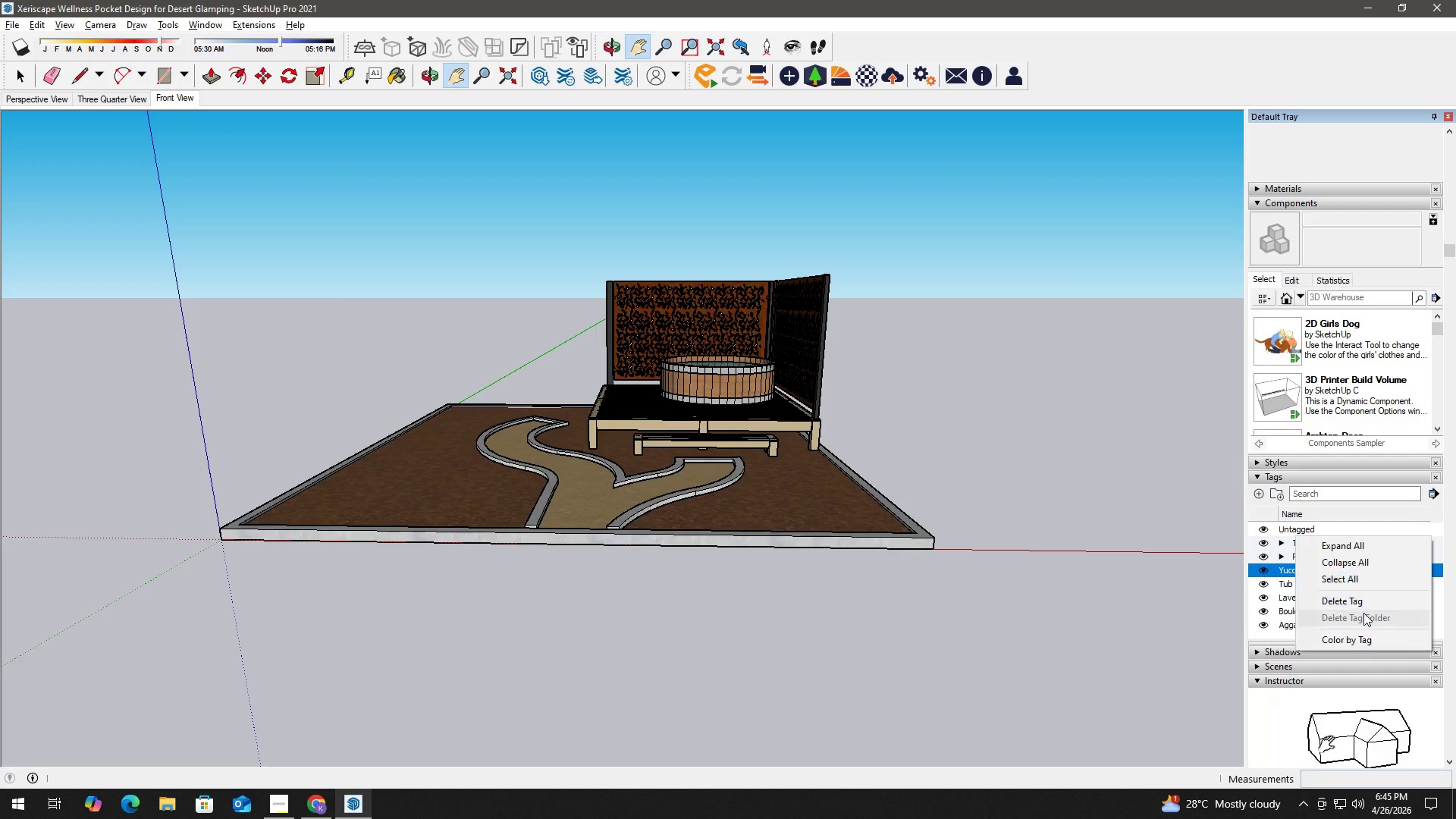 
left_click([1367, 600])
 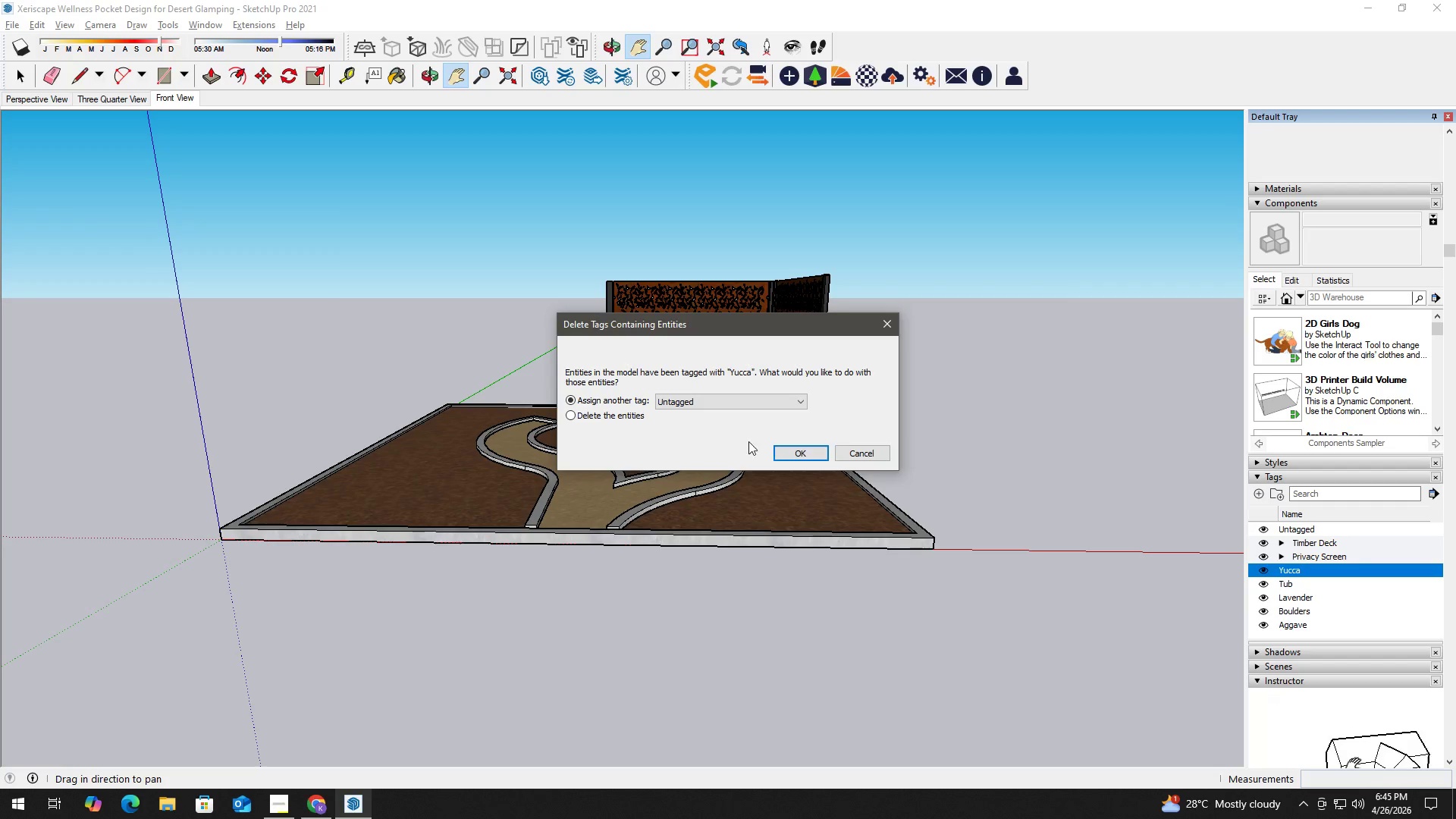 
left_click([784, 452])
 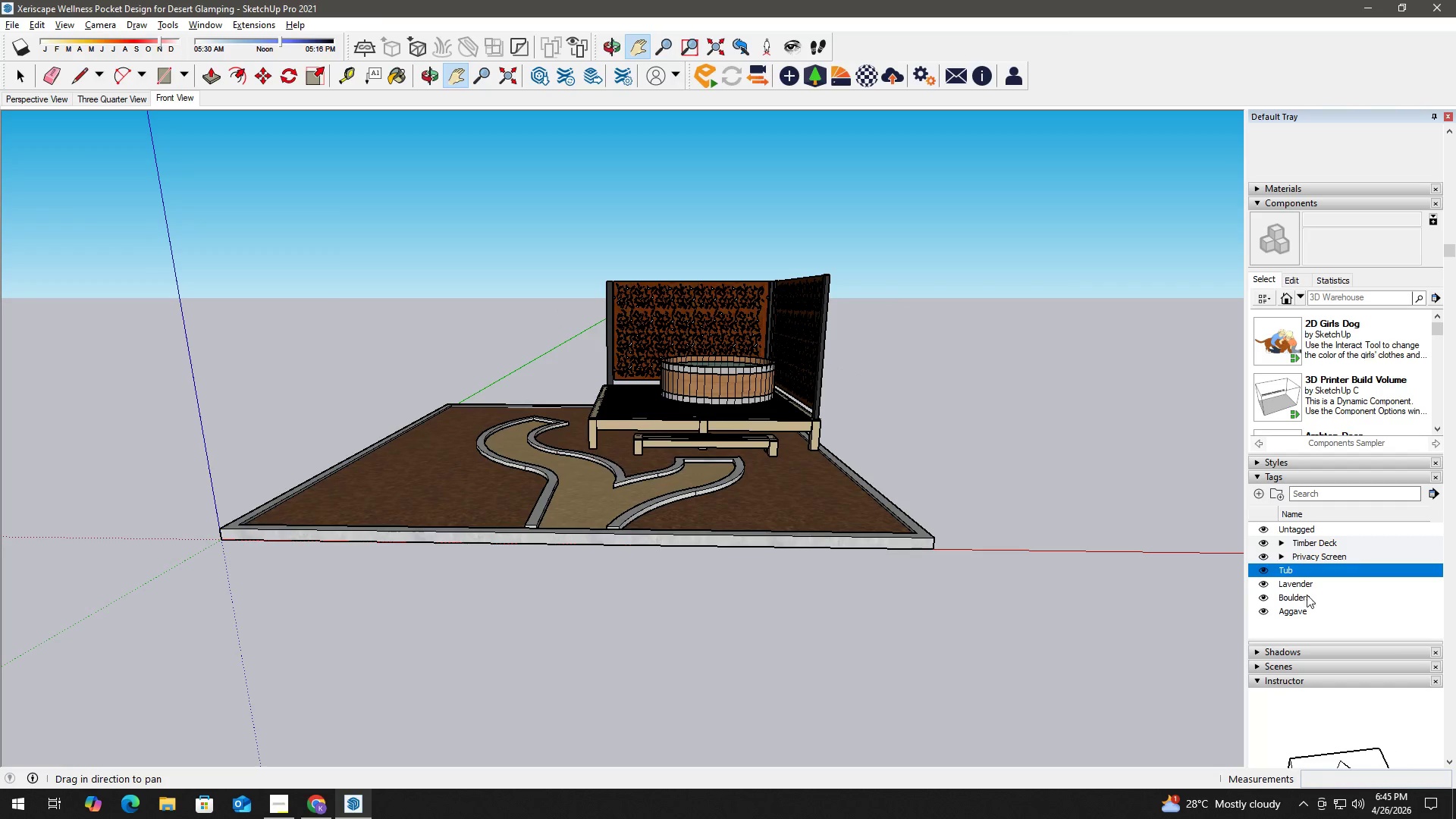 
left_click([1300, 582])
 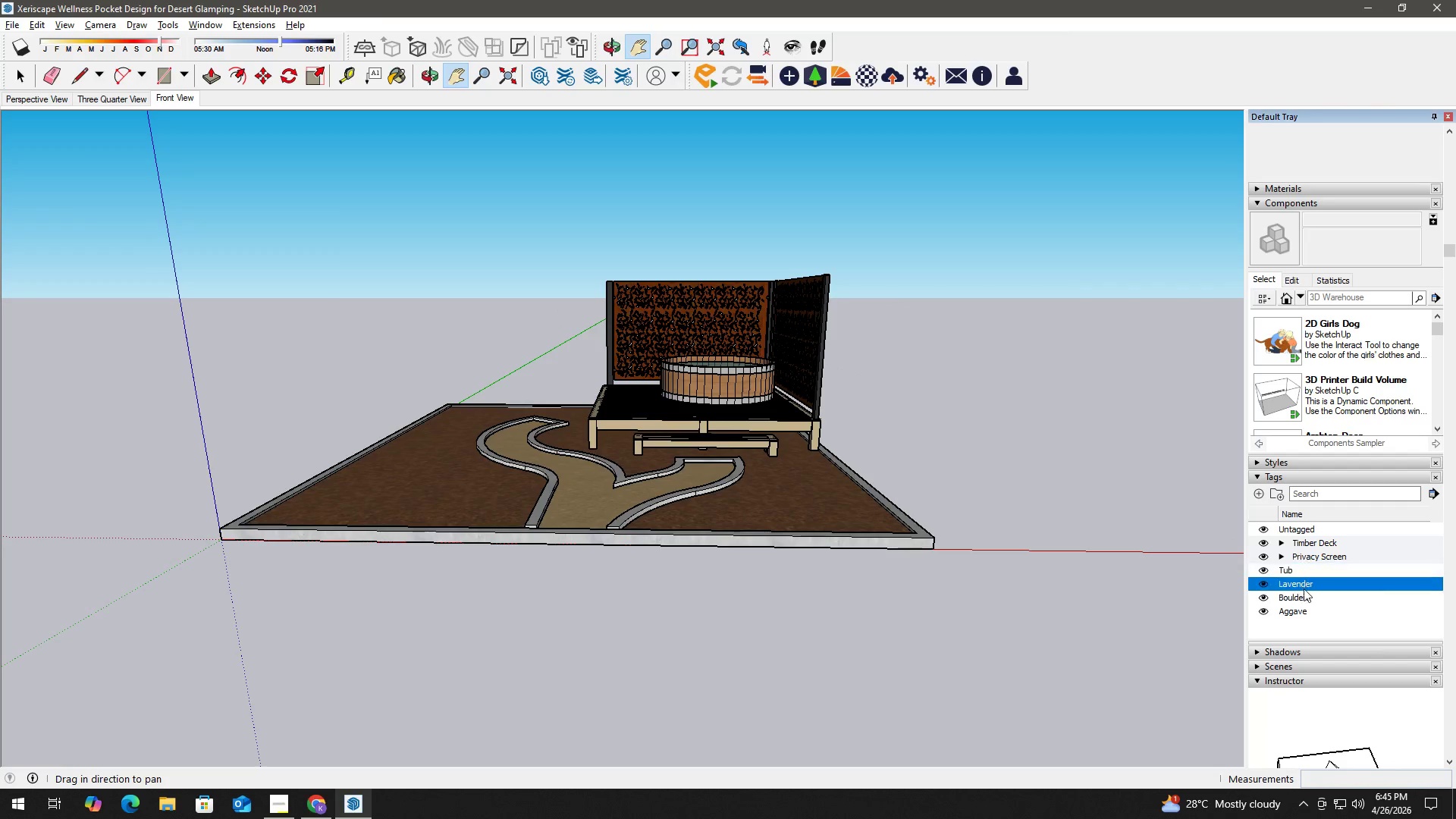 
hold_key(key=ShiftLeft, duration=1.0)
left_click([1306, 604])
 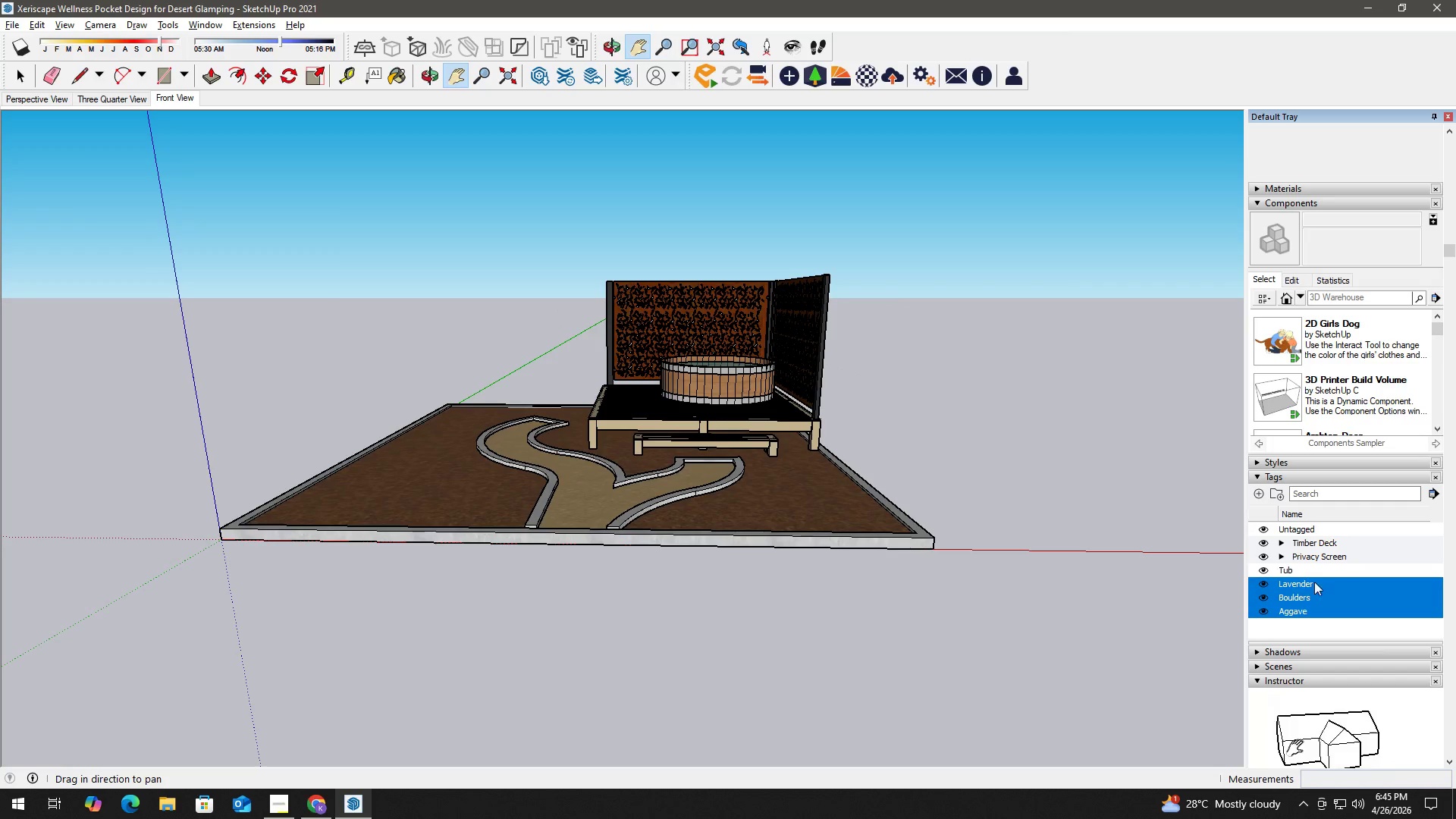 
right_click([1316, 576])
 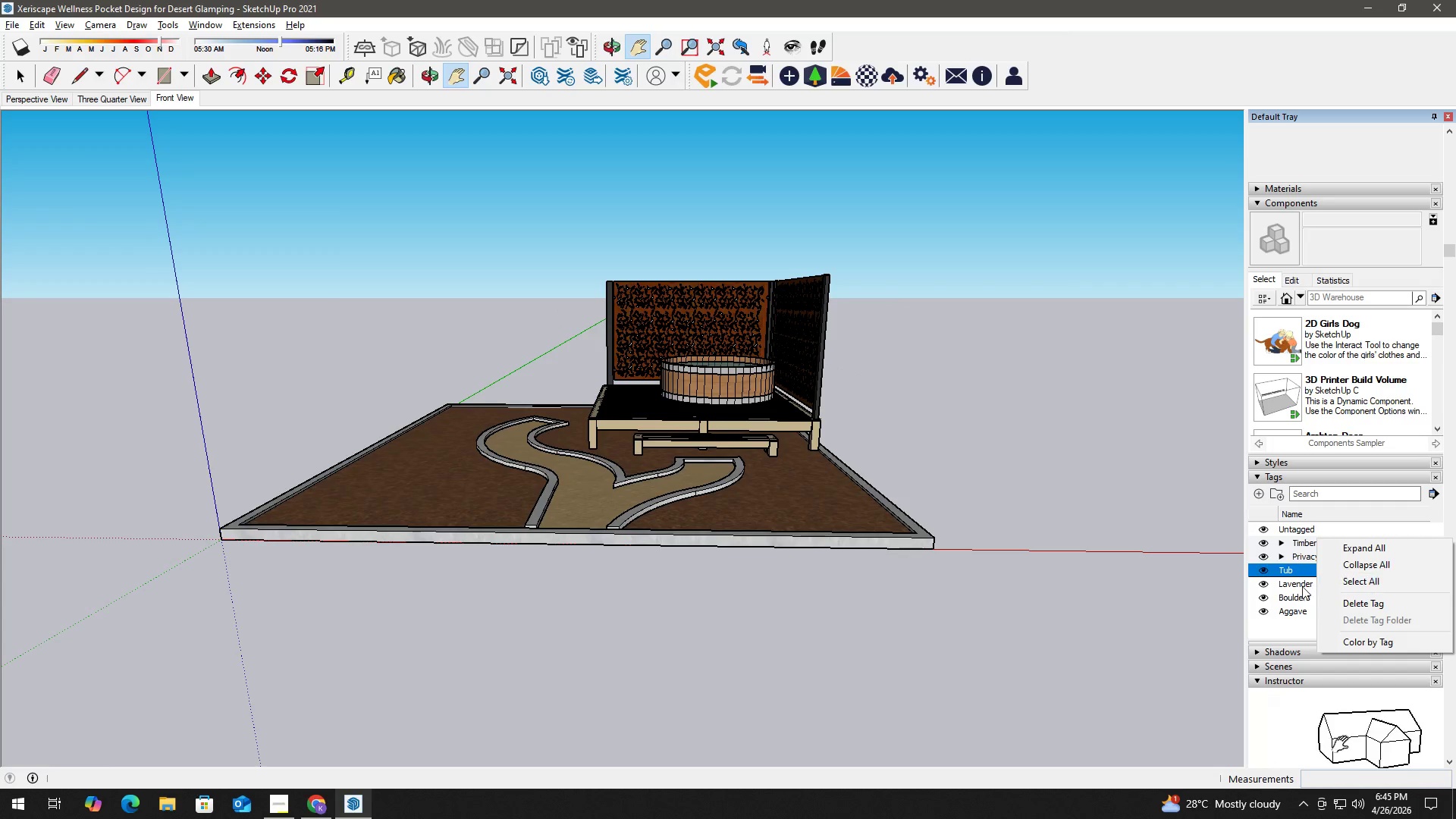 
left_click([1299, 585])
 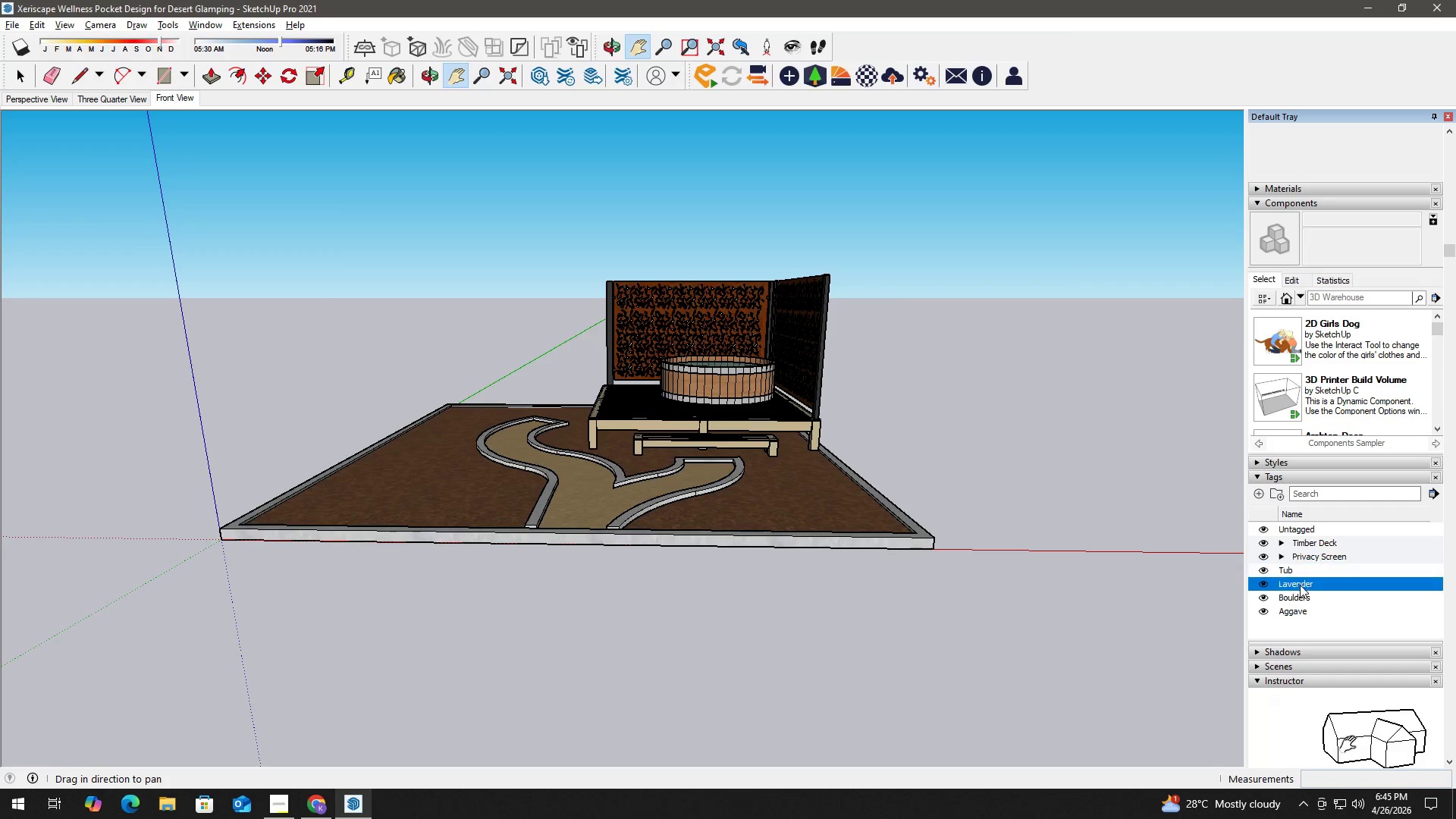 
hold_key(key=ShiftLeft, duration=0.56)
double_click([1297, 611])
 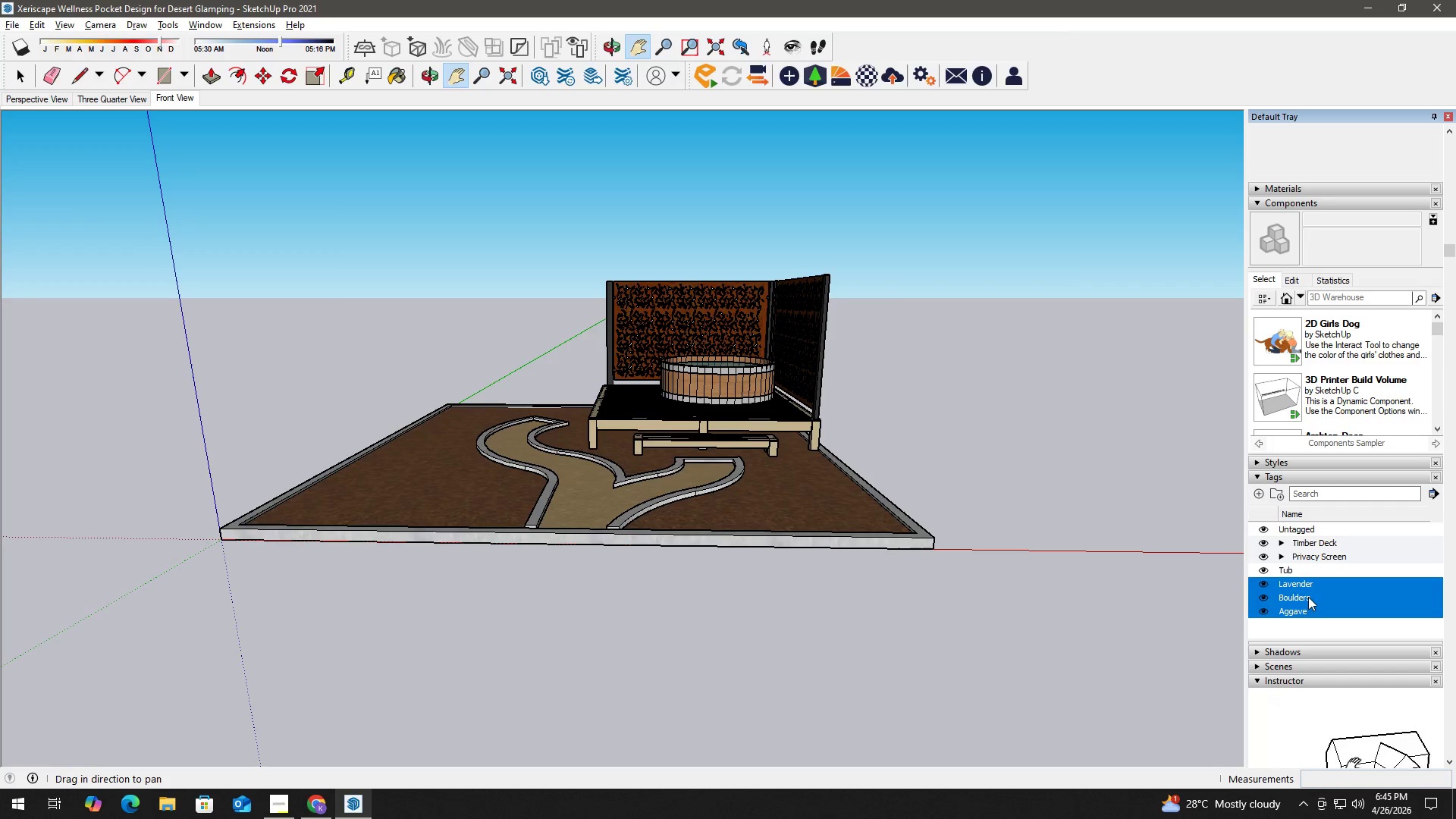 
right_click([1311, 595])
 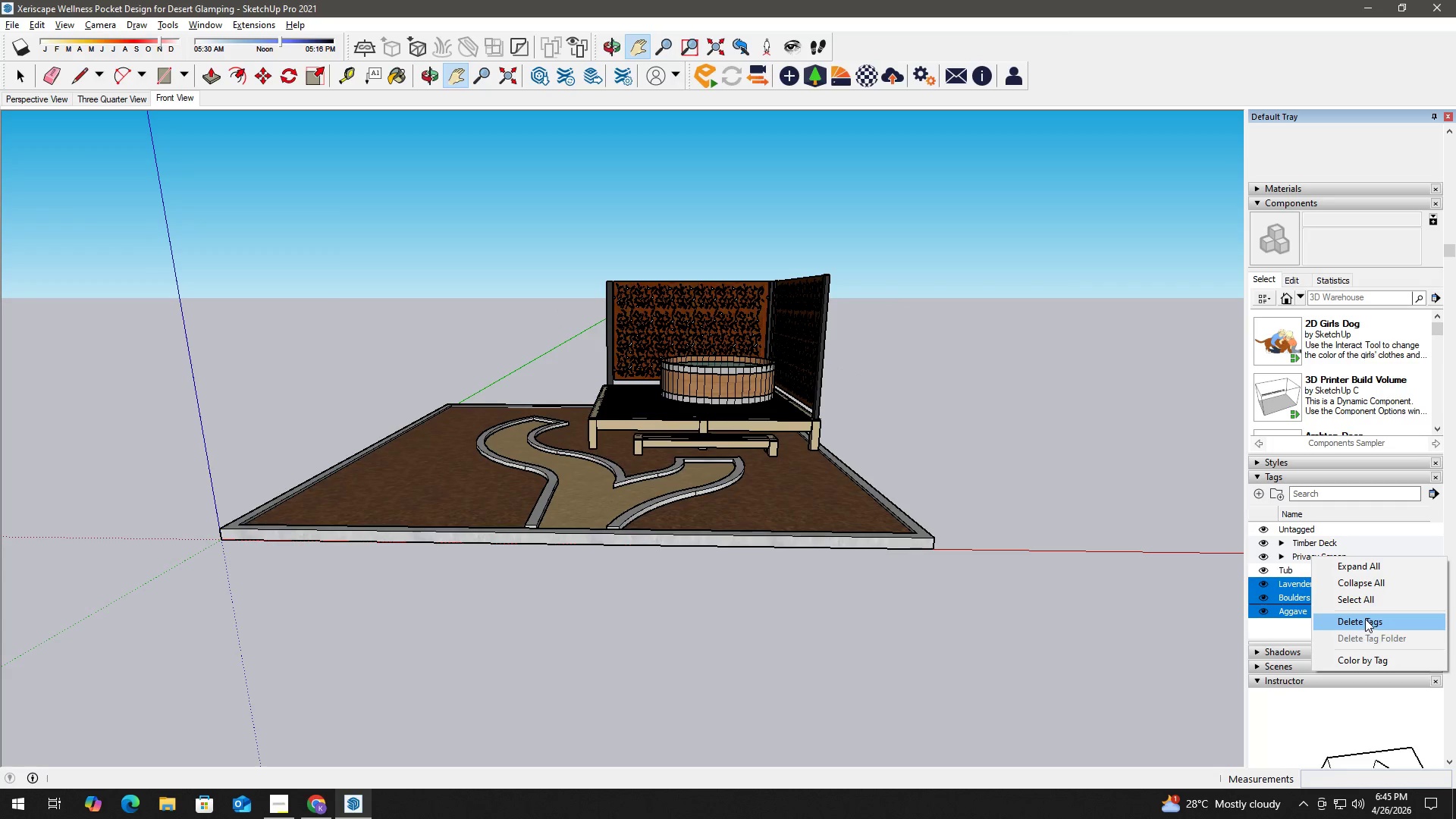 
left_click([1373, 621])
 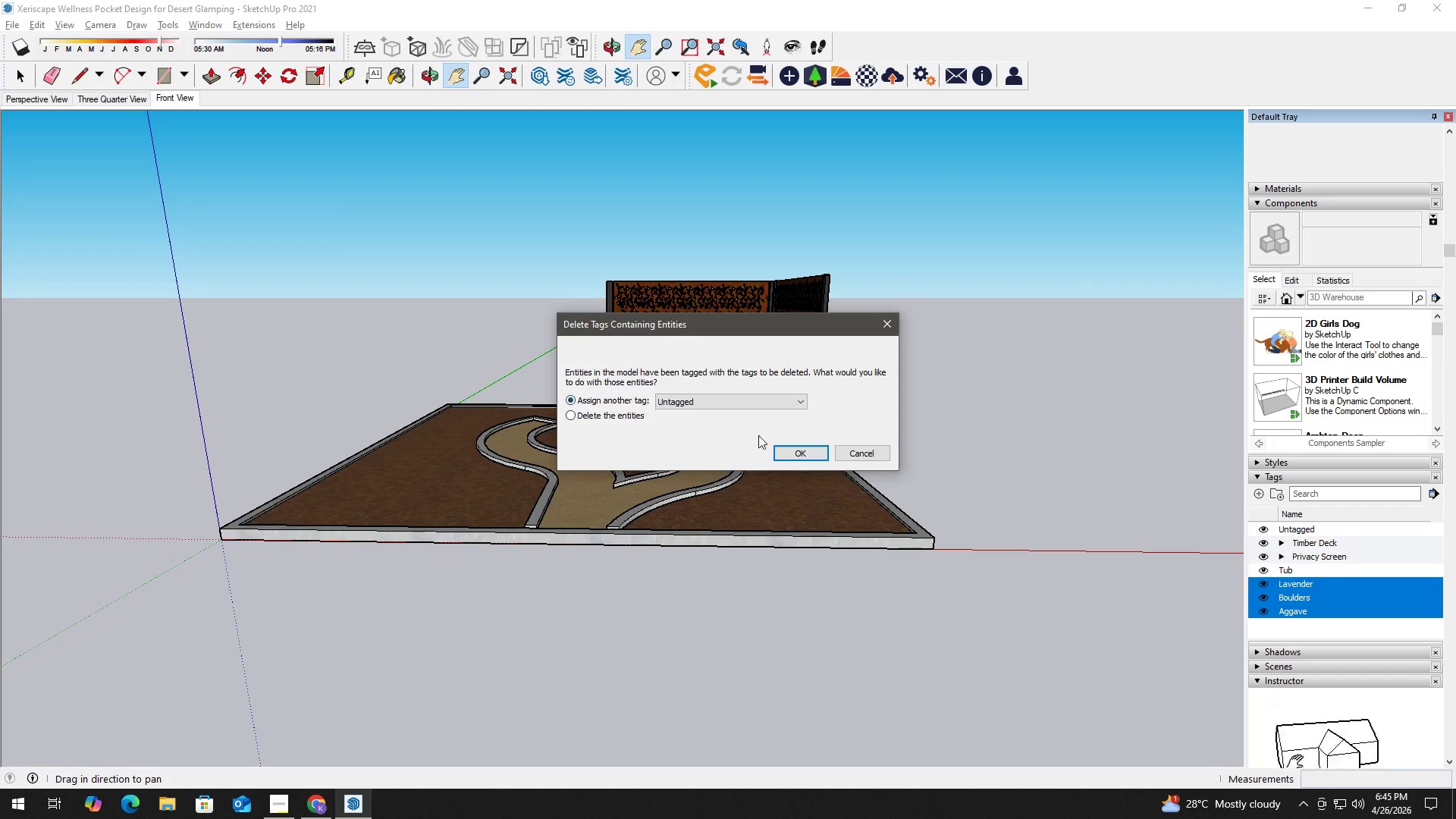 
left_click([800, 455])
 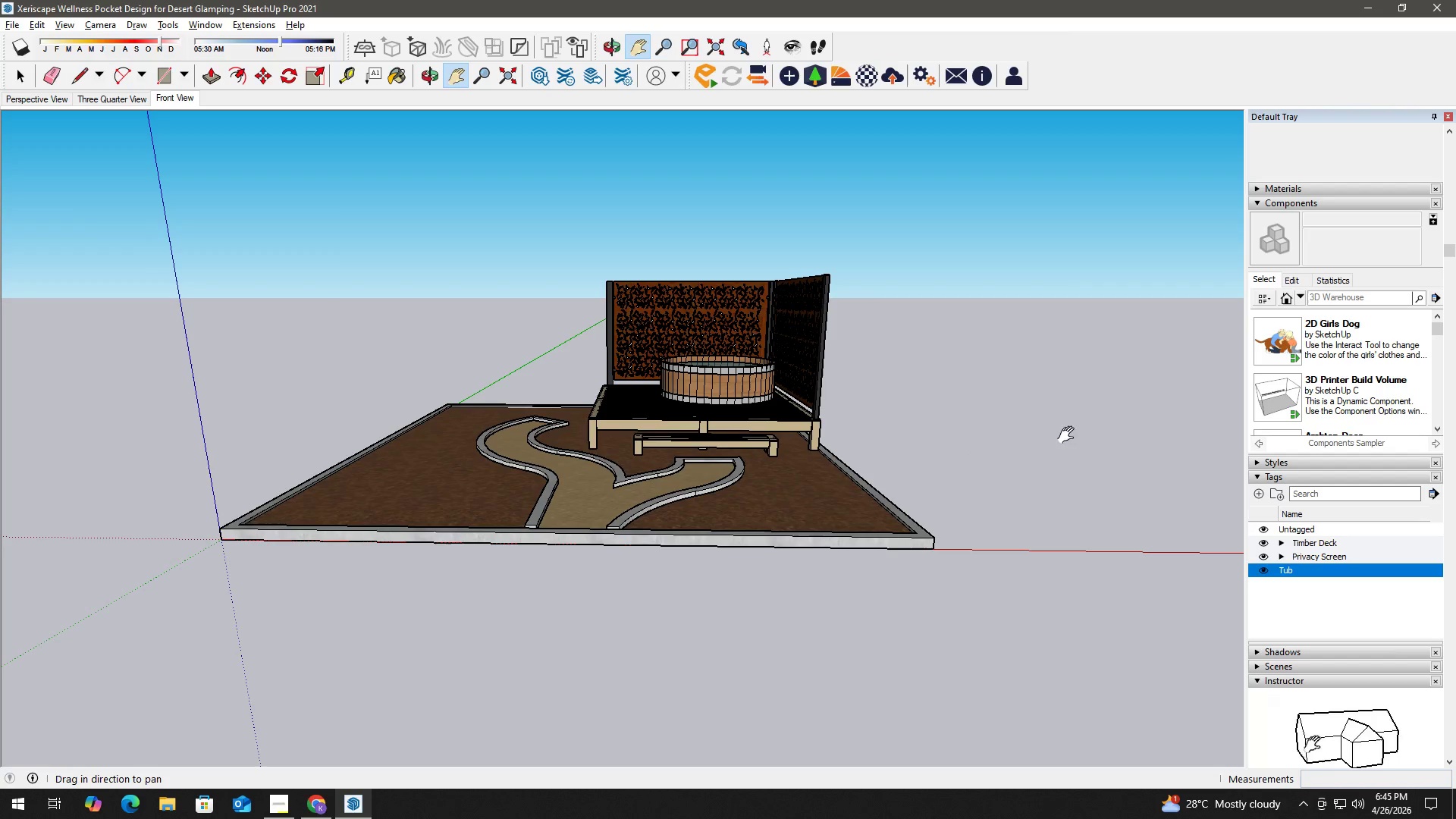 
left_click([1112, 421])
 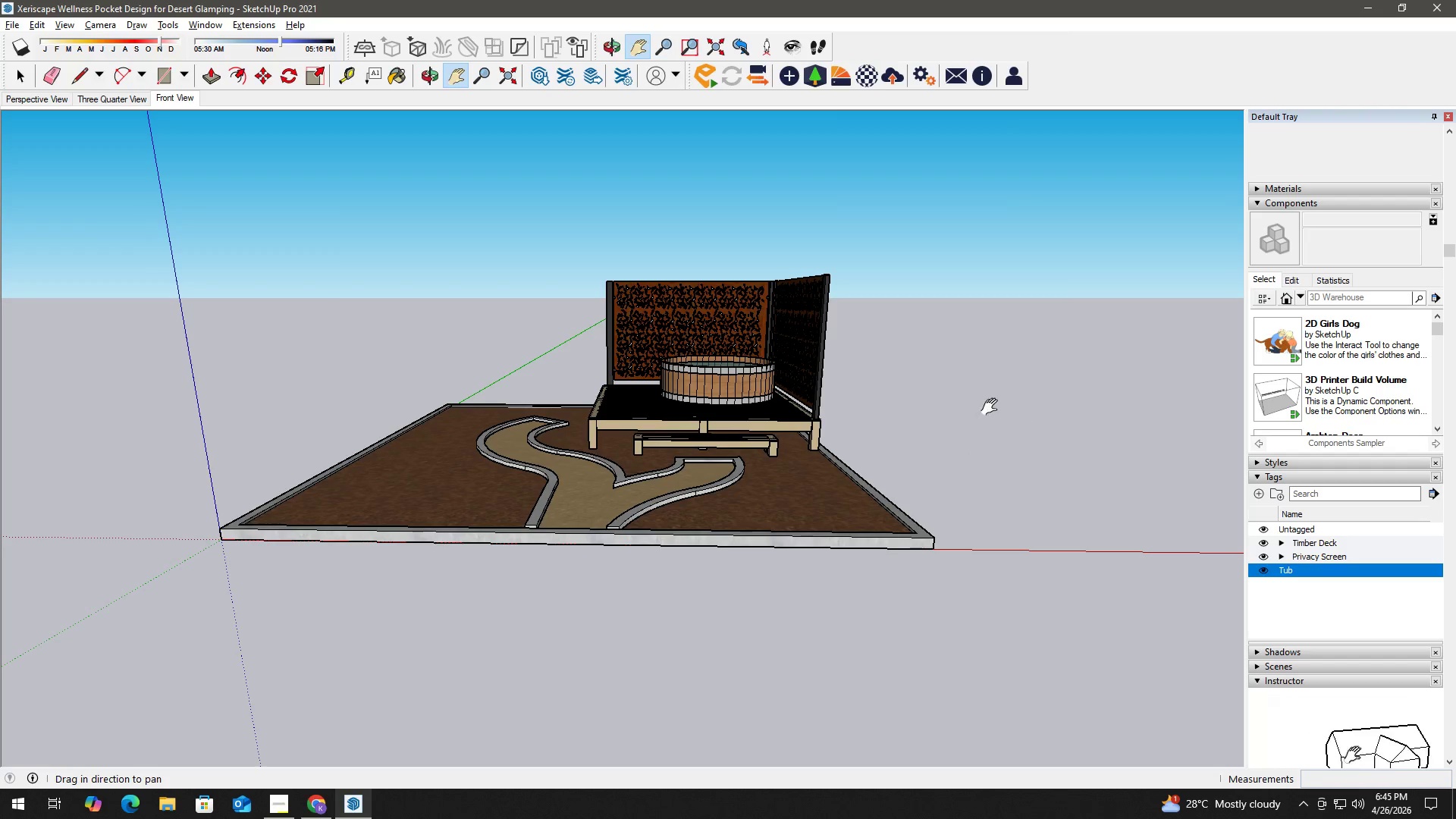 
scroll: coordinate [893, 370], scroll_direction: down, amount: 1.0
 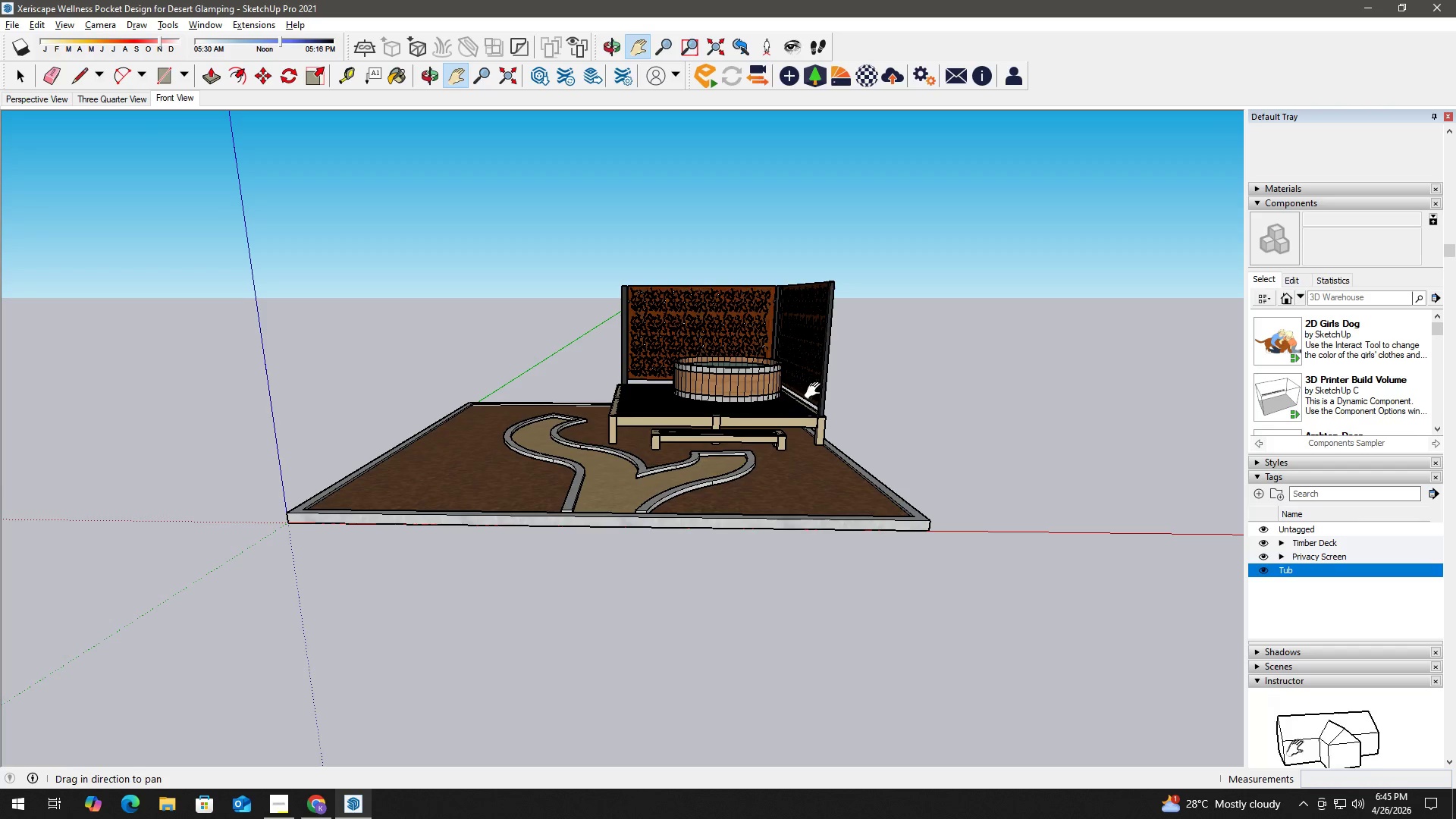 
key(Space)
 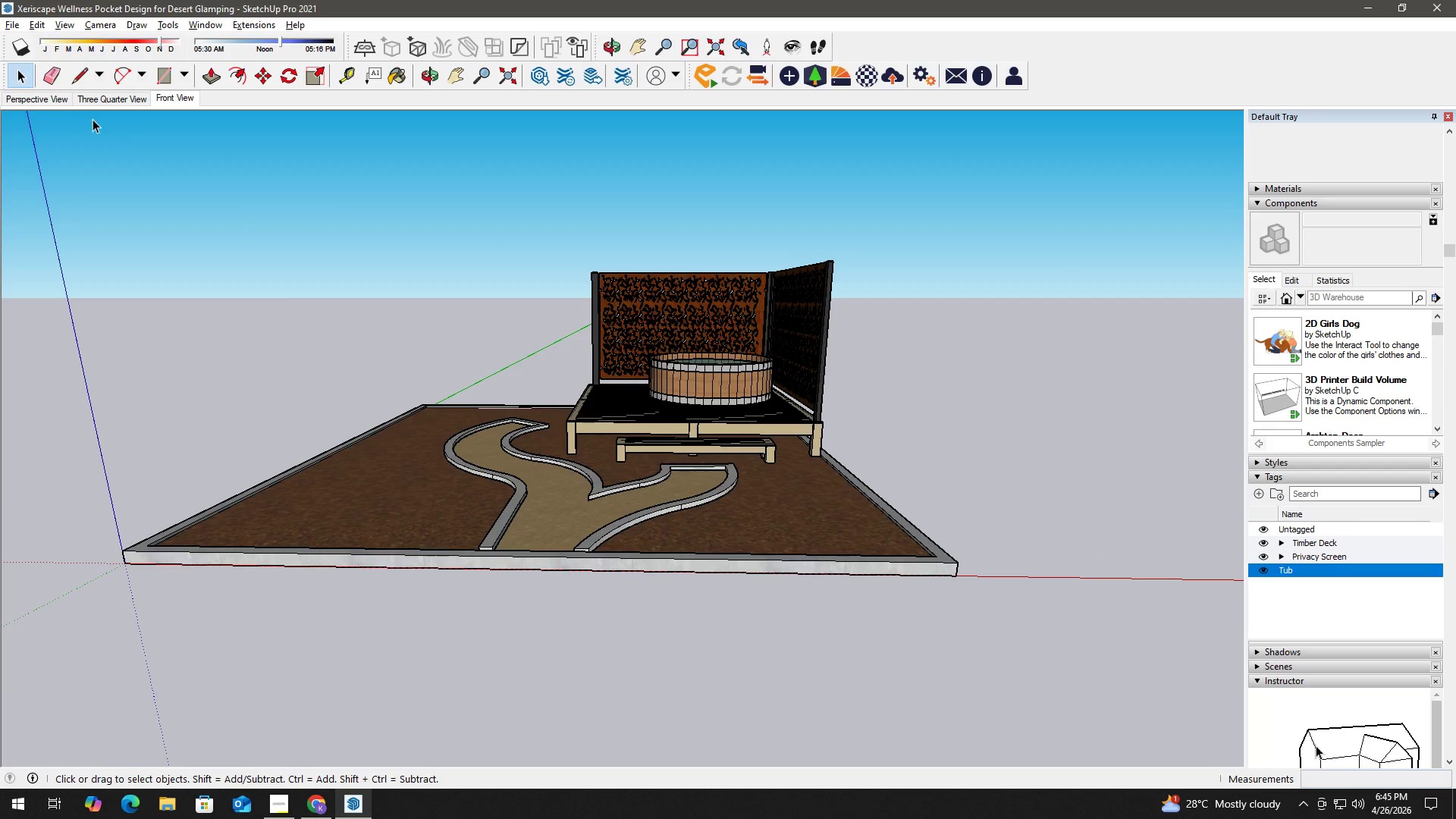 
scroll: coordinate [841, 384], scroll_direction: up, amount: 2.0
 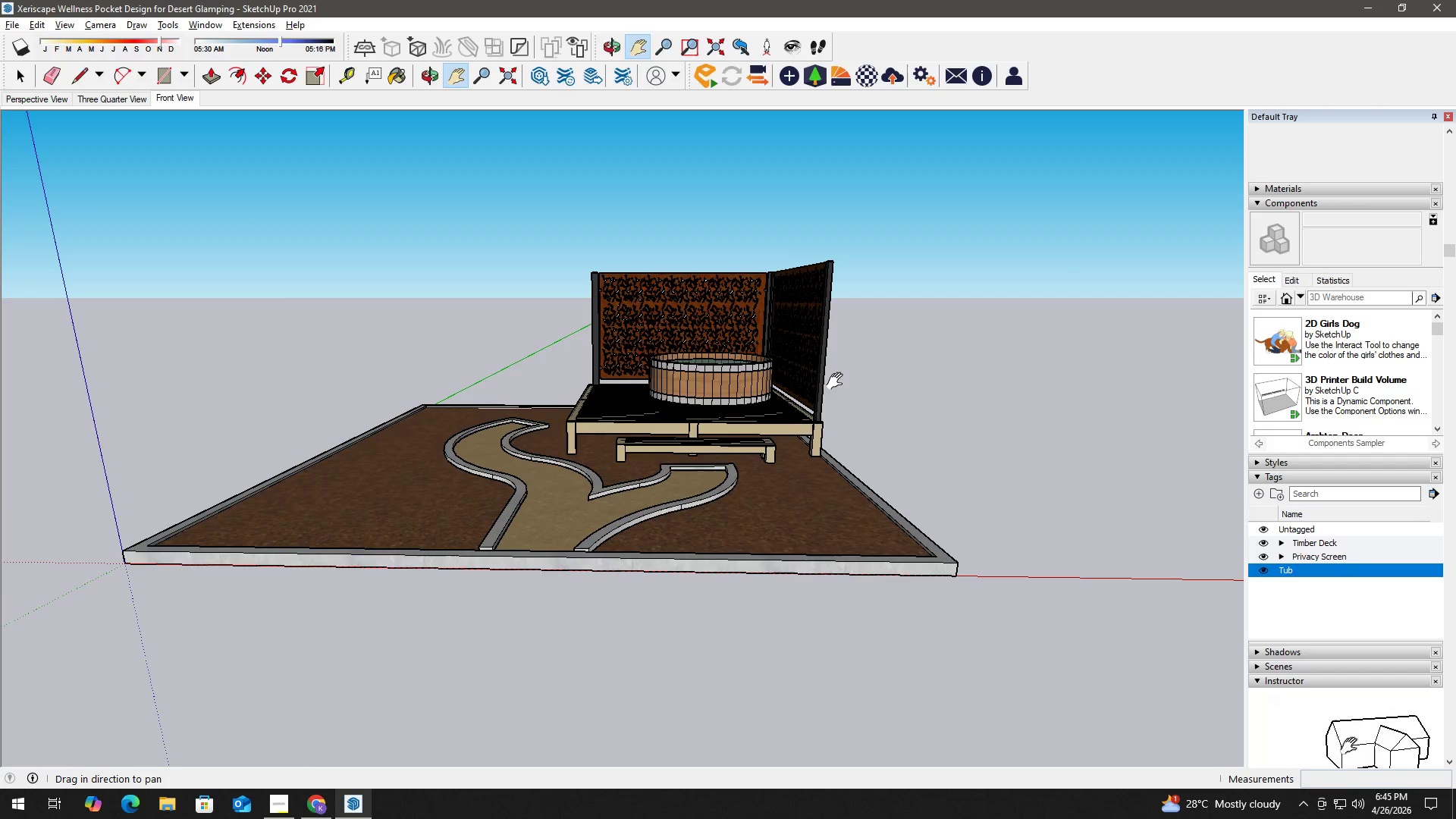 
hold_key(key=ShiftLeft, duration=0.41)
left_click([41, 101])
 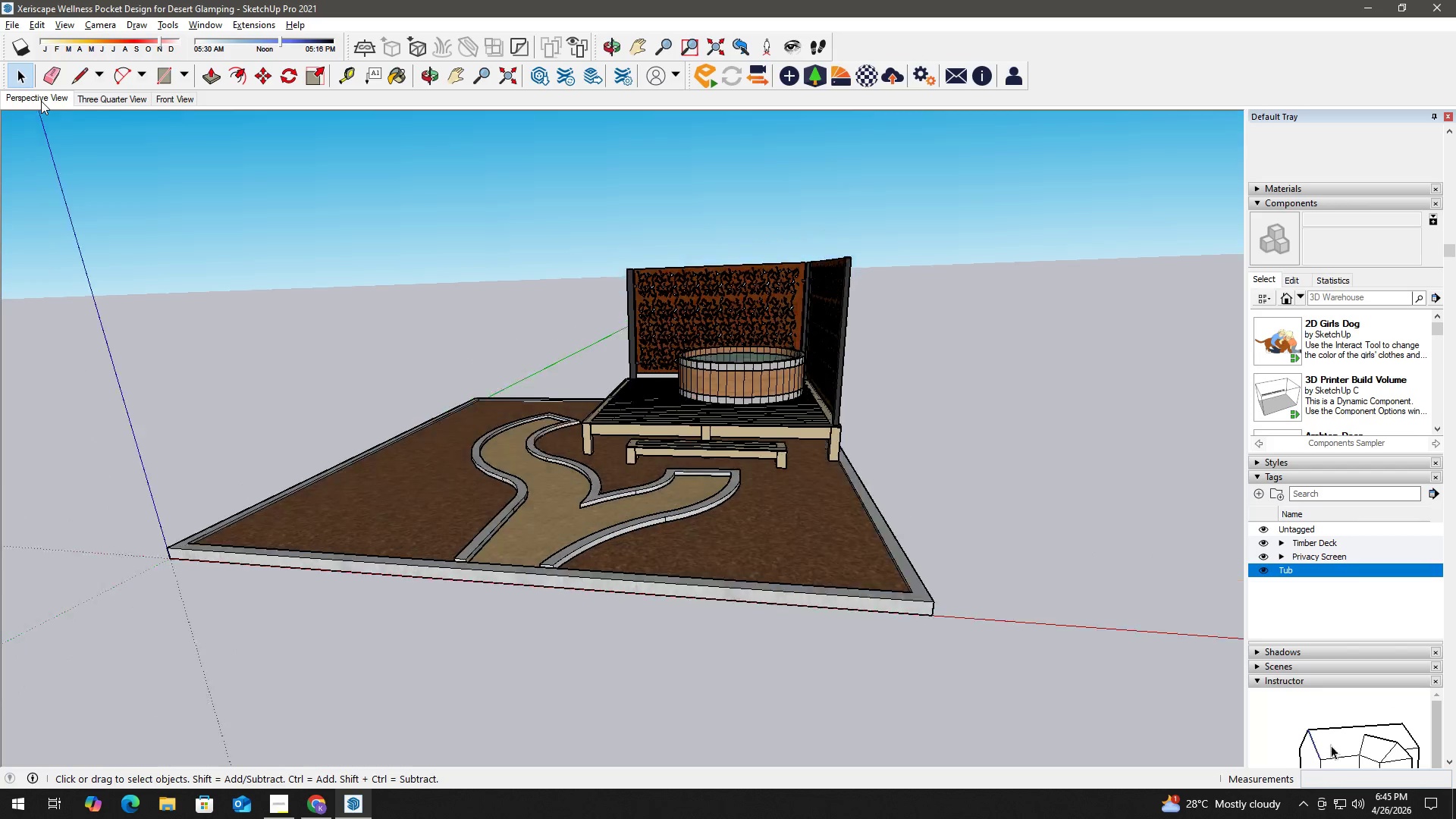 
right_click([41, 100])
 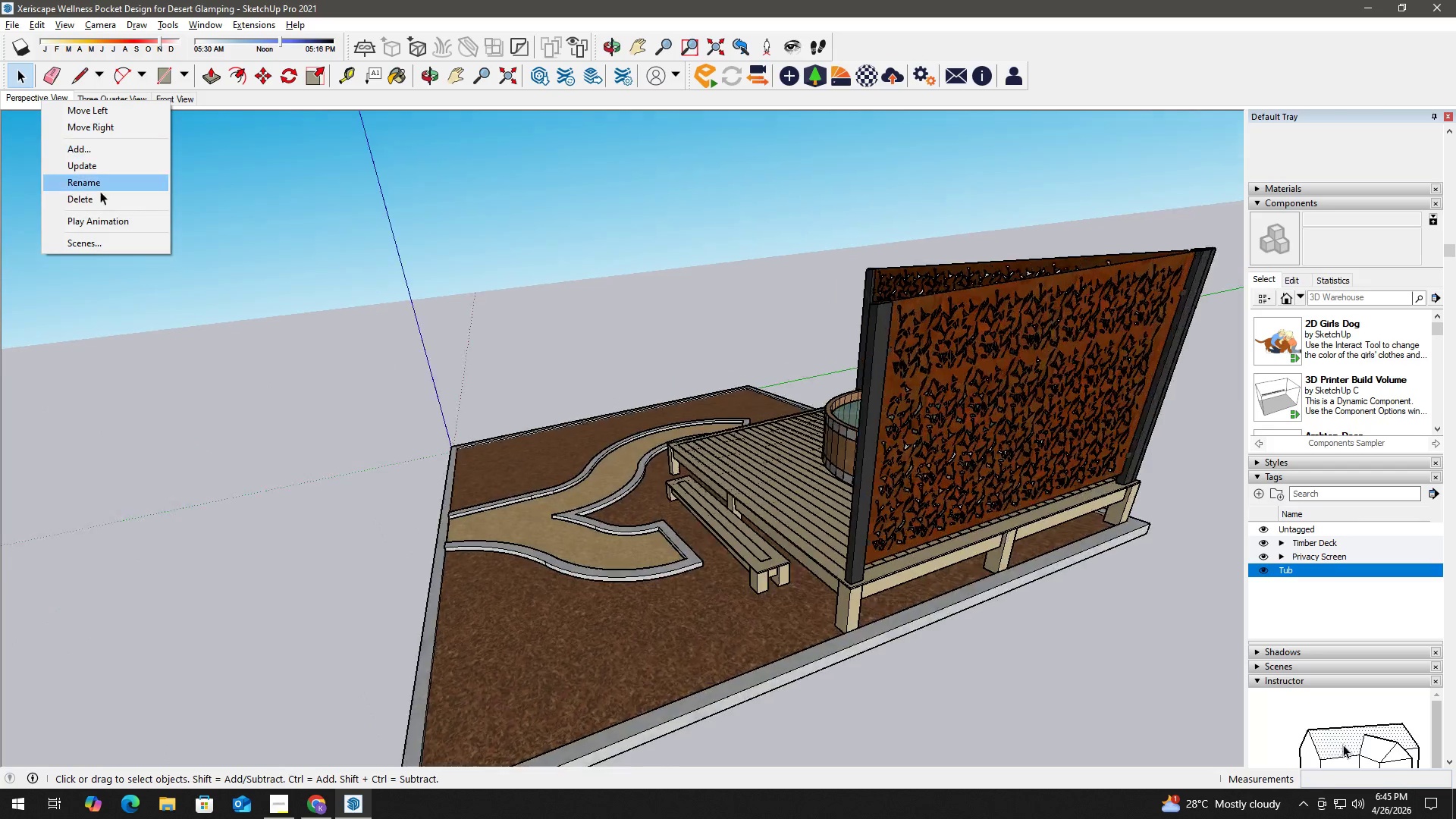 
left_click([98, 199])
 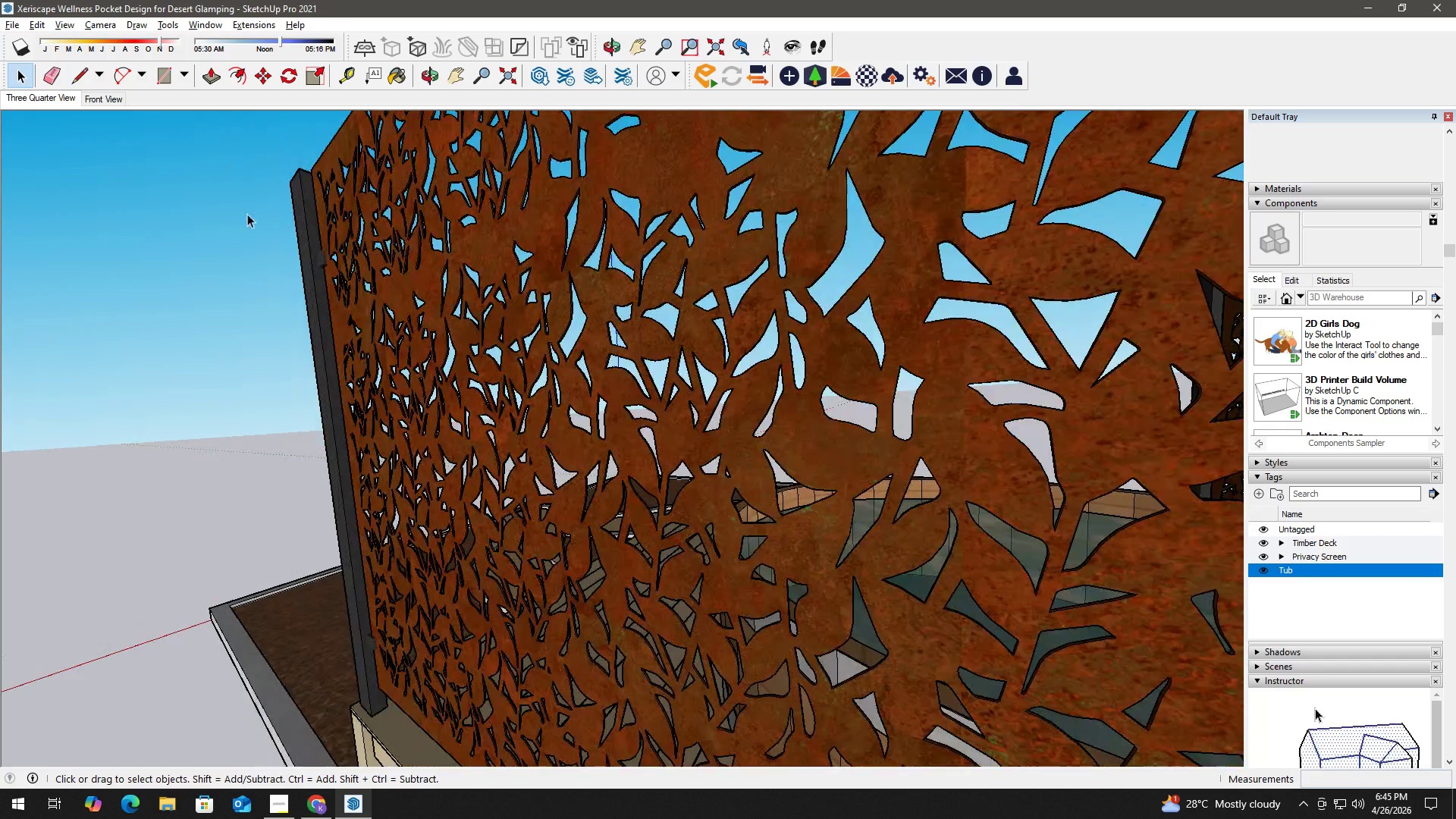 
right_click([39, 97])
 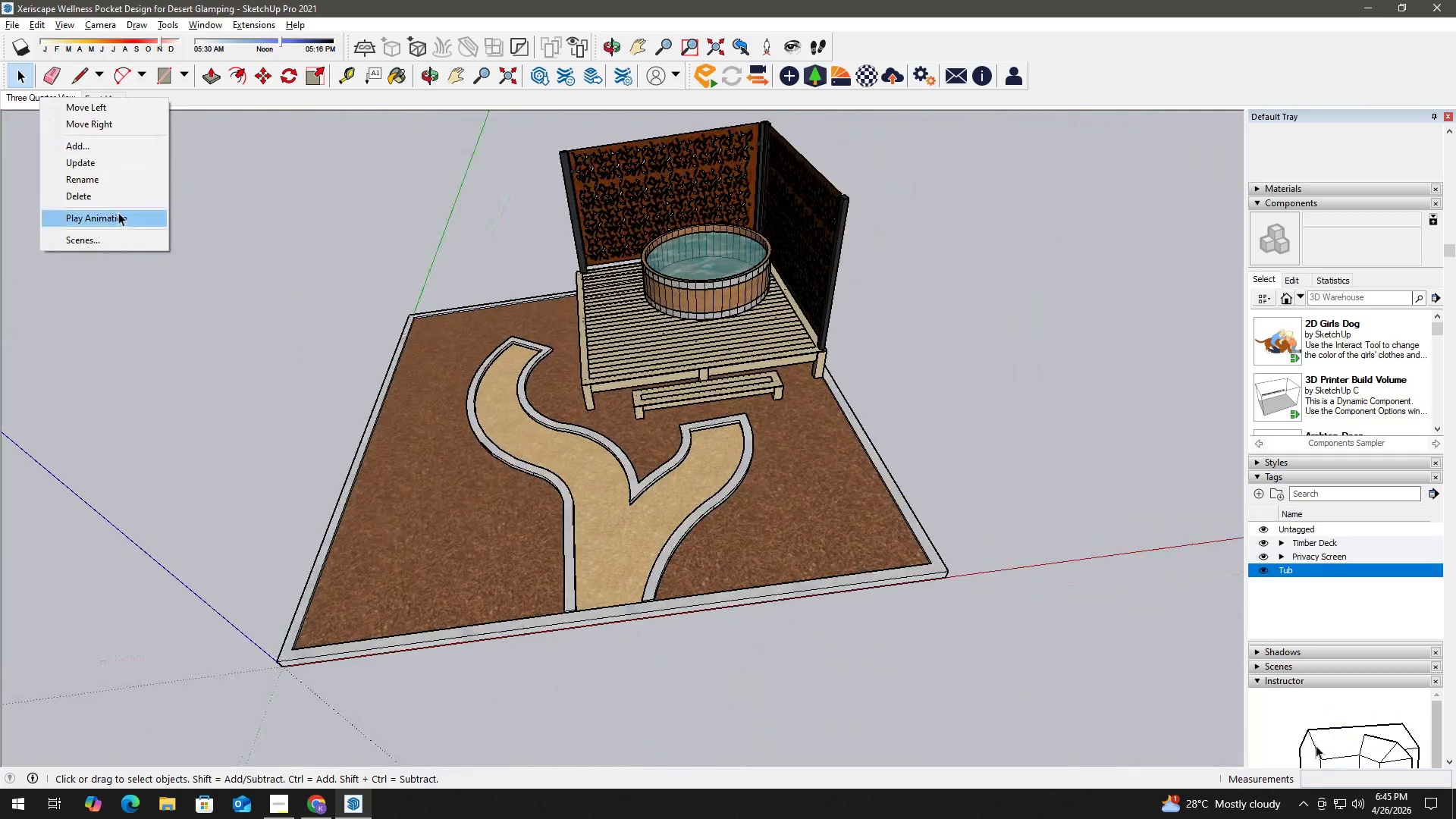 
left_click([117, 199])
 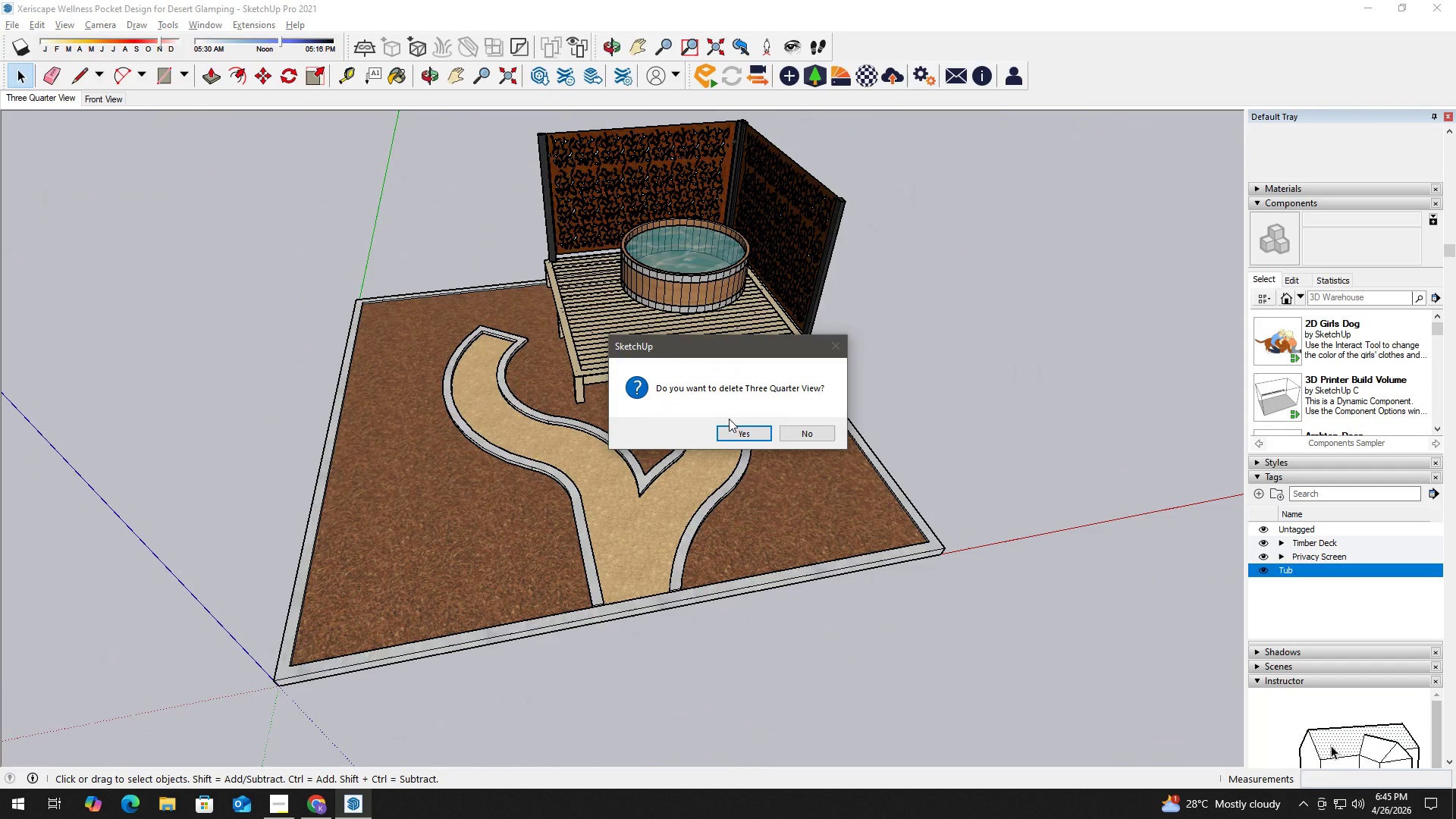 
left_click([731, 429])
 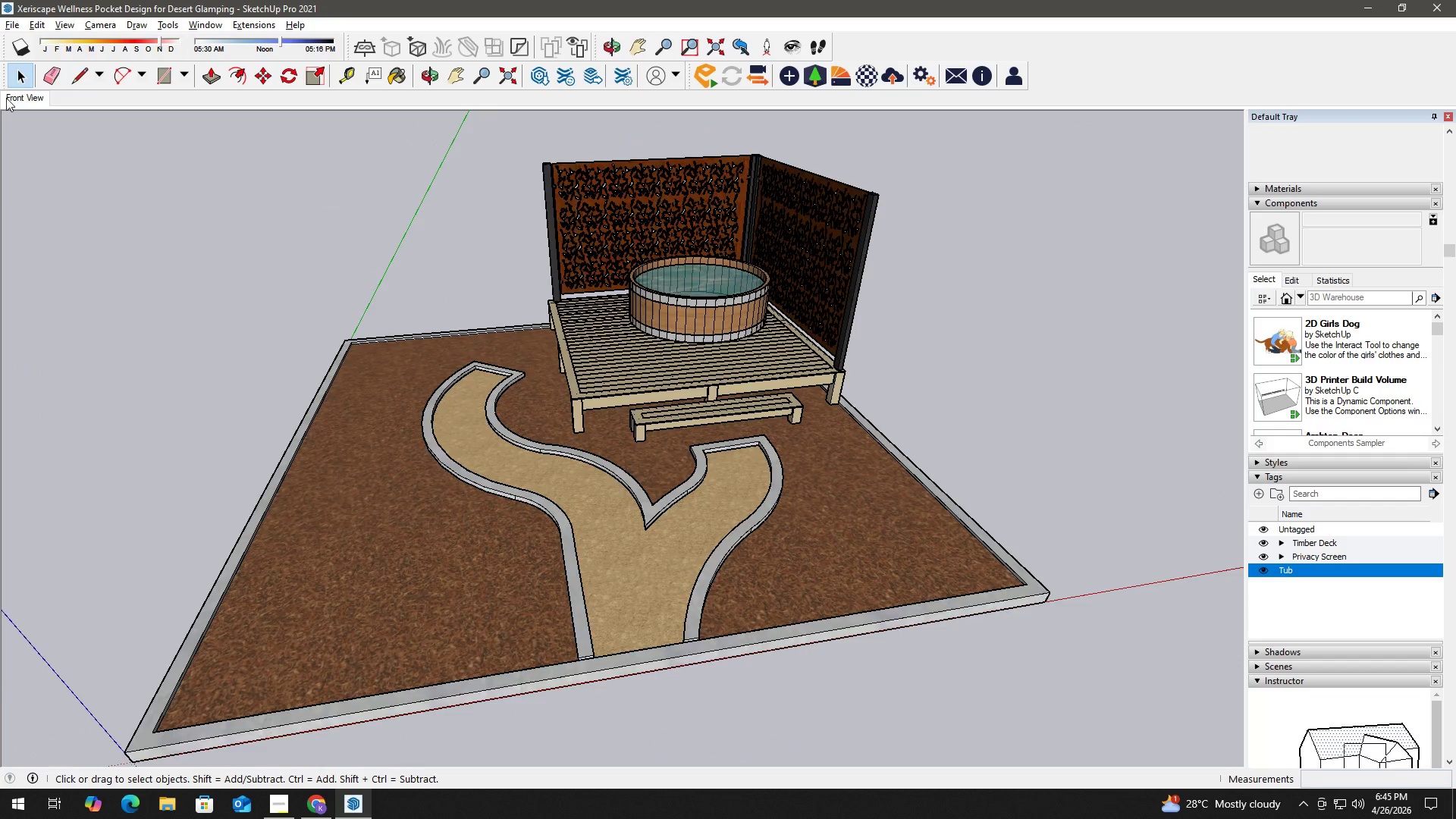 
right_click([17, 95])
 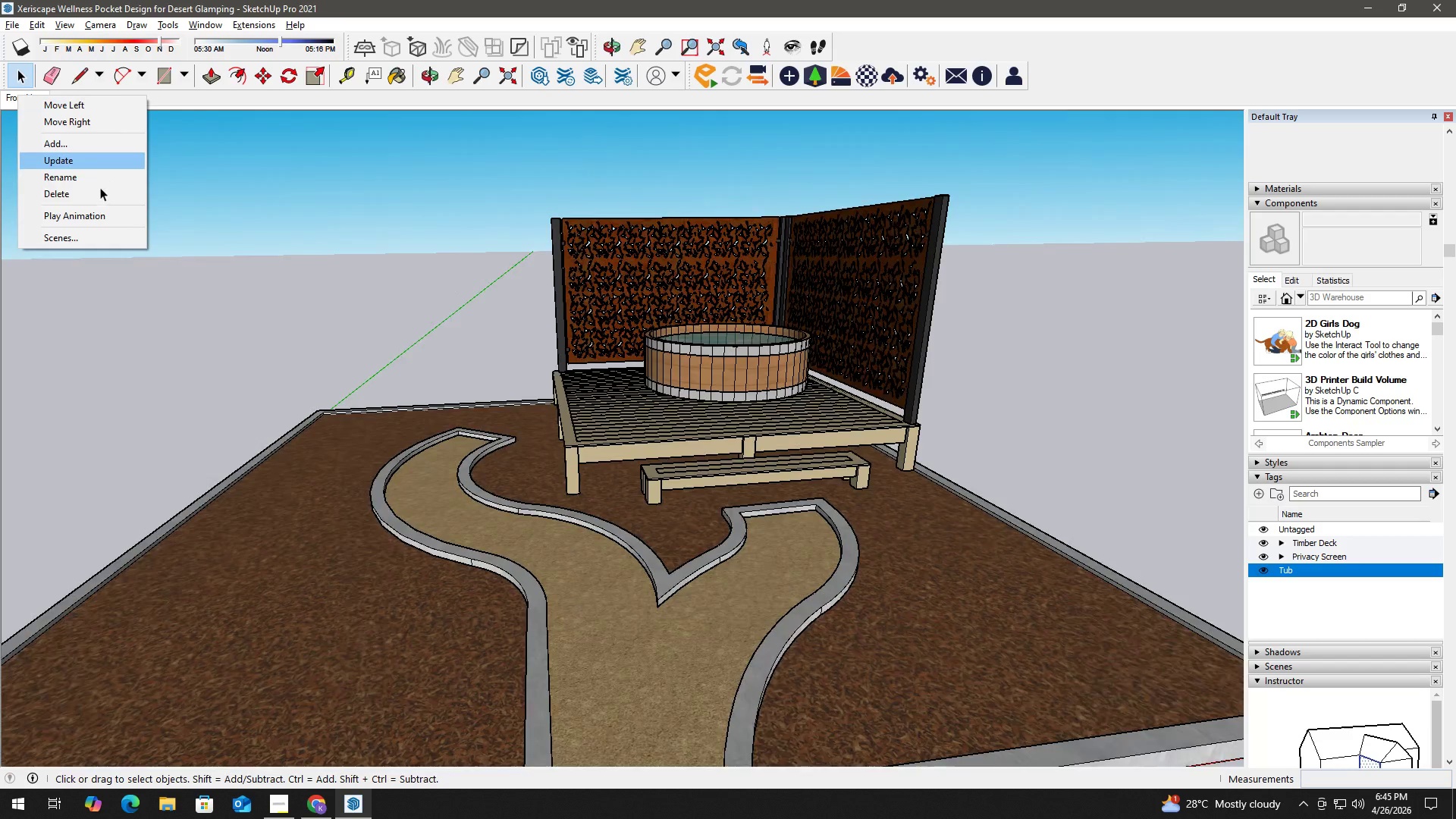 
left_click([94, 195])
 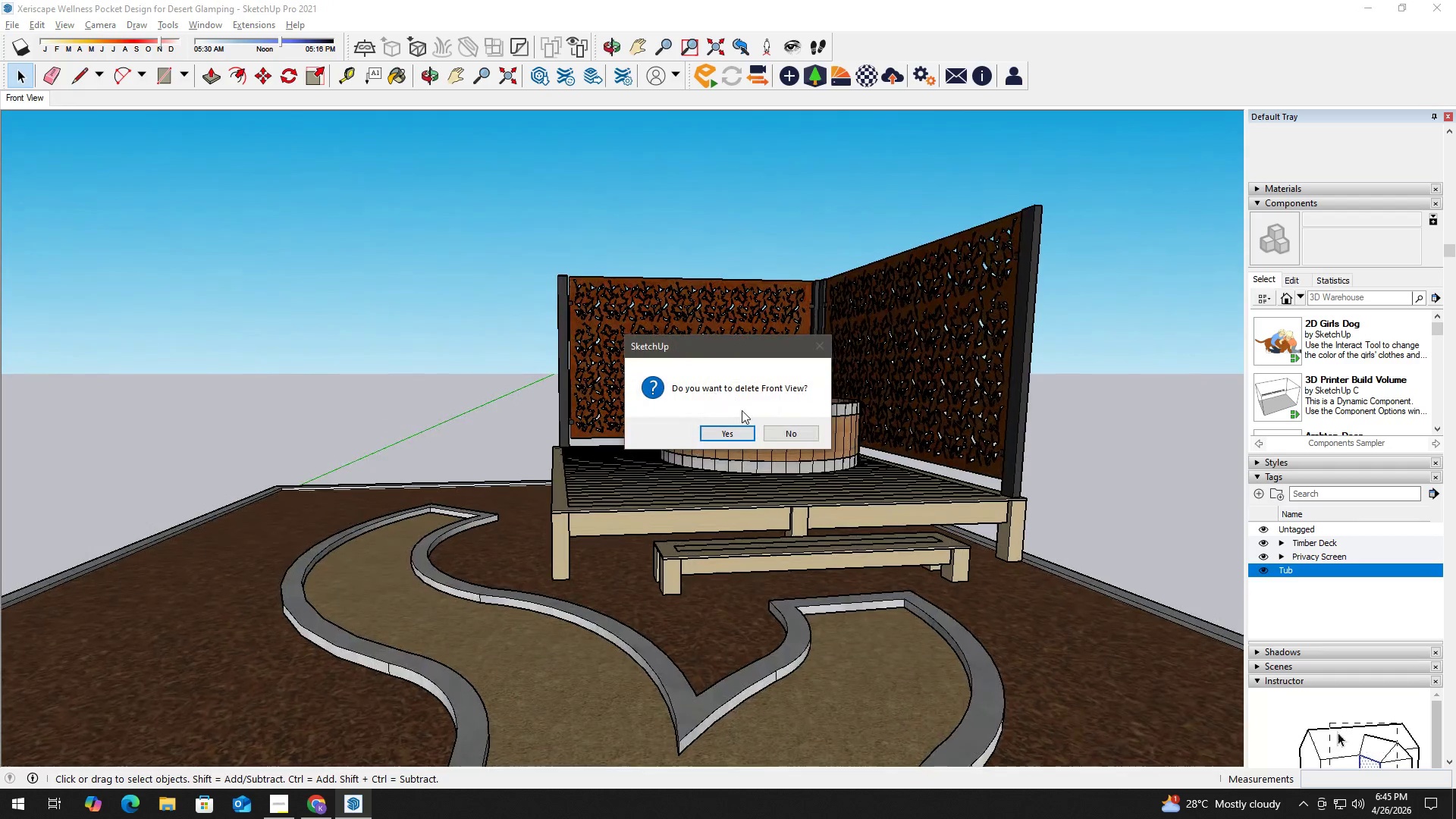 
left_click([730, 436])
 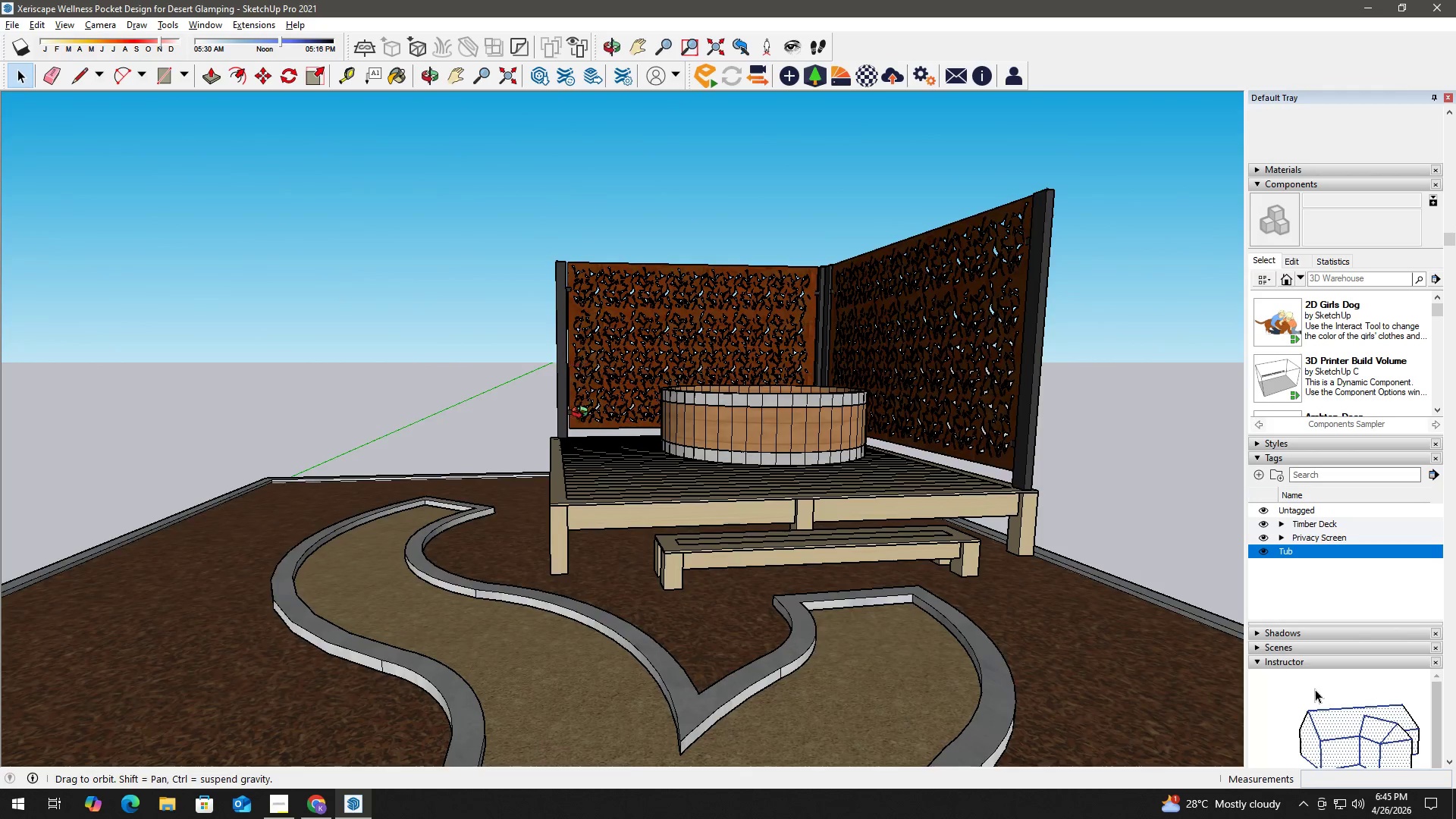 
key(H)
 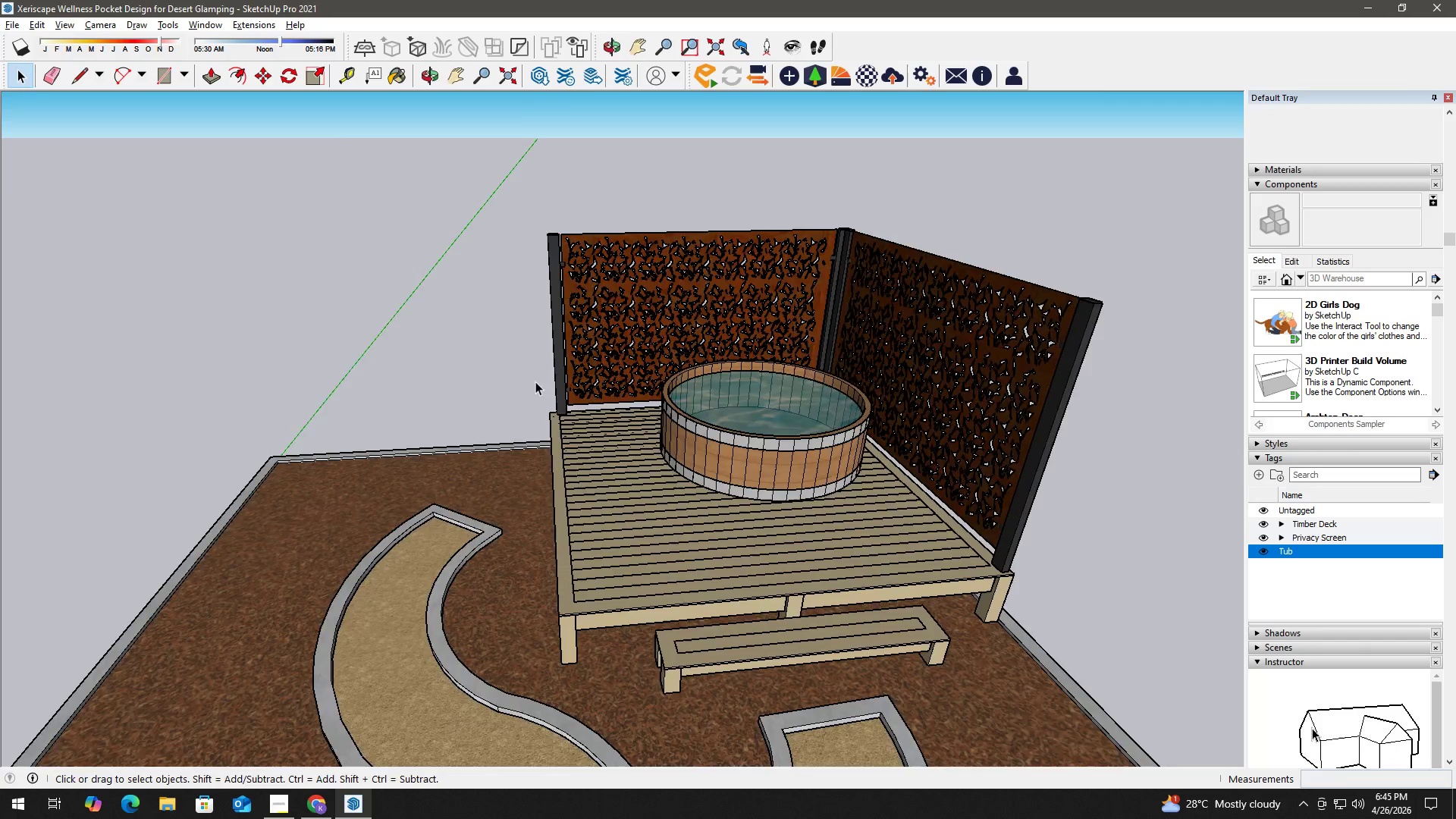 
key(Space)
 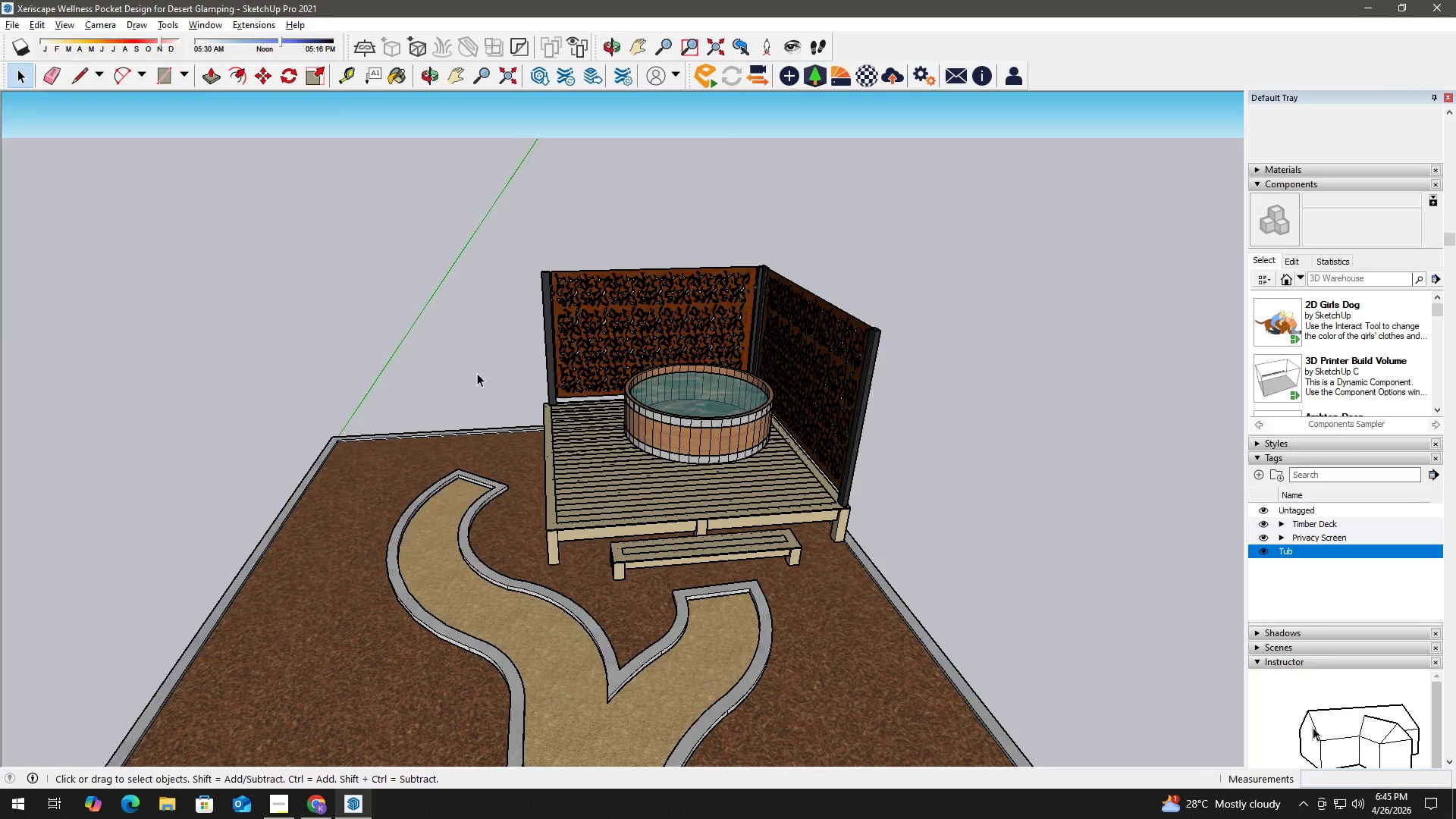 
scroll: coordinate [509, 368], scroll_direction: down, amount: 7.0
 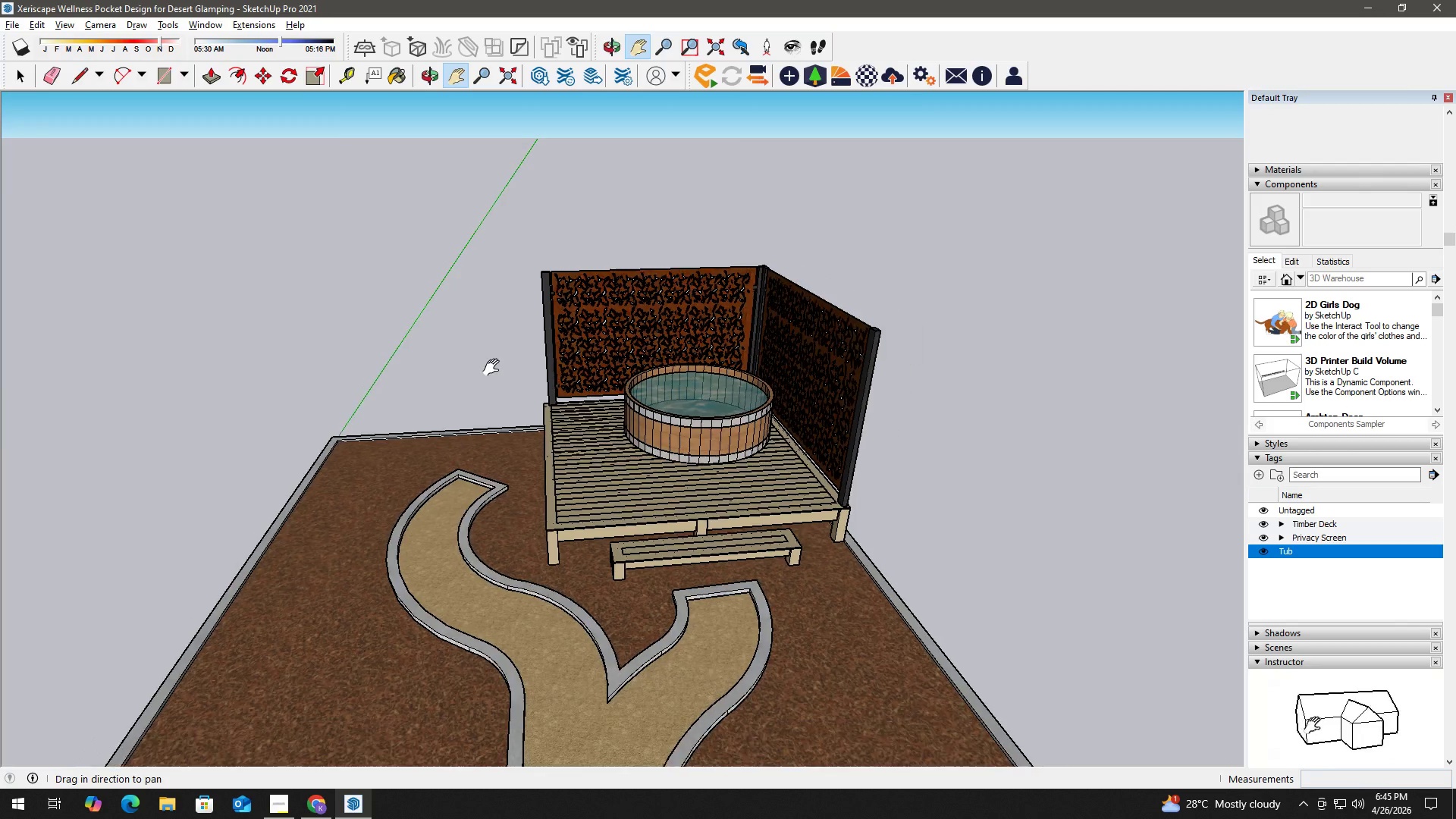 
key(H)
 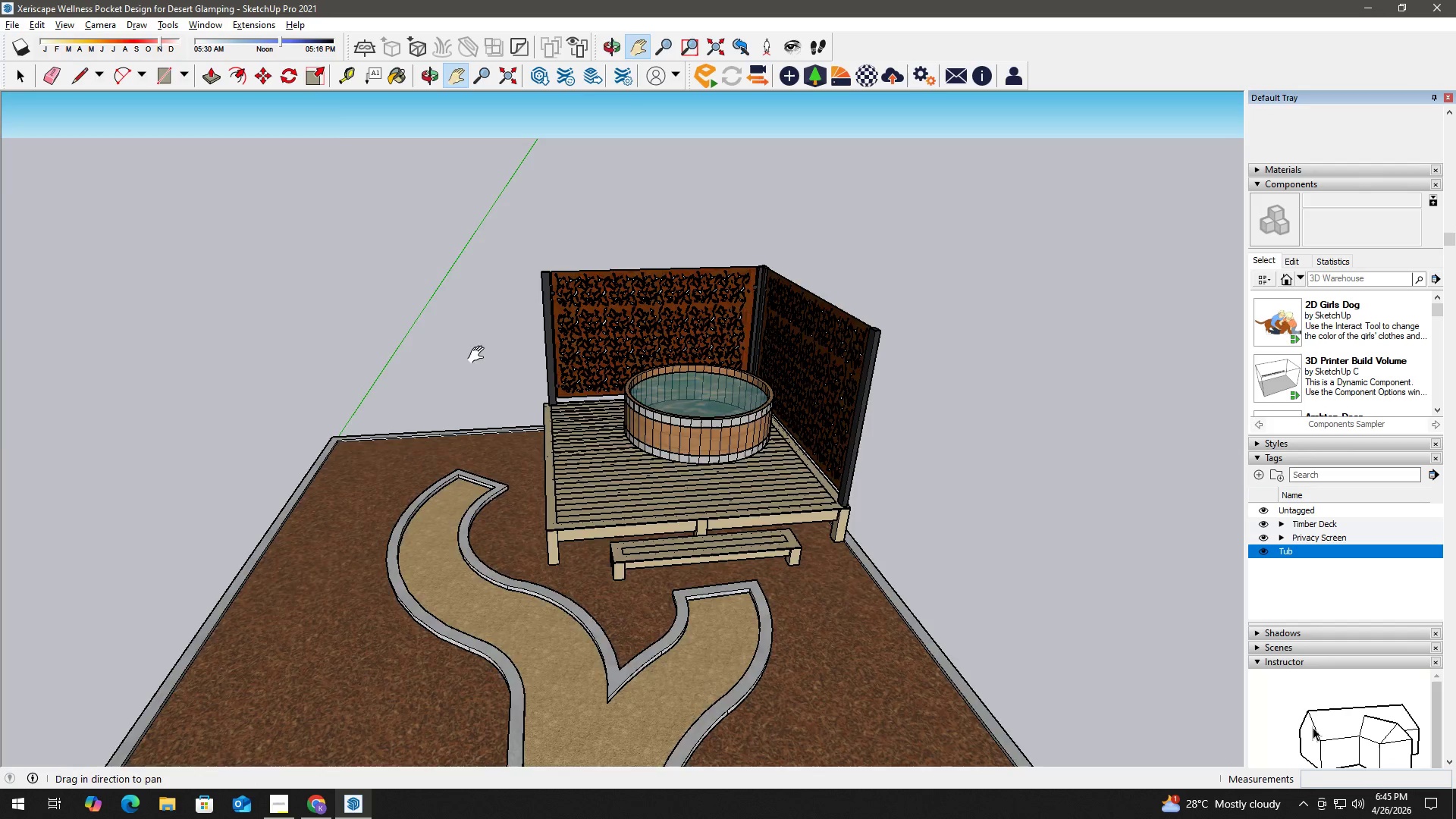 
left_click_drag(start_coordinate=[477, 369], to_coordinate=[492, 247])
 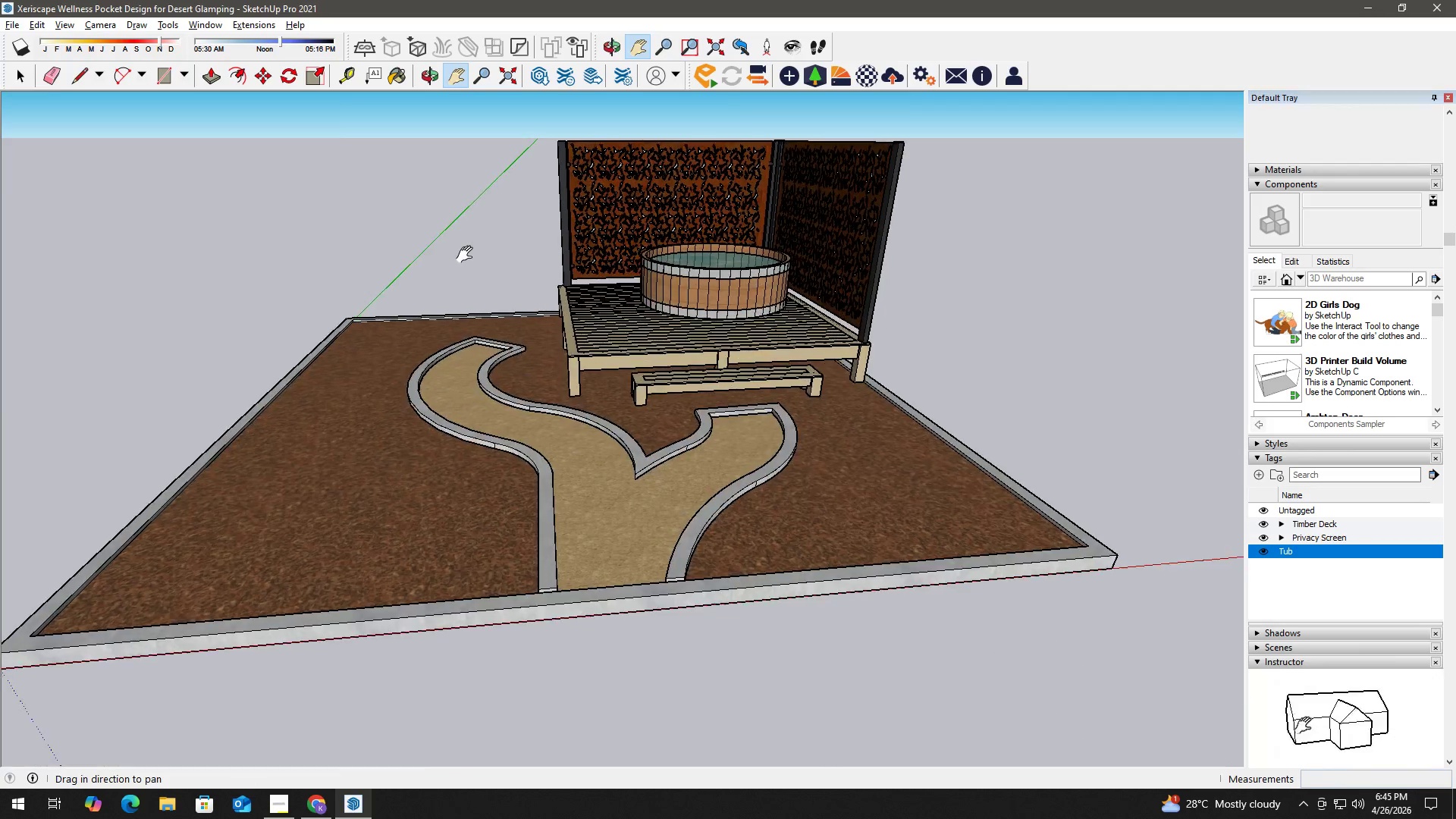 
key(Space)
 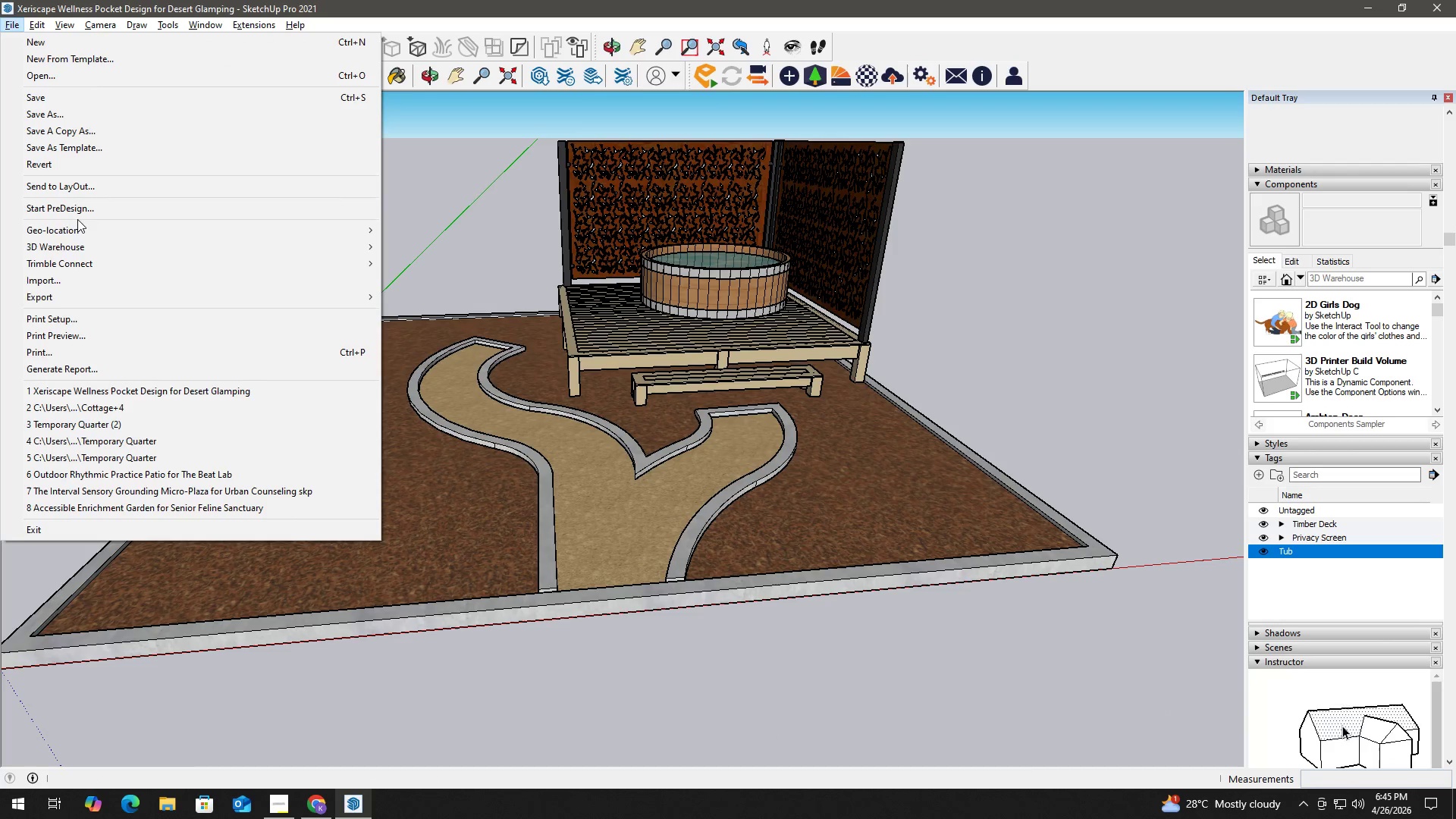 
left_click([73, 281])
 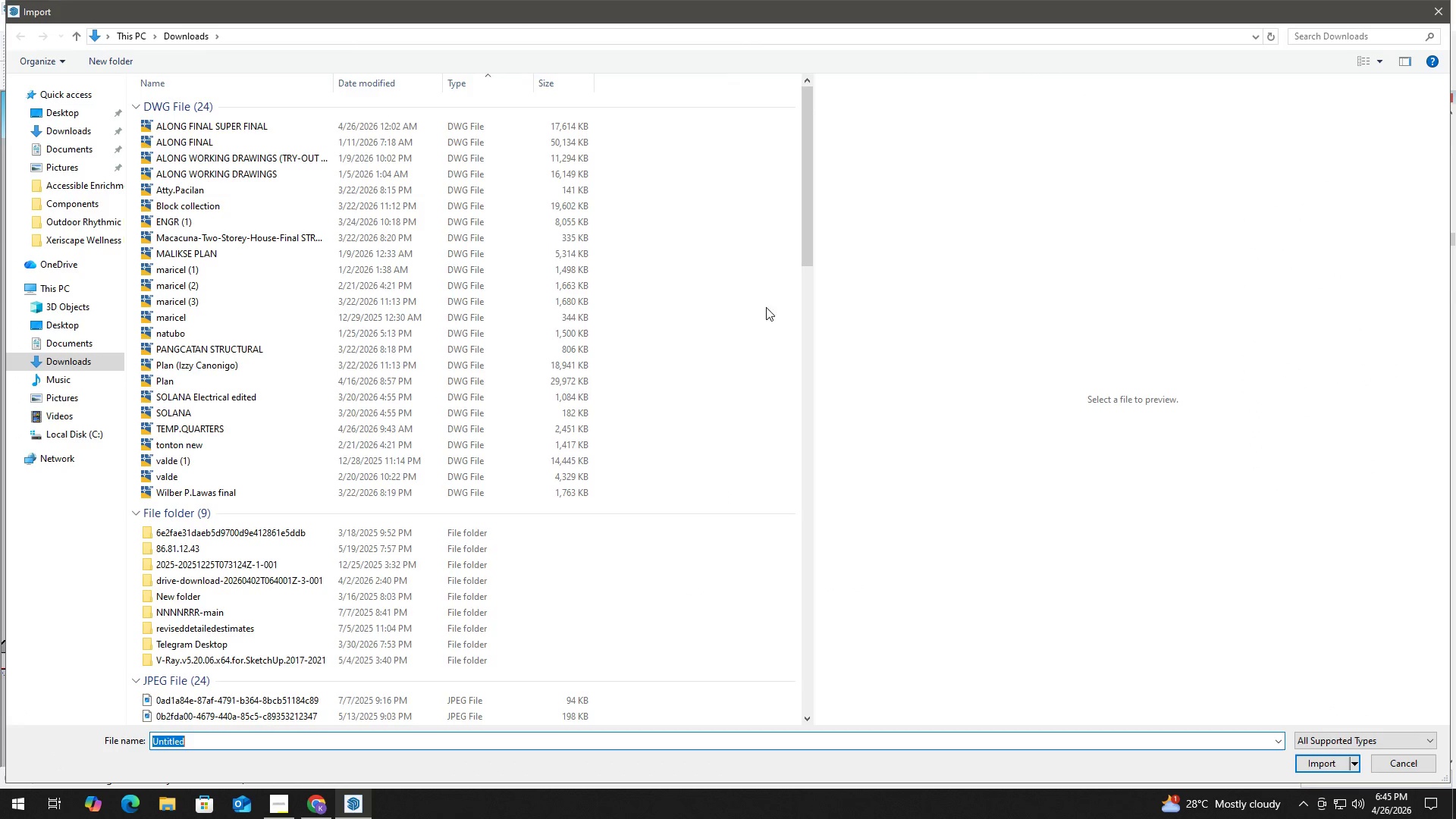 
left_click_drag(start_coordinate=[807, 239], to_coordinate=[820, 632])
 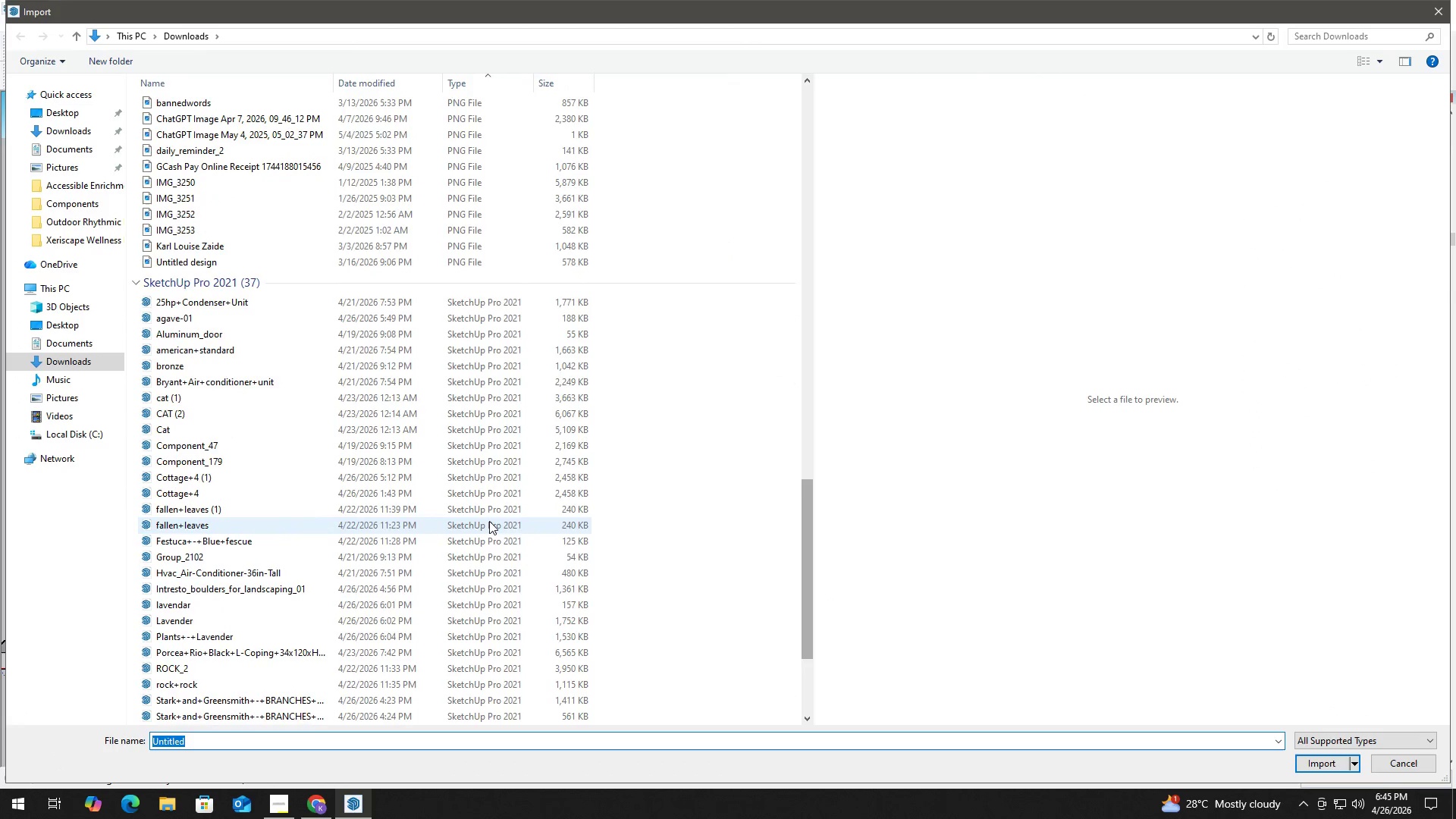 
scroll: coordinate [293, 578], scroll_direction: down, amount: 3.0
 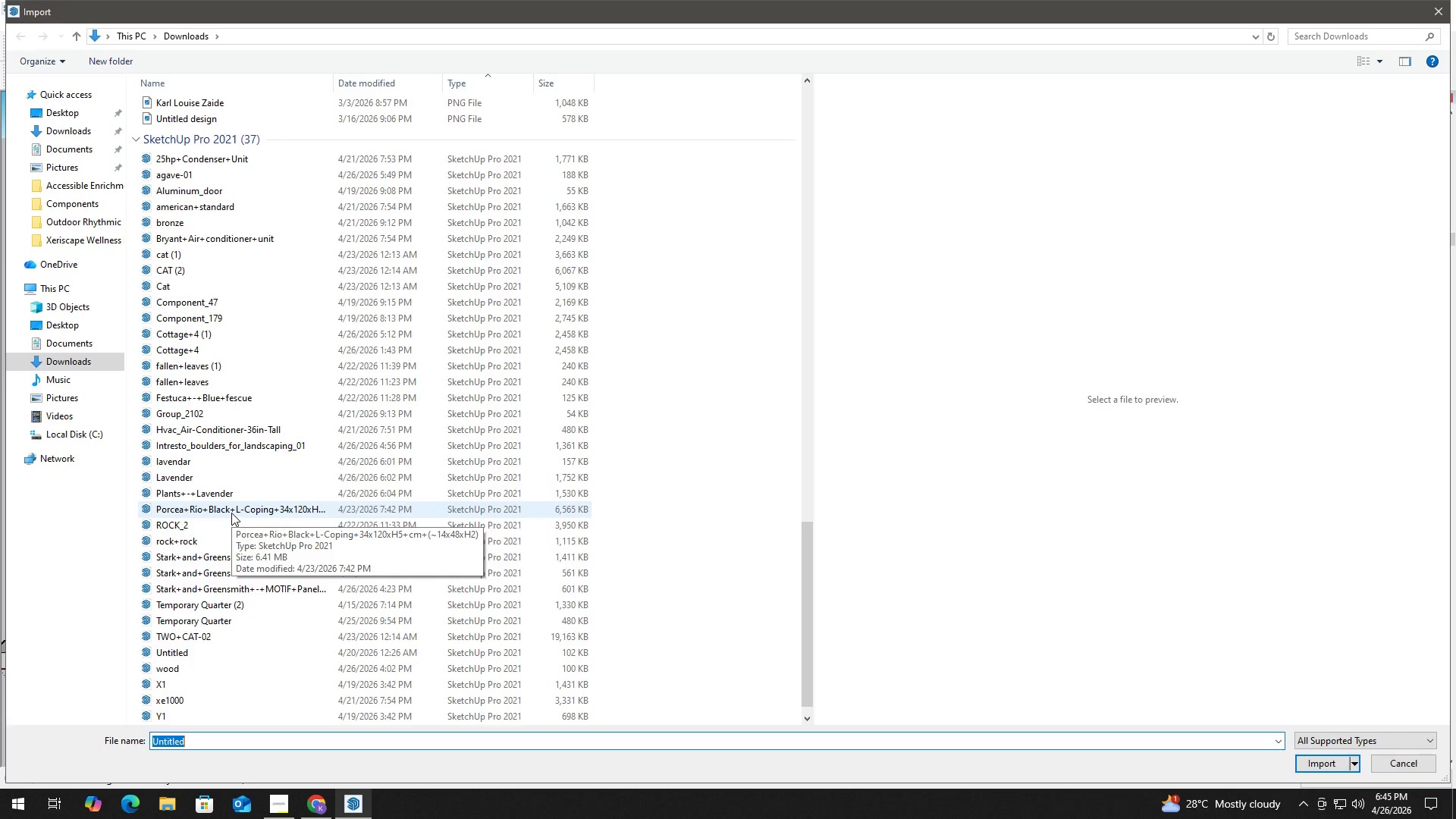 
left_click([231, 511])
 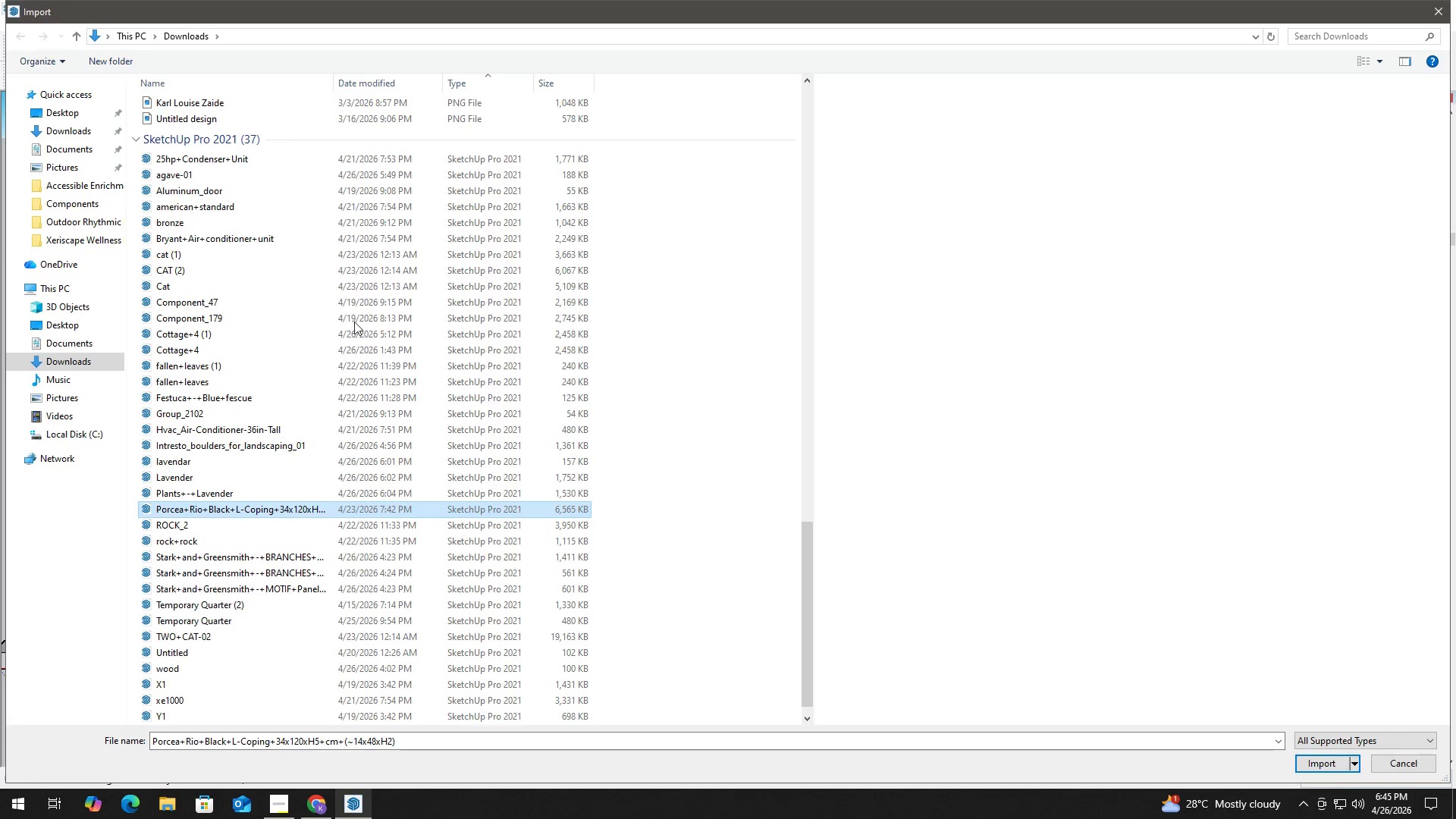 
wait(5.31)
 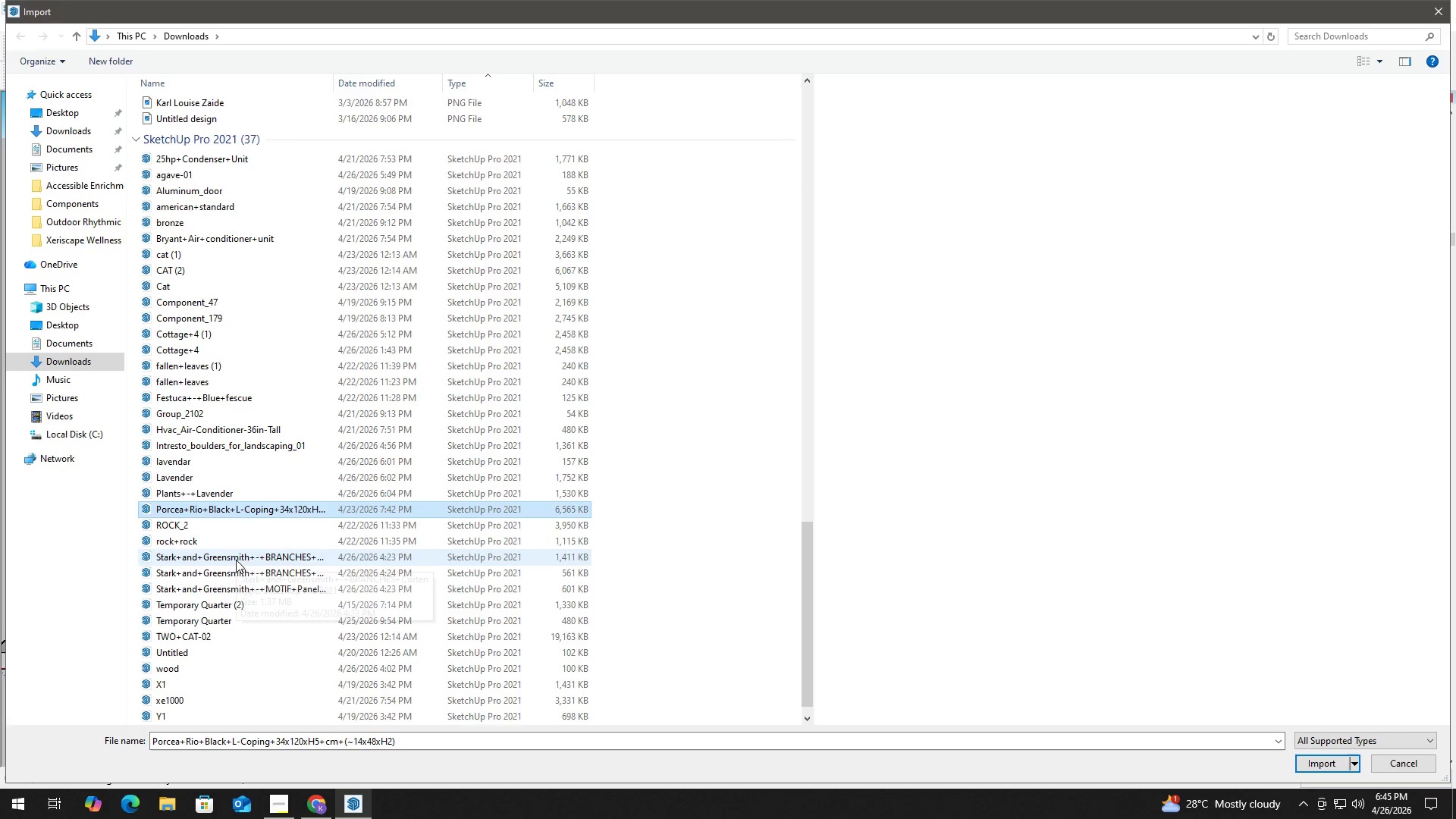 
left_click_drag(start_coordinate=[334, 80], to_coordinate=[480, 89])
 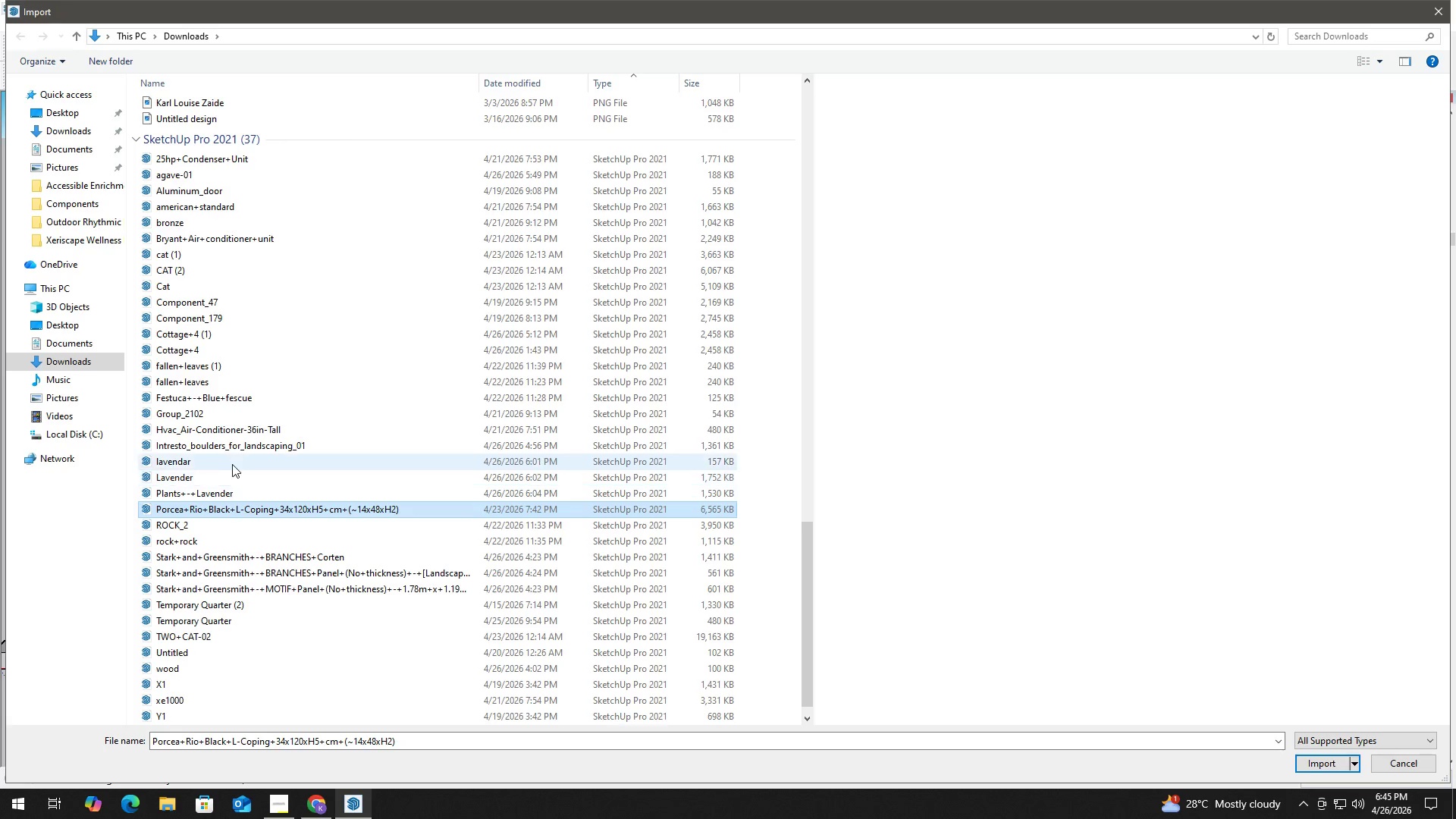 
left_click([241, 450])
 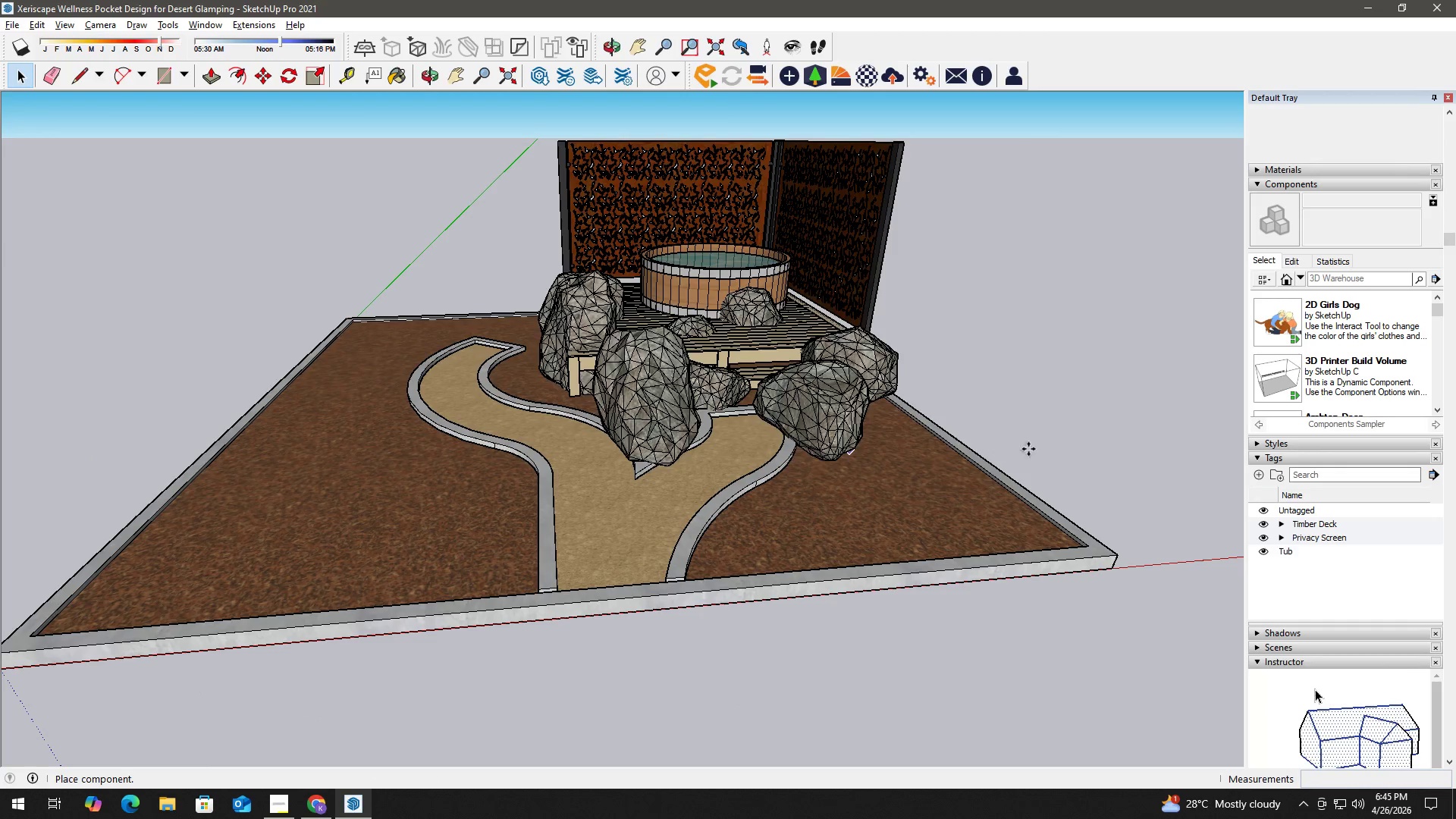 
left_click([1159, 397])
 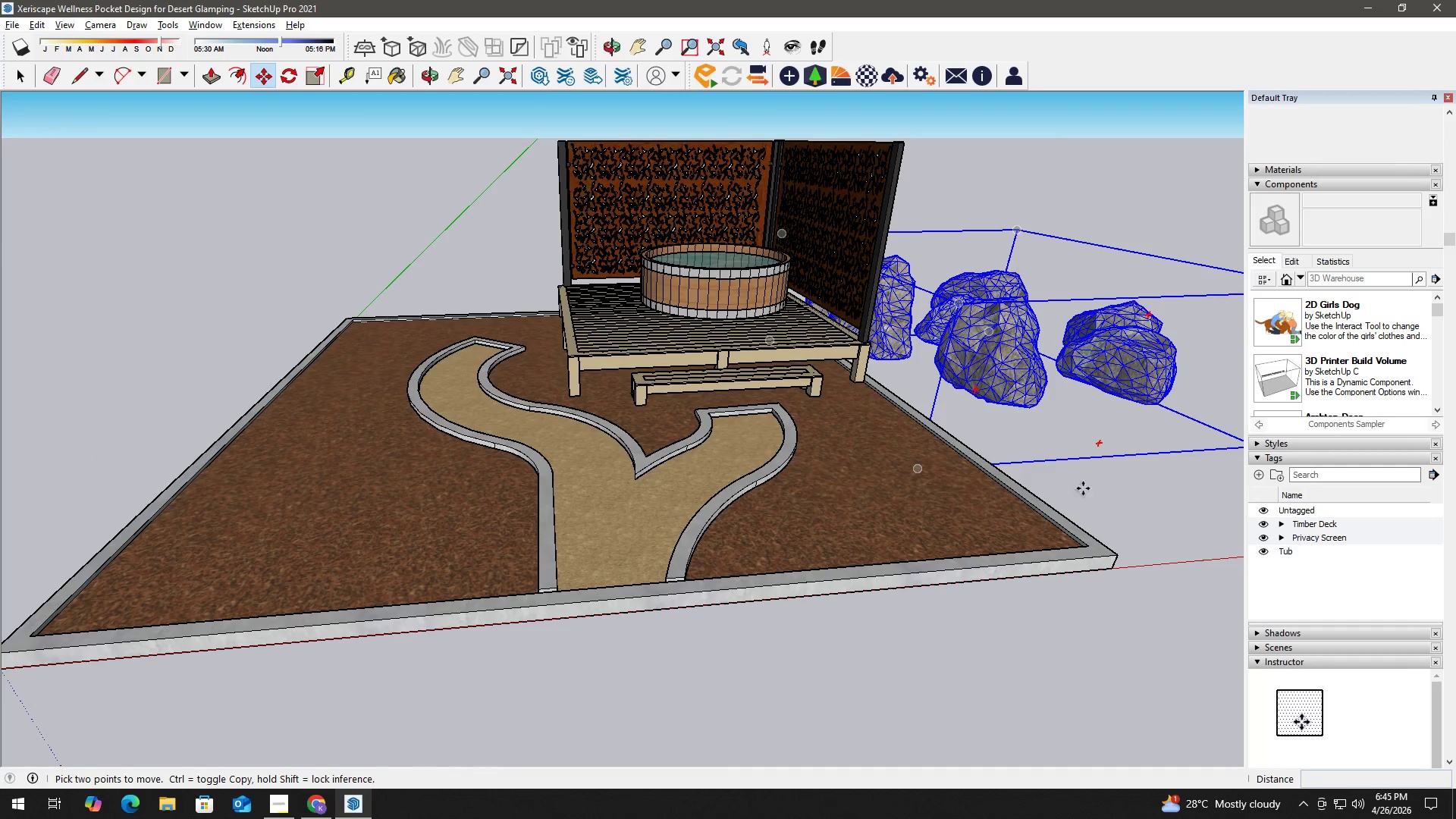 
key(Space)
 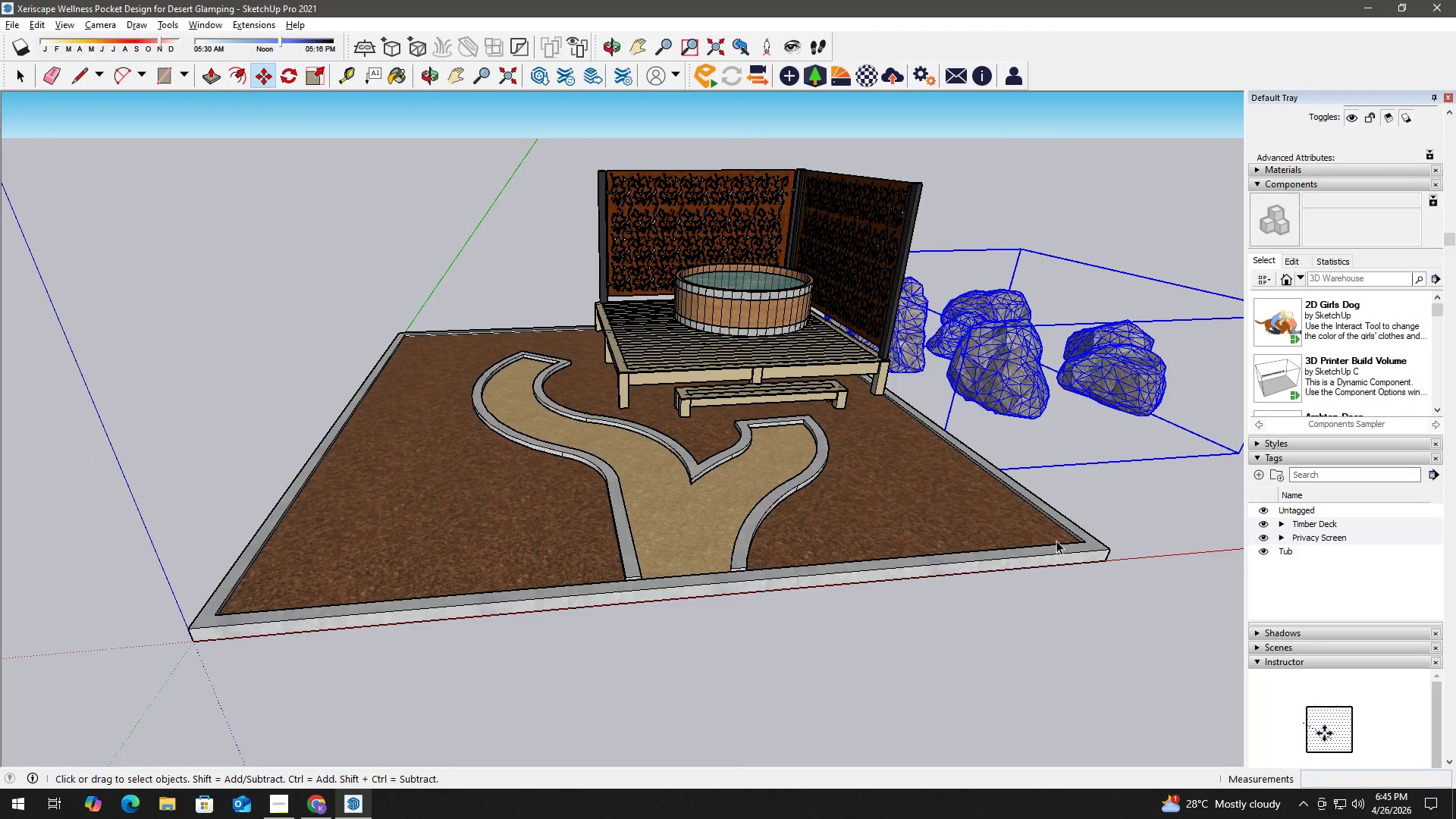 
key(H)
 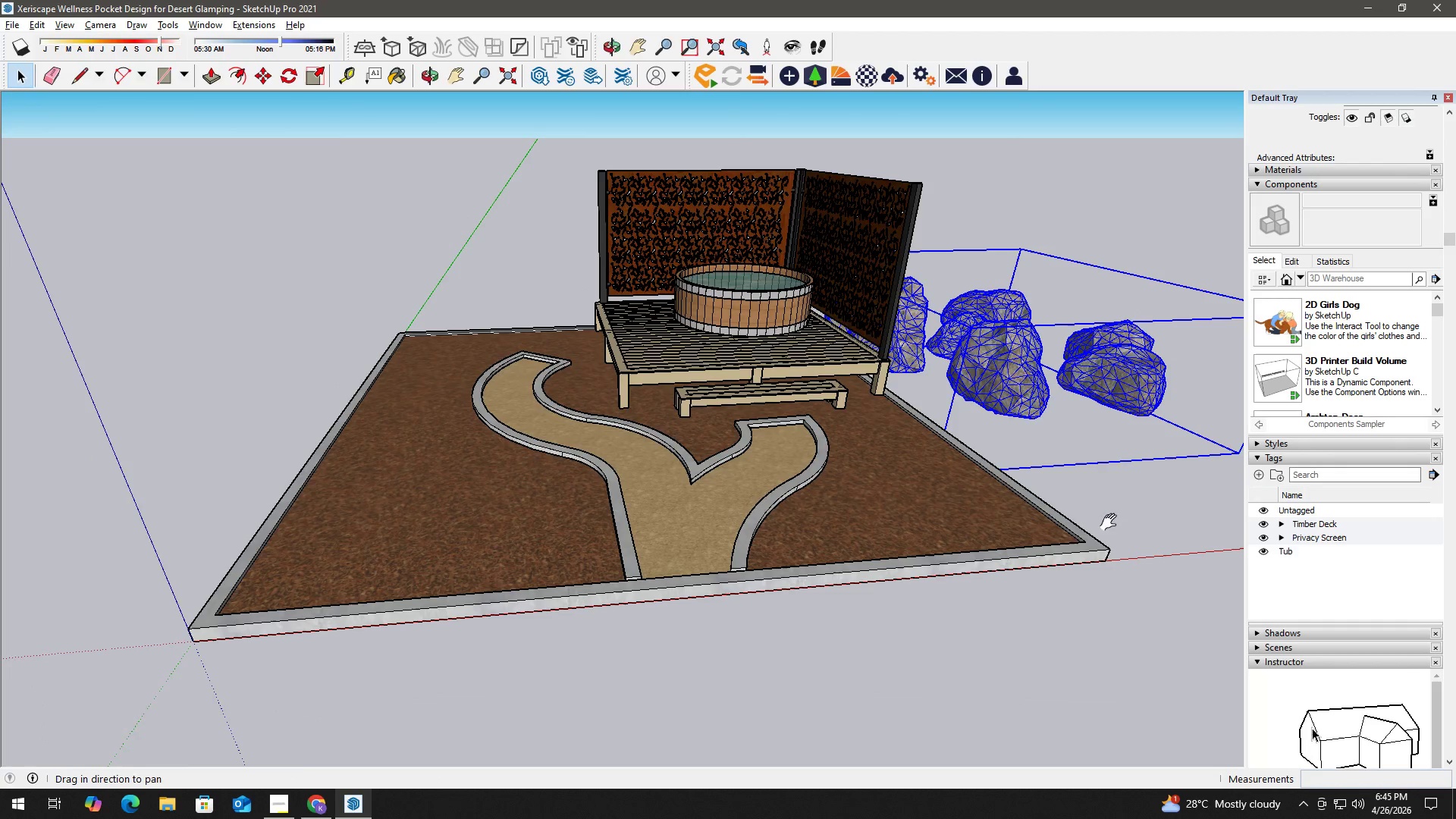 
left_click_drag(start_coordinate=[1110, 522], to_coordinate=[697, 520])
 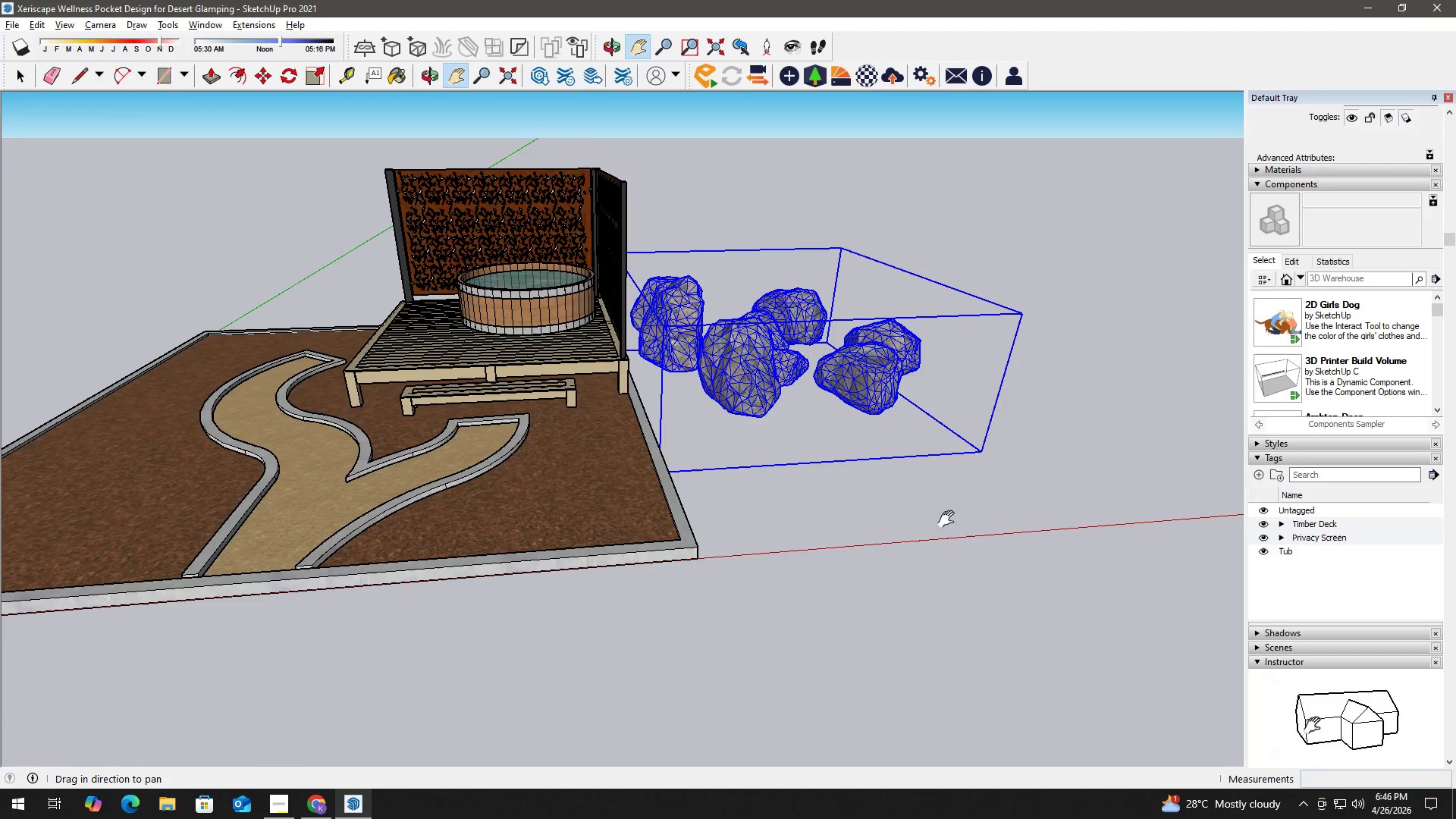 
scroll: coordinate [1068, 518], scroll_direction: down, amount: 3.0
 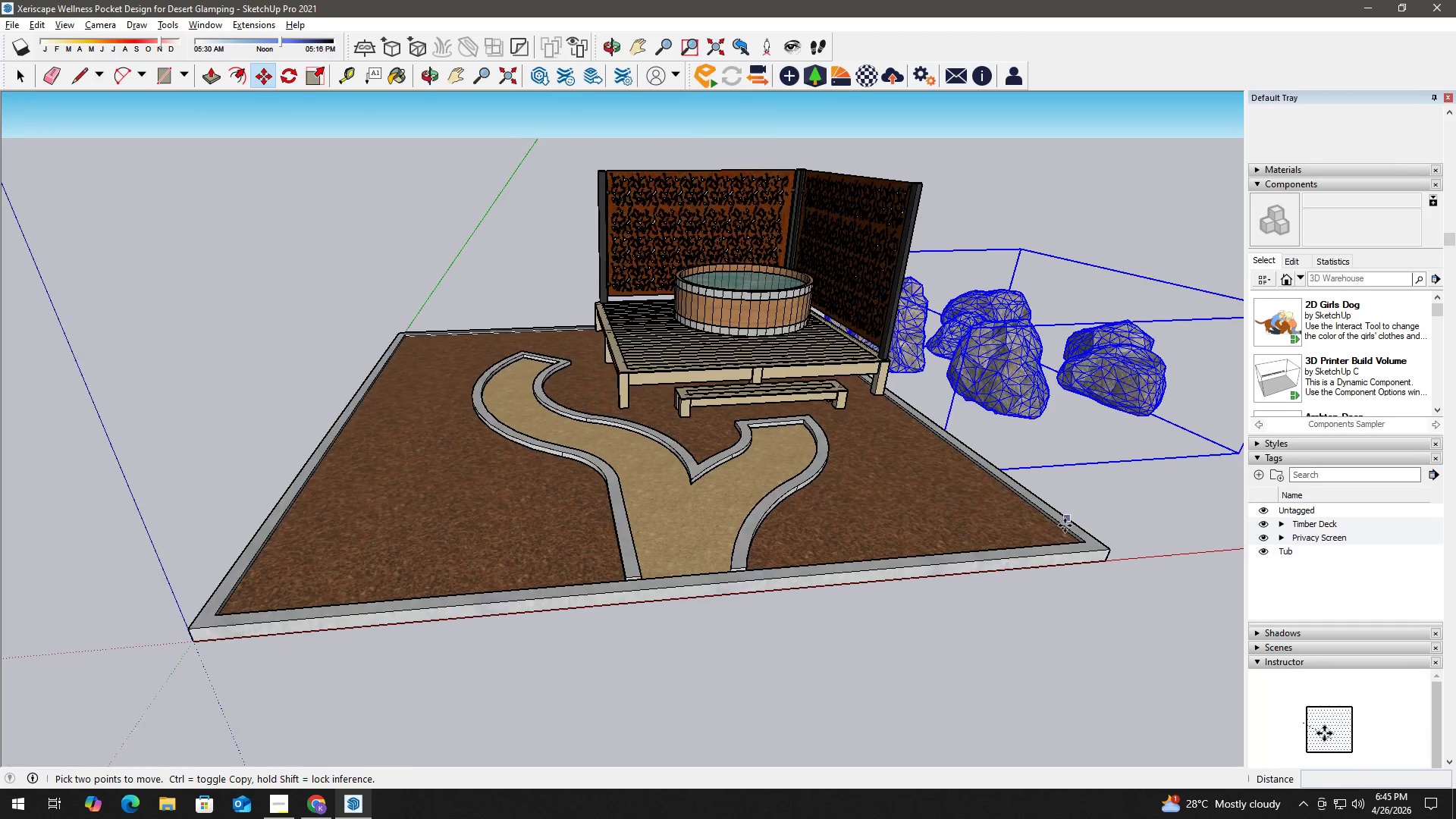 
key(Space)
 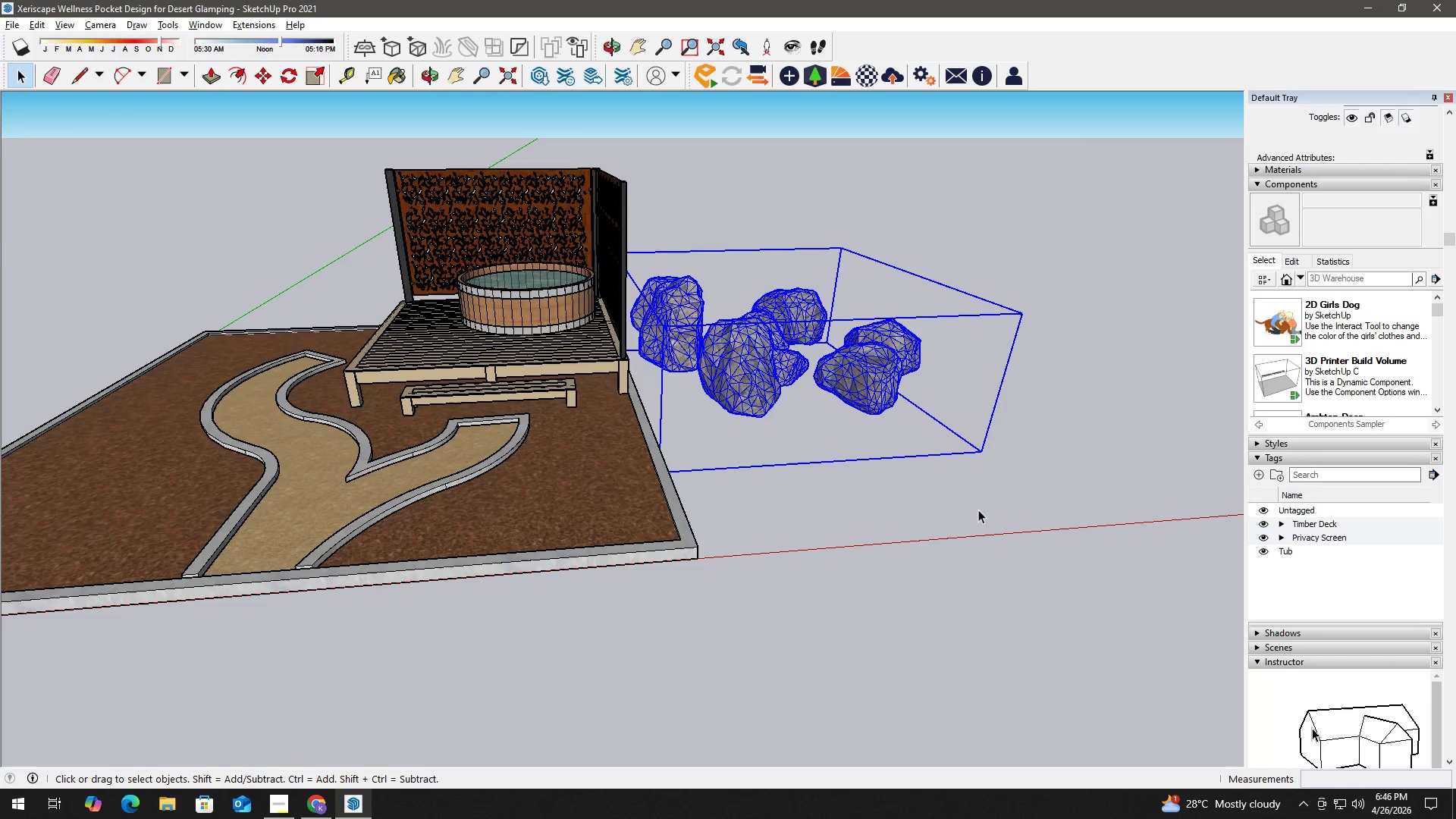 
left_click([978, 510])
 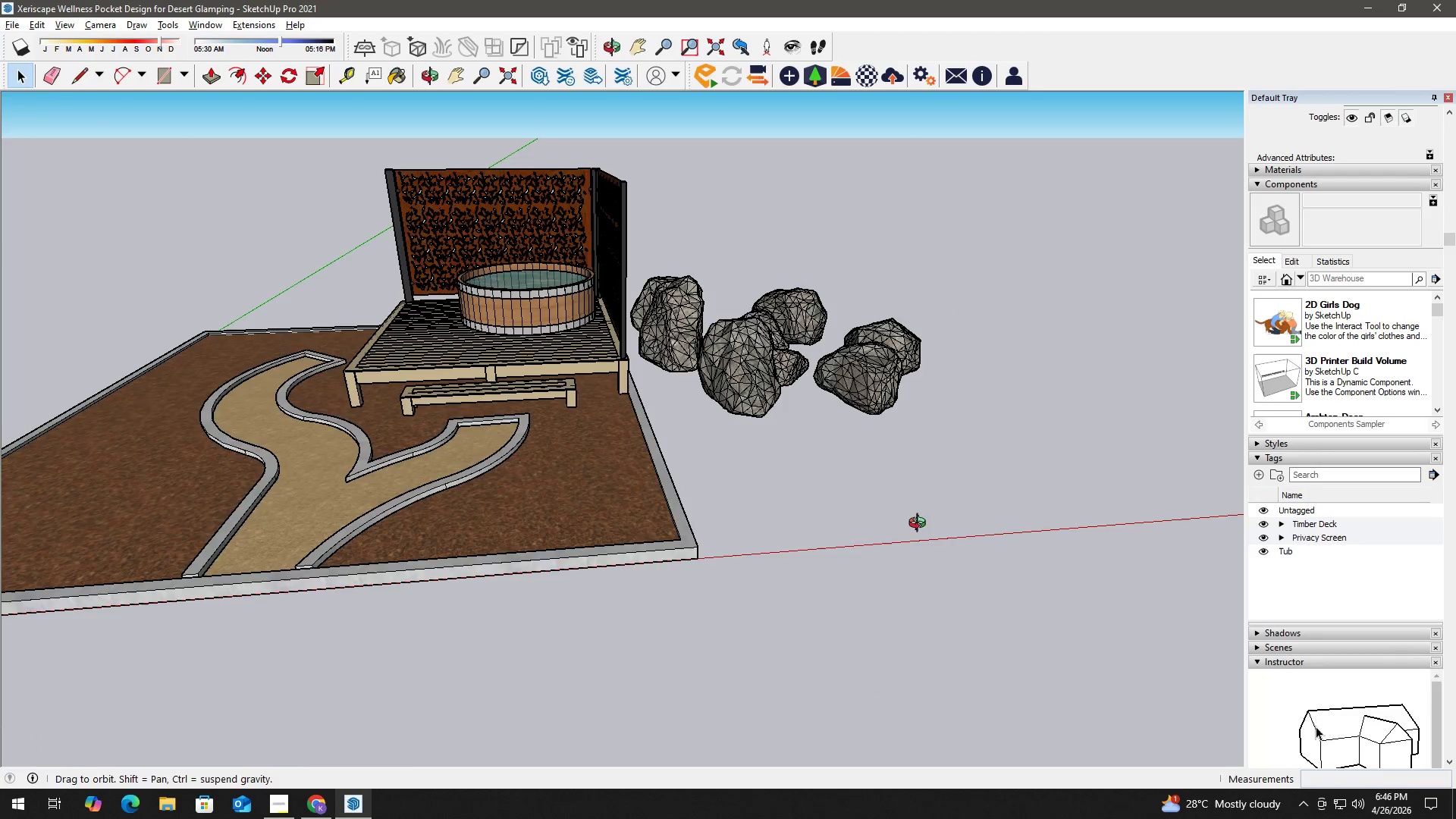 
scroll: coordinate [864, 536], scroll_direction: down, amount: 1.0
 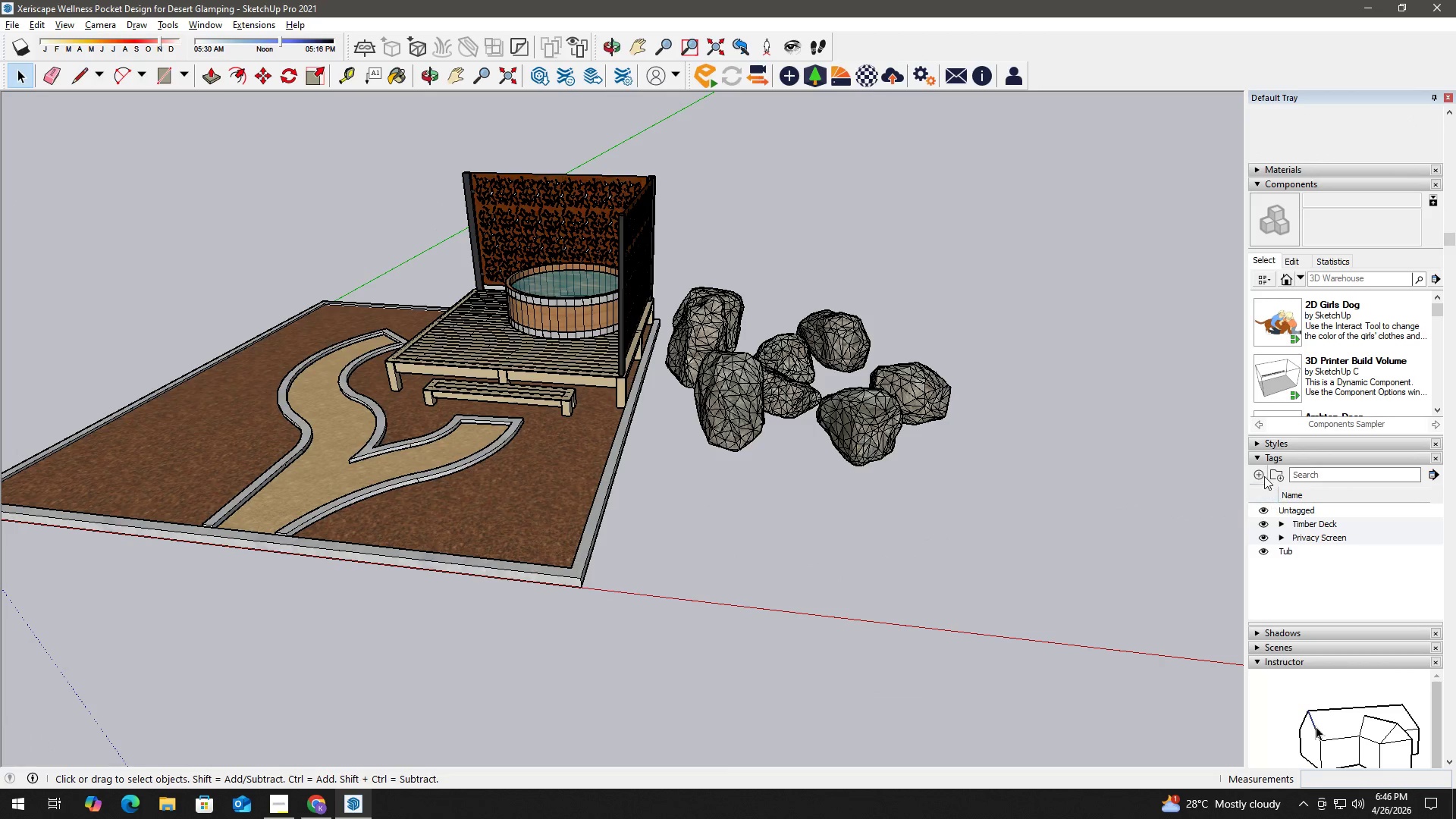 
left_click([1262, 474])
 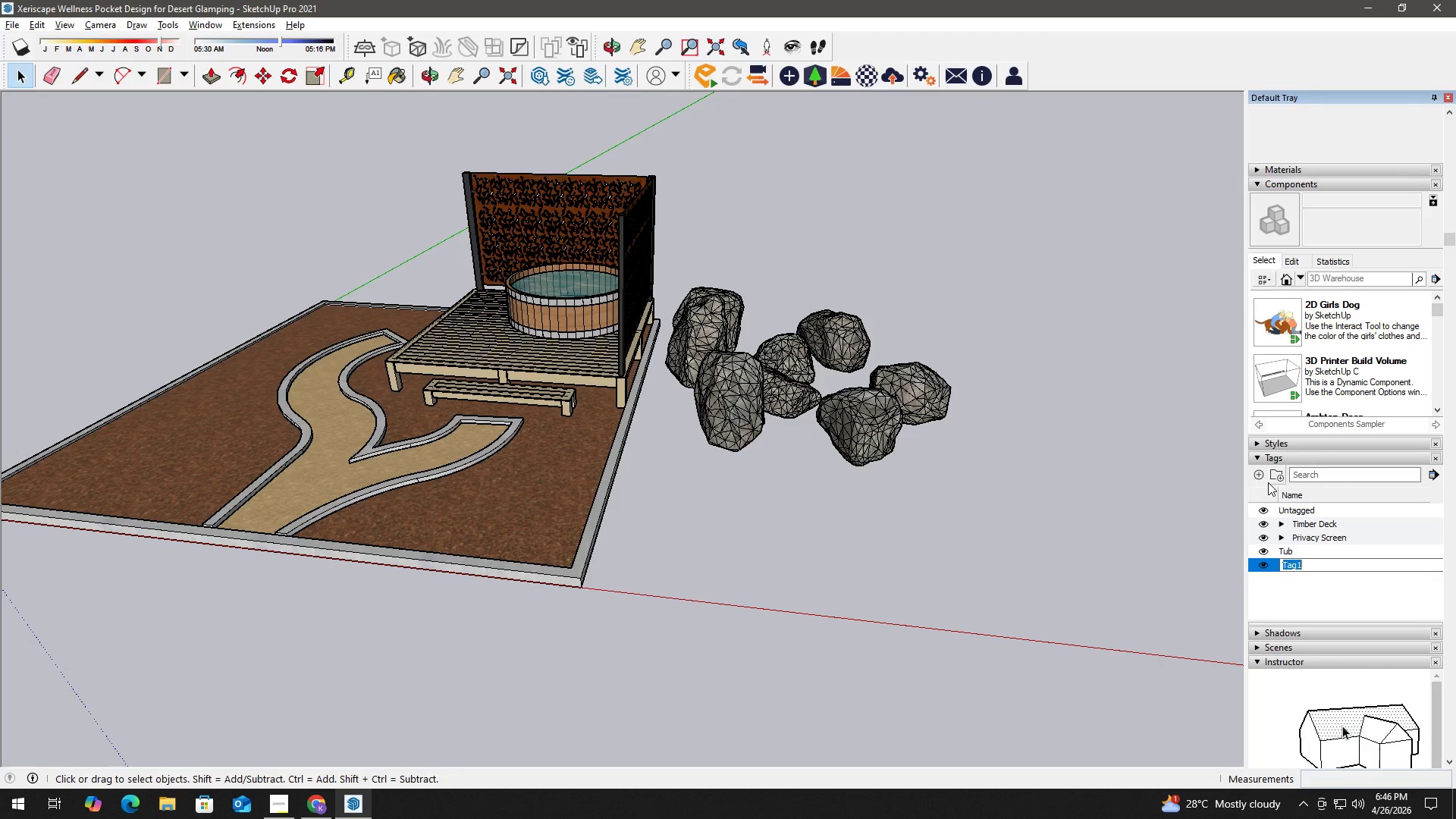 
type(Boulders)
 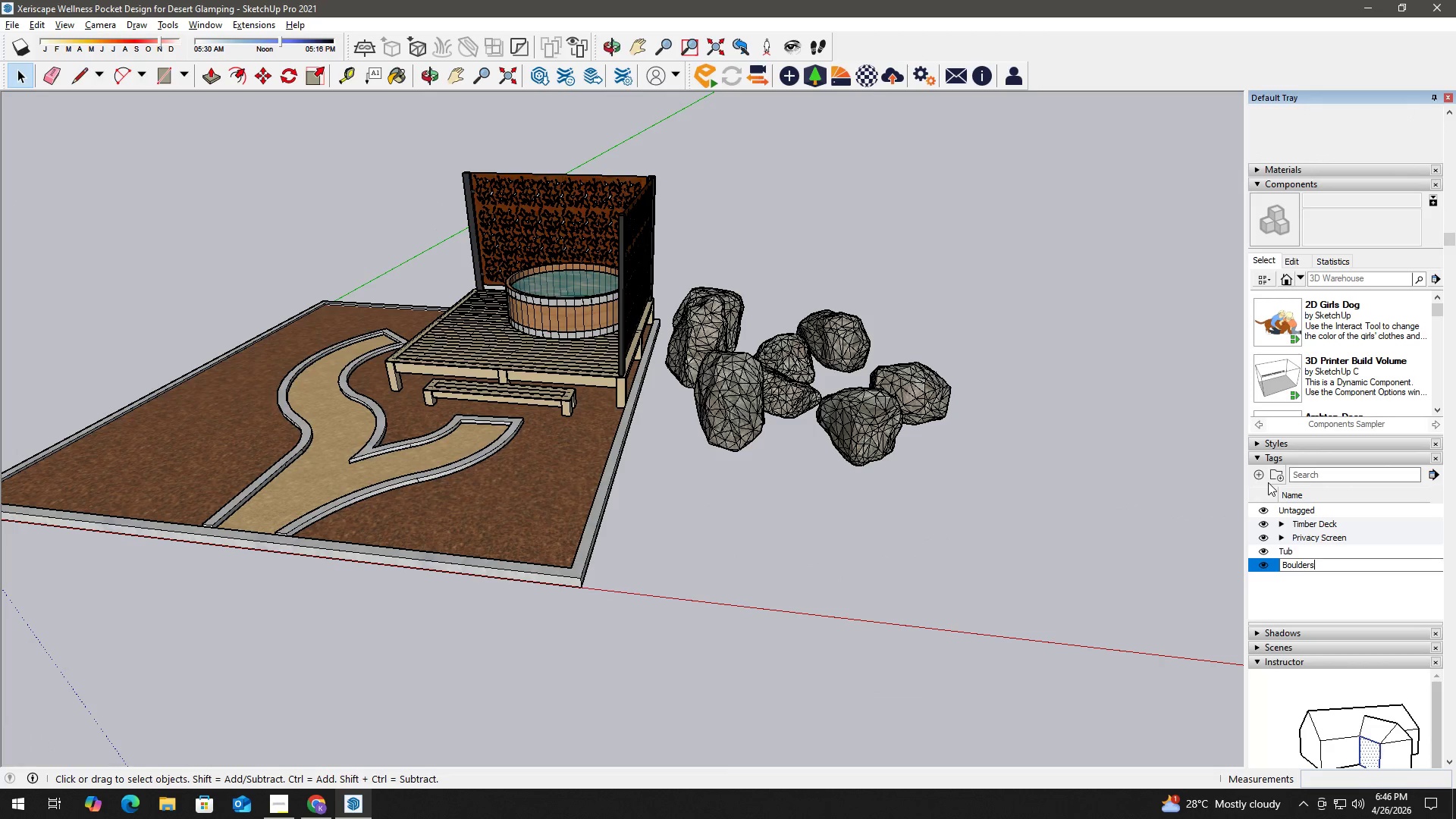 
key(Enter)
 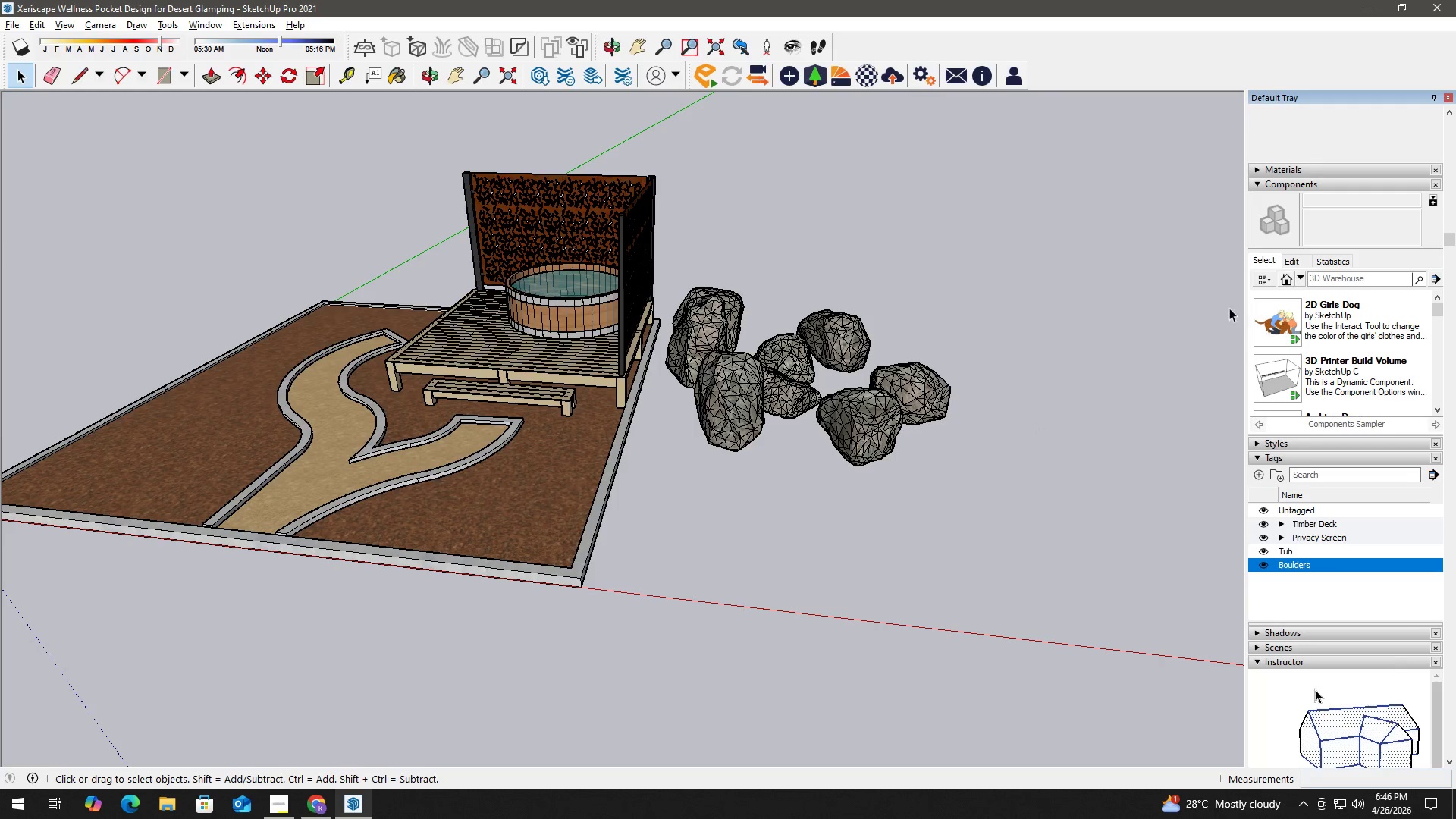 
scroll: coordinate [1454, 346], scroll_direction: up, amount: 1.0
 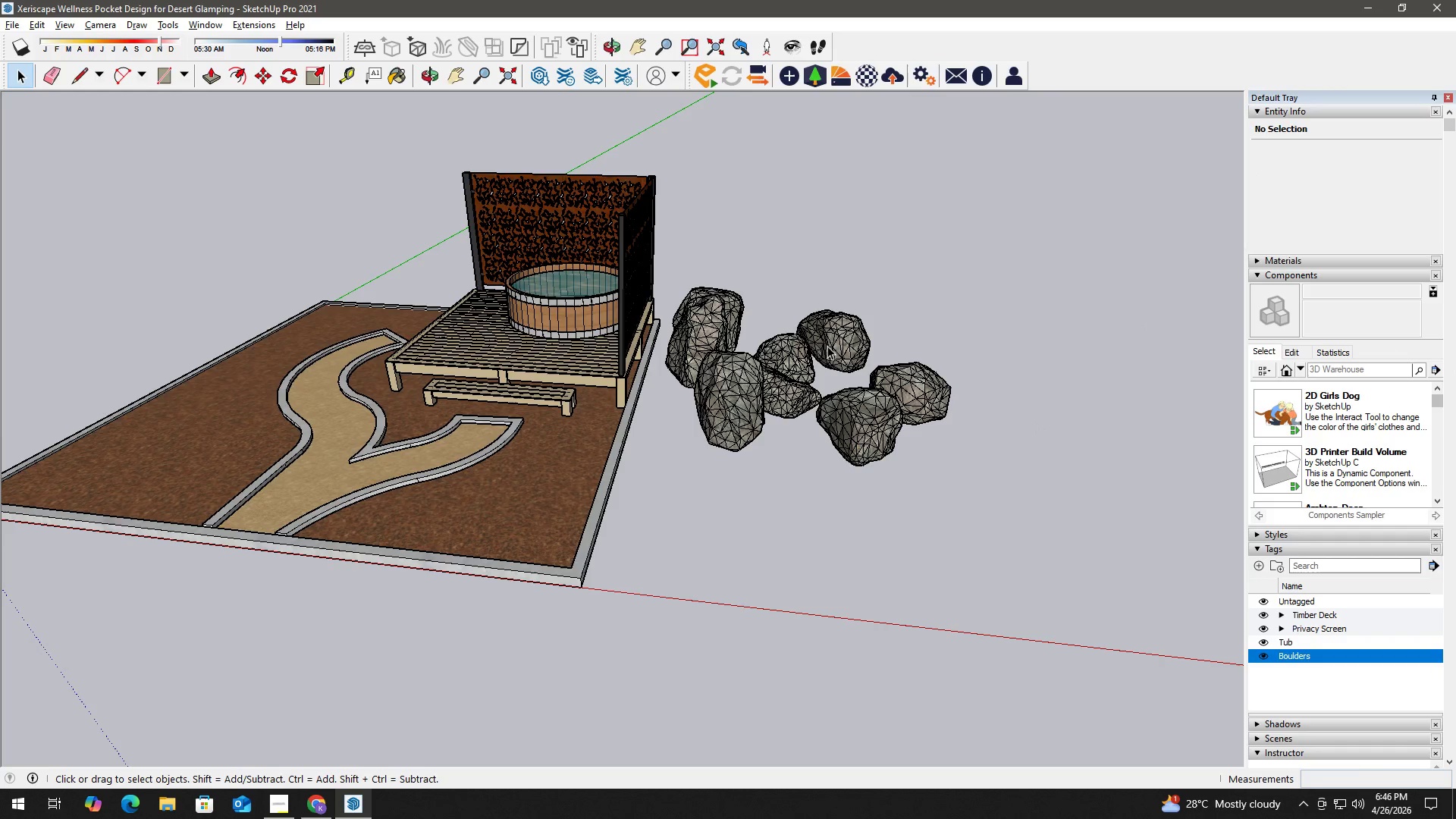 
left_click([761, 375])
 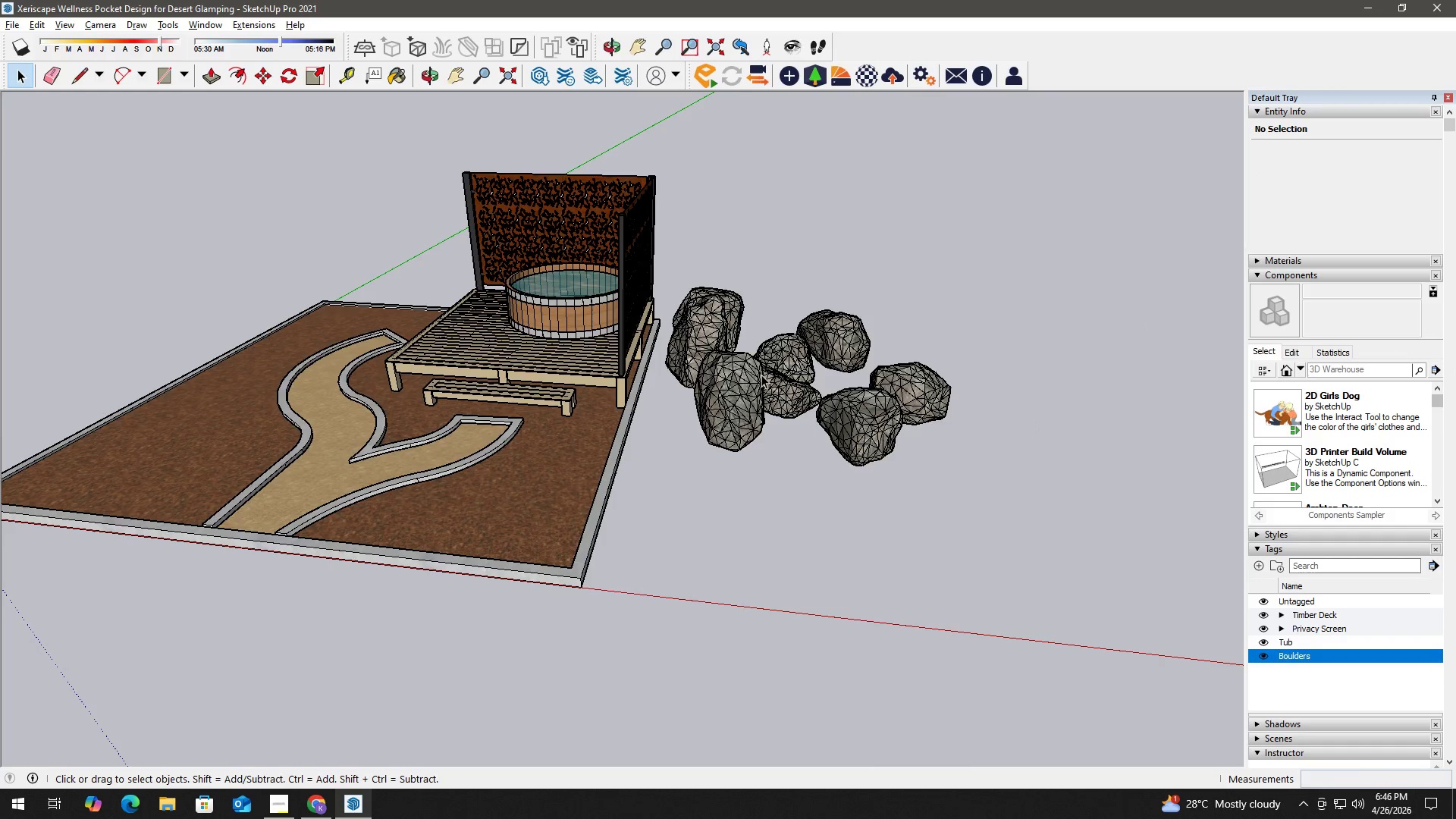 
right_click([761, 375])
 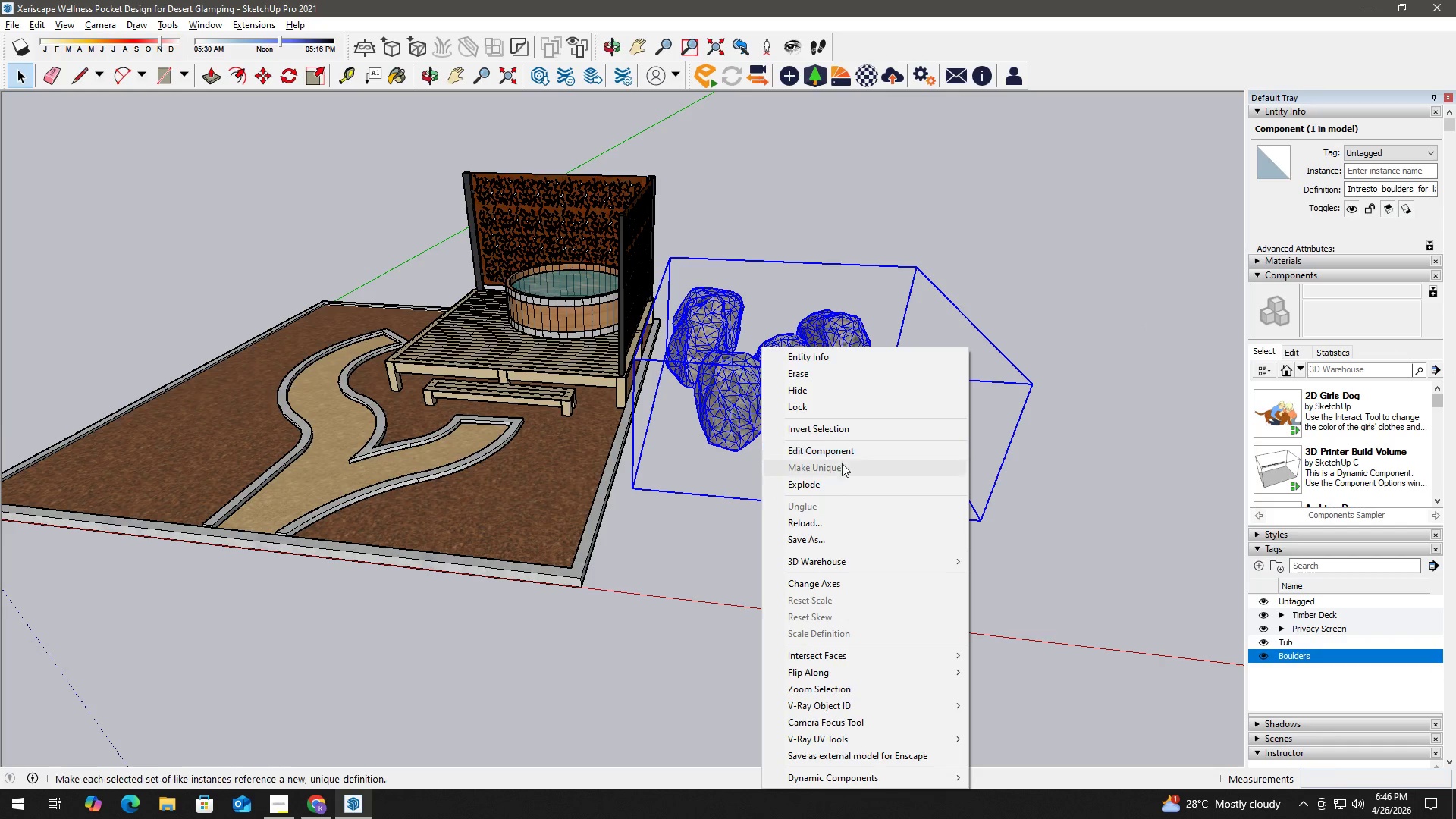 
left_click([839, 482])
 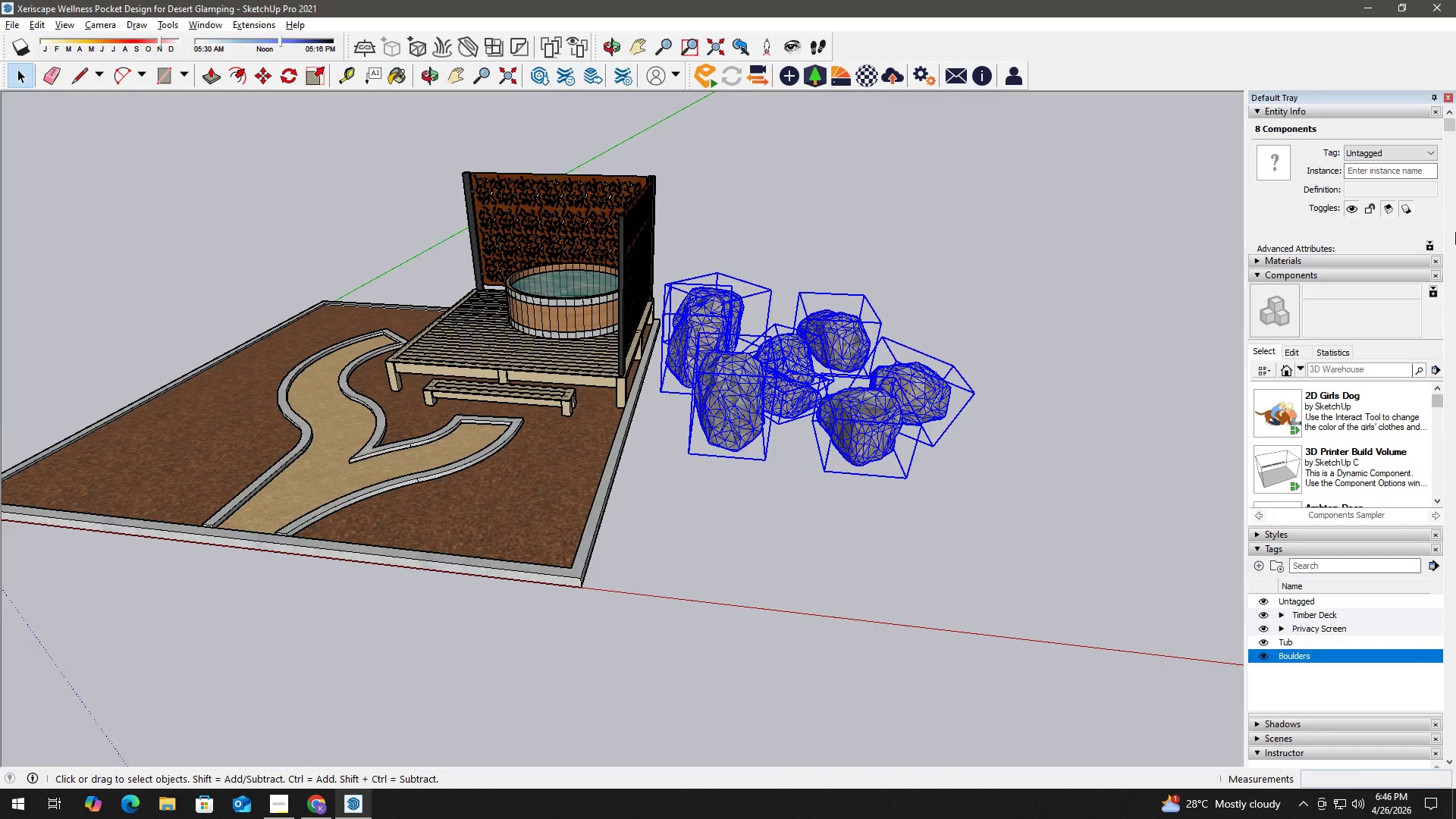 
left_click([1397, 150])
 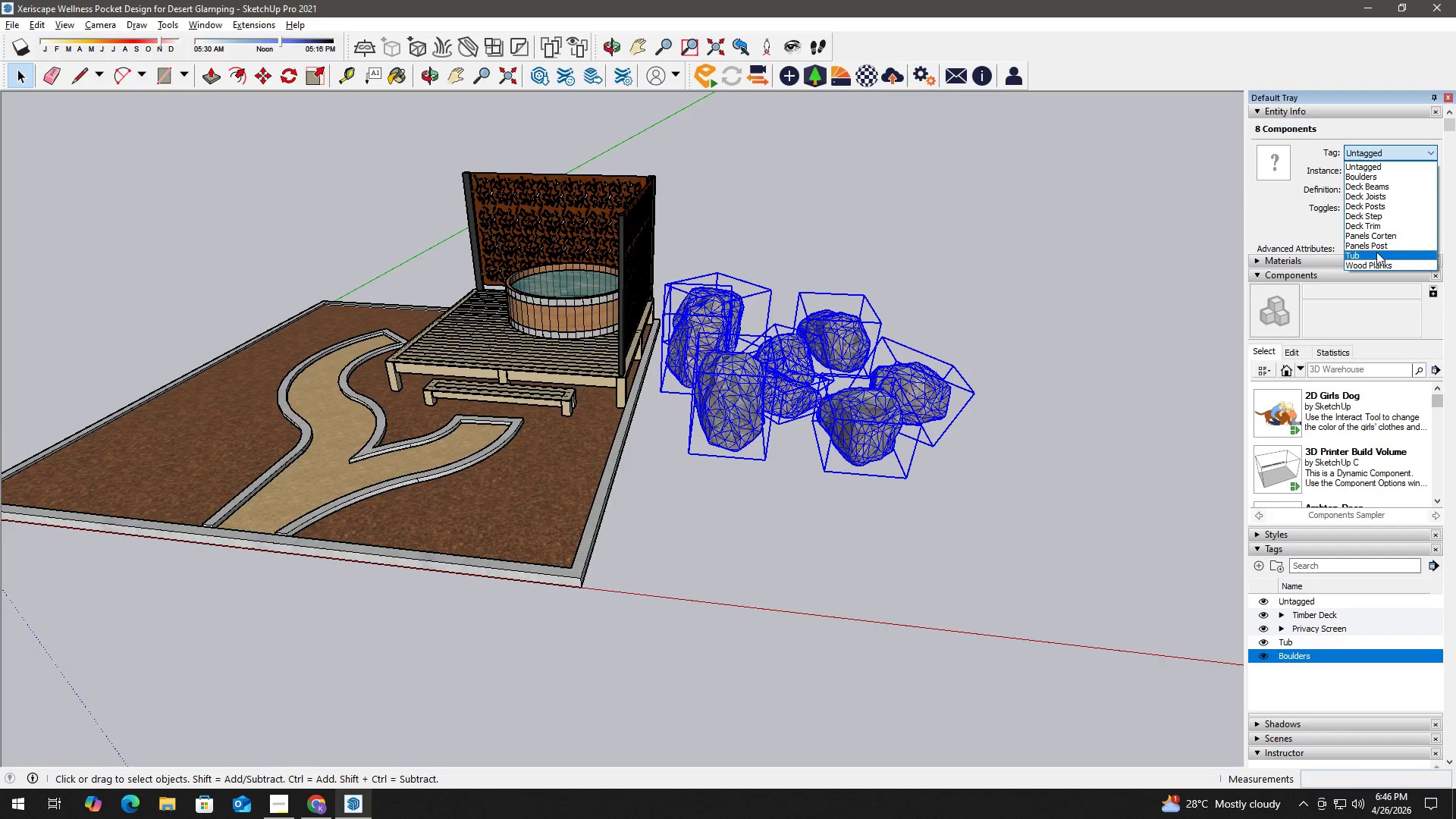 
left_click([1391, 176])
 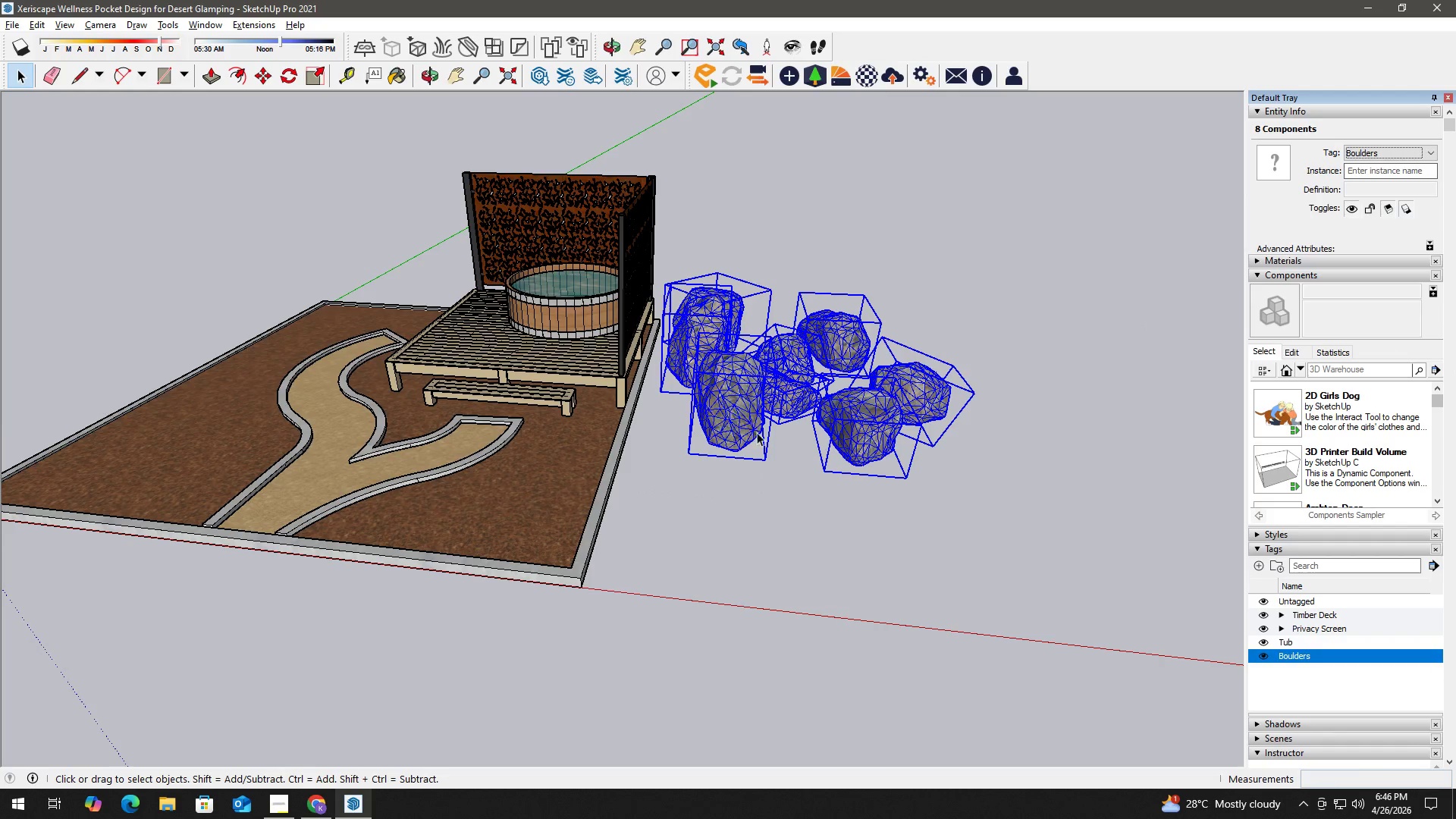 
scroll: coordinate [729, 448], scroll_direction: up, amount: 1.0
 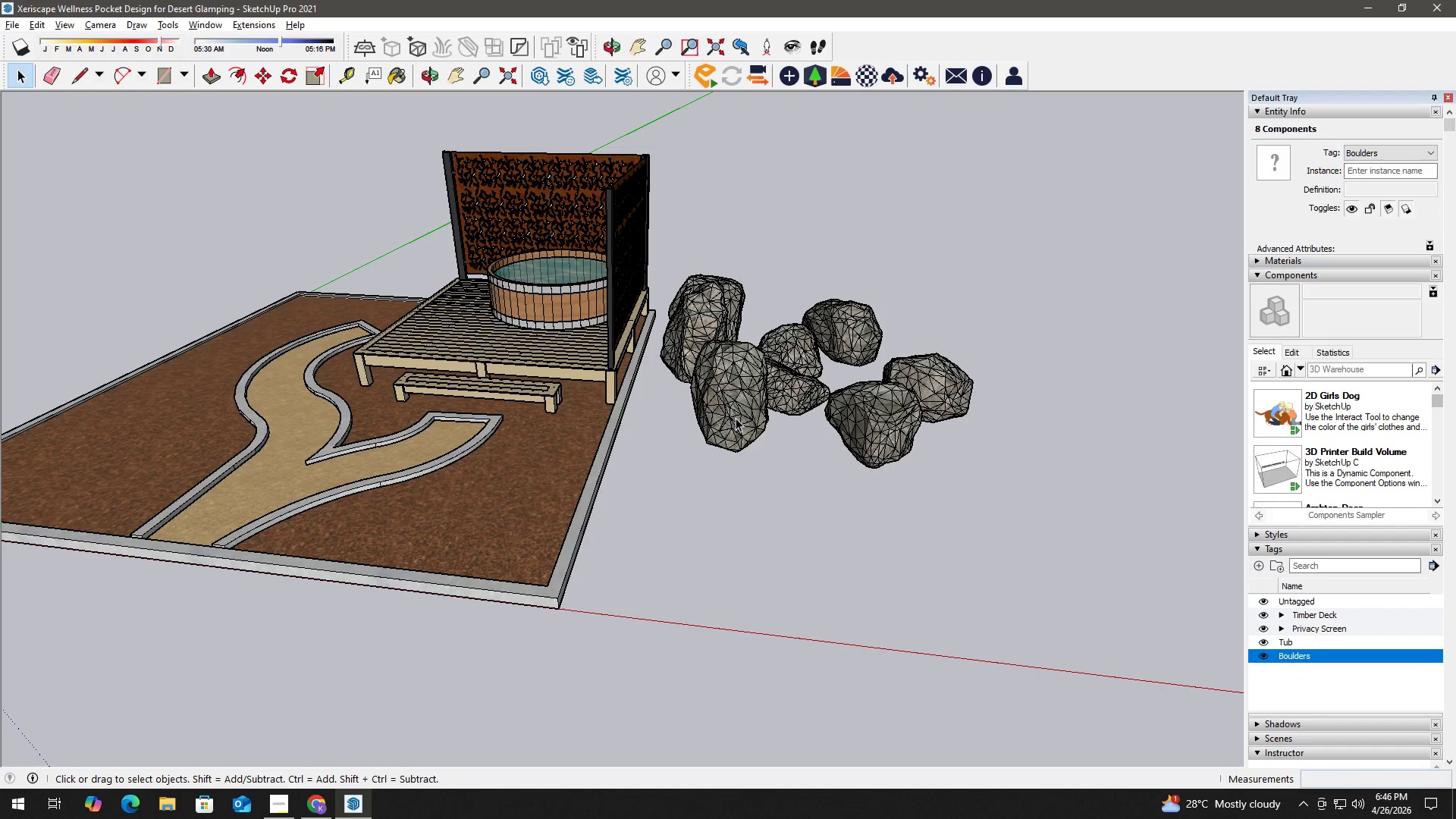 
double_click([734, 415])
 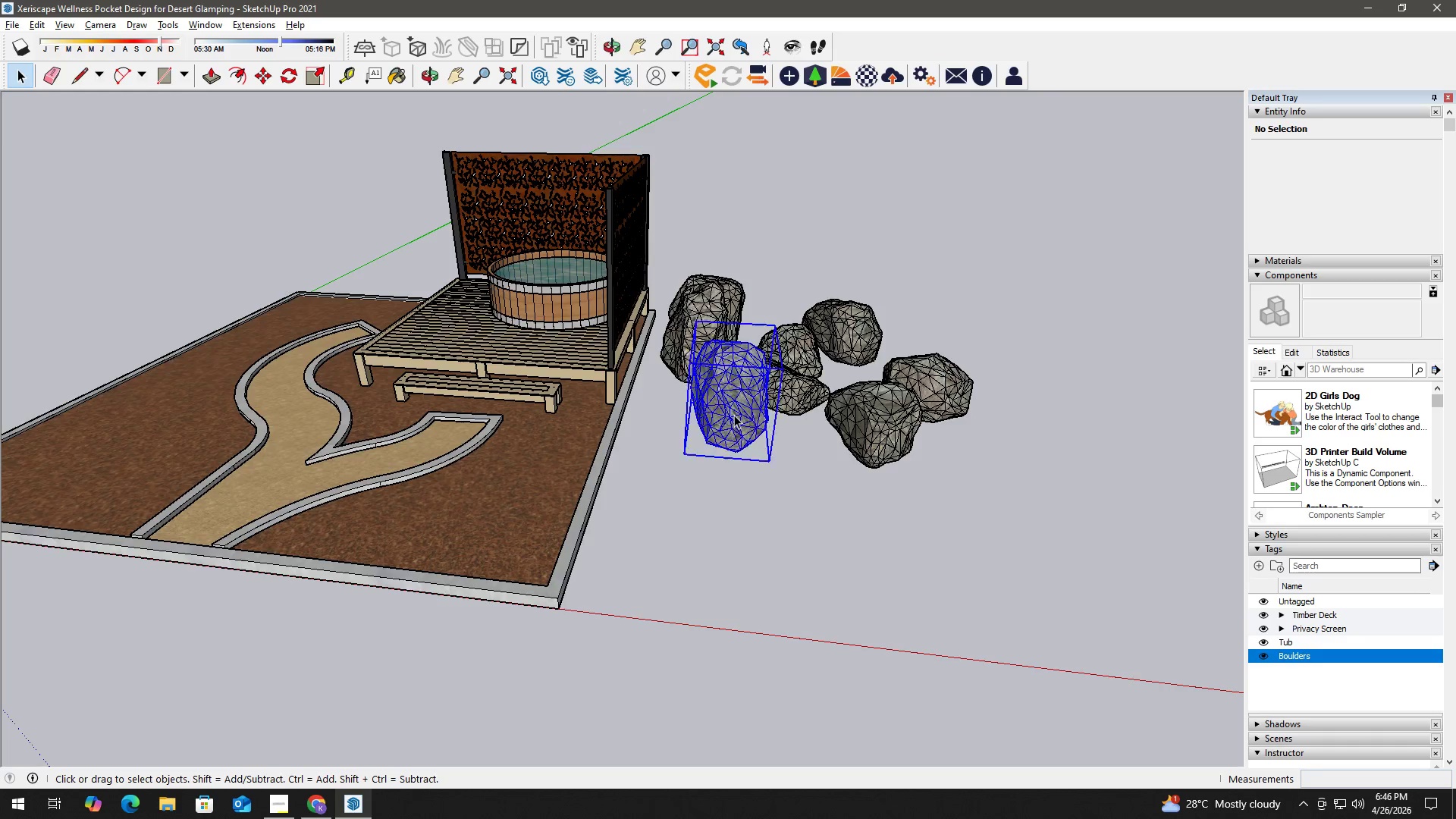 
triple_click([734, 415])
 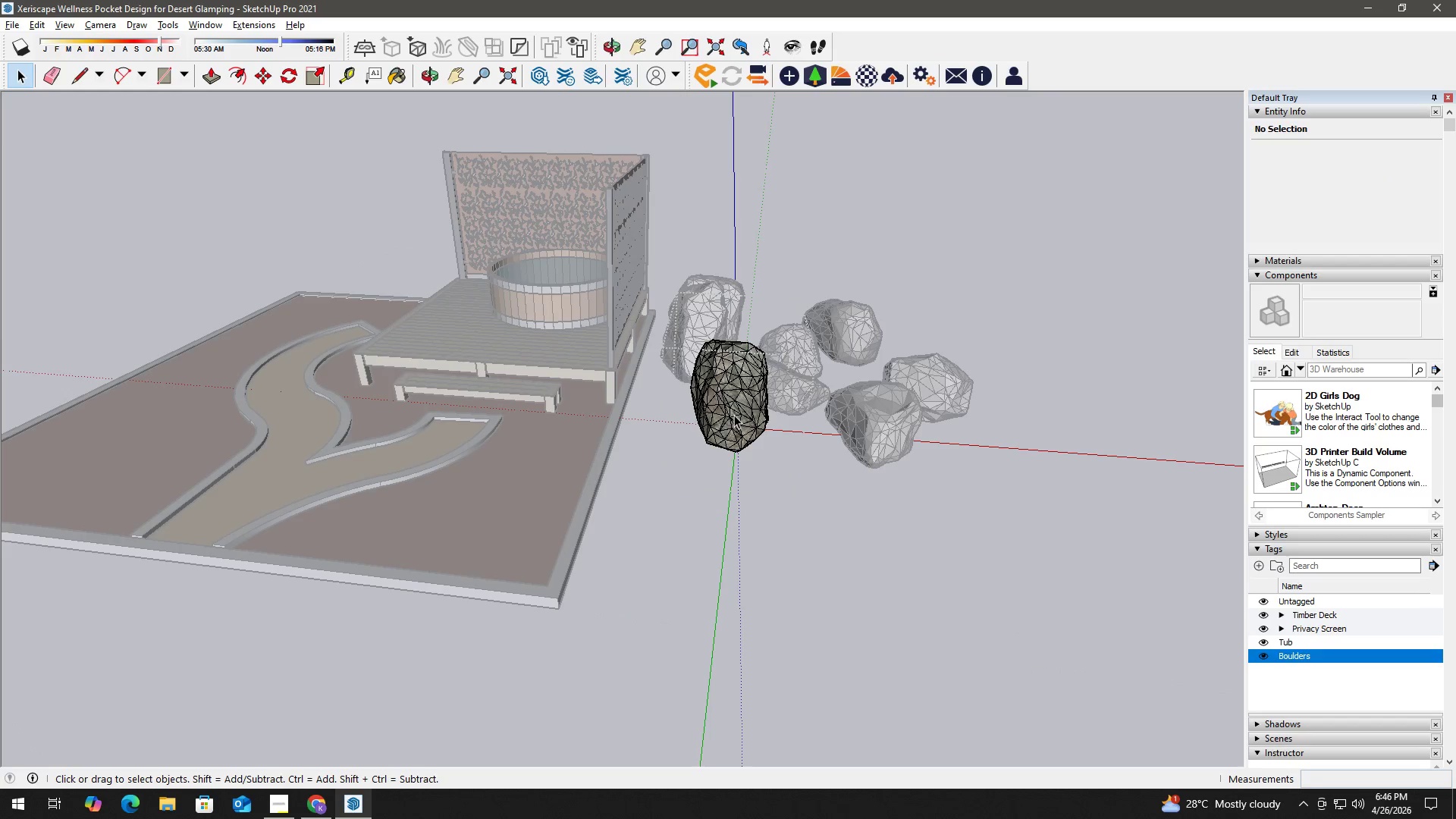 
triple_click([734, 415])
 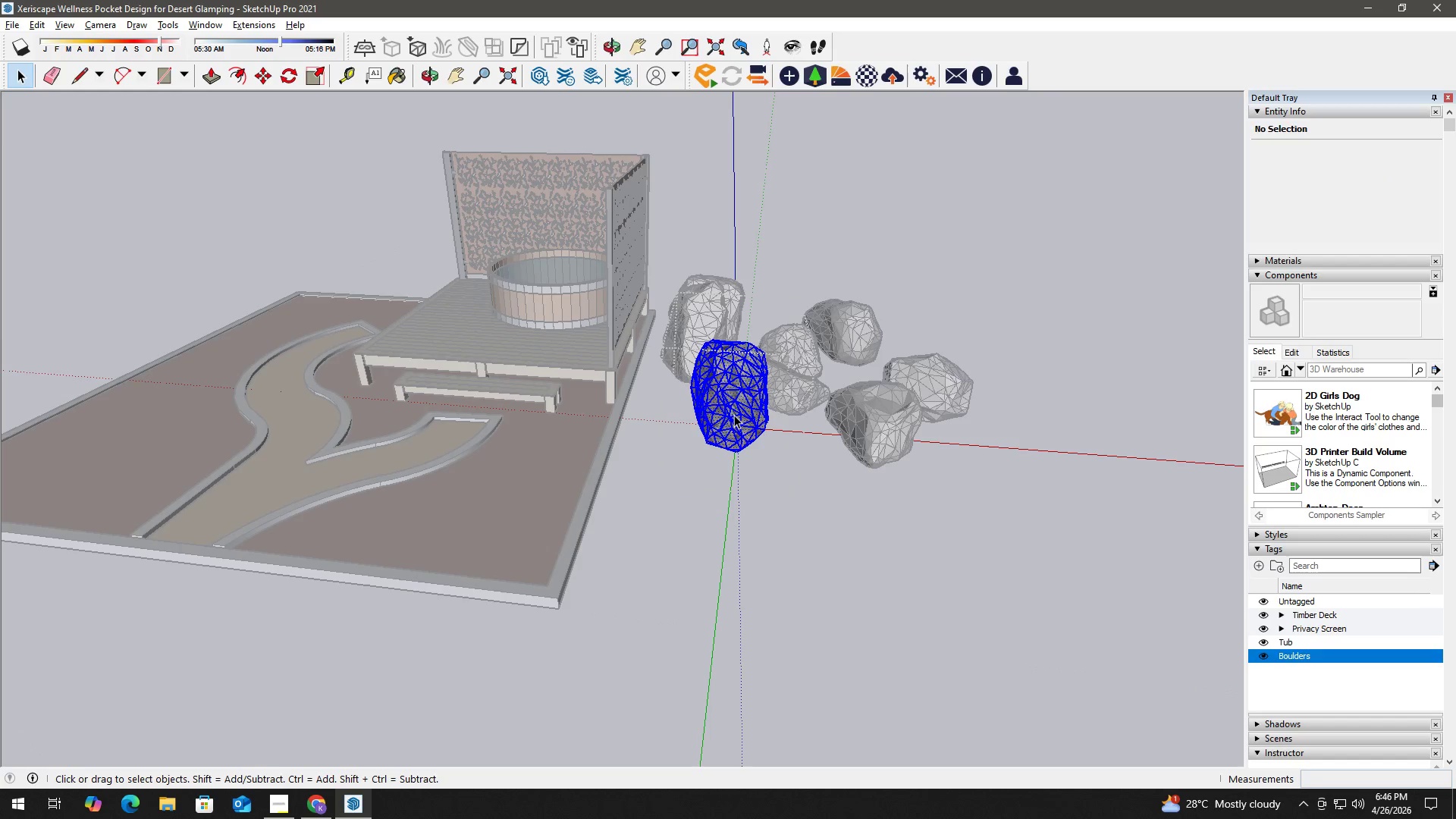 
triple_click([734, 415])
 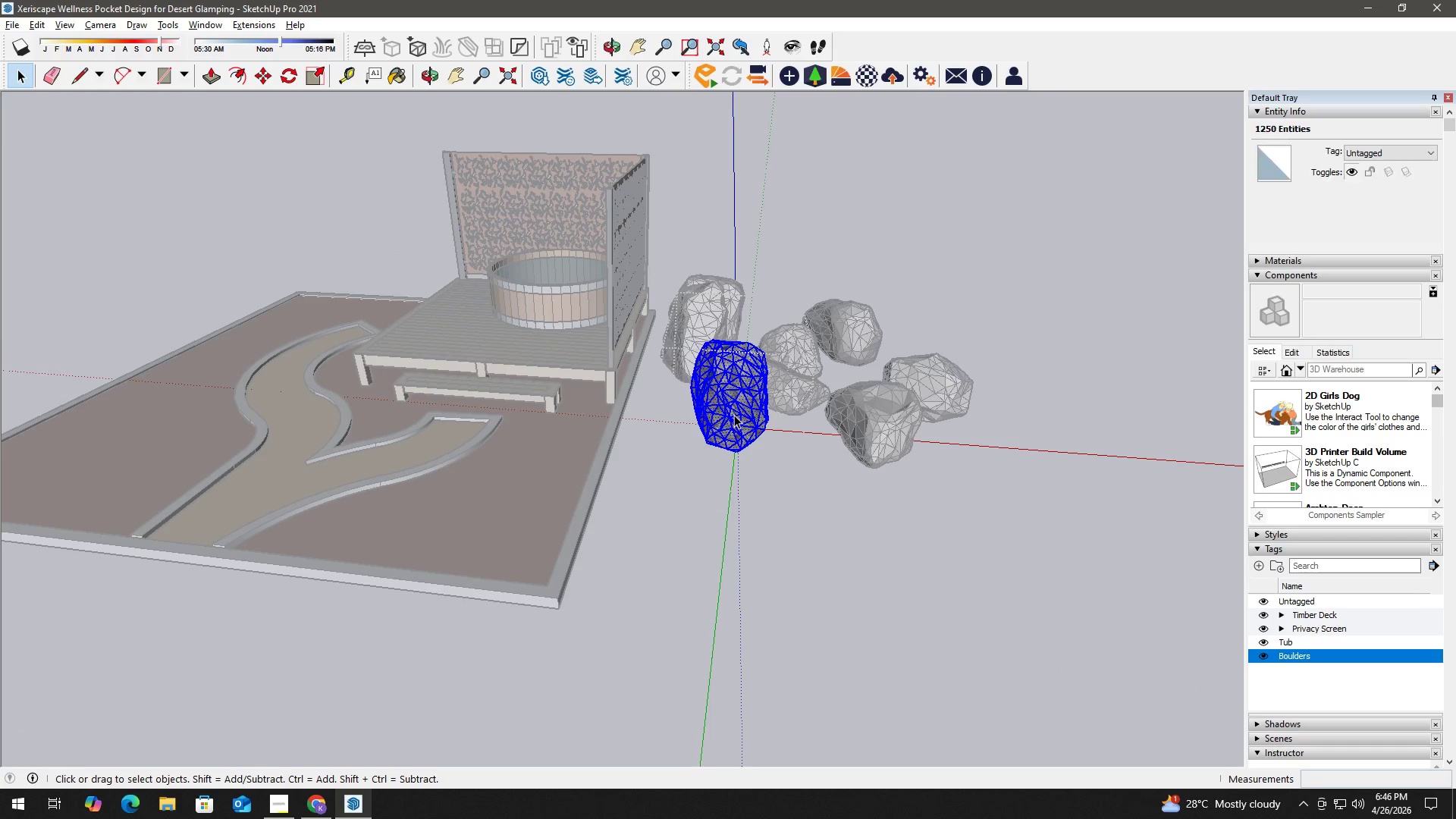 
right_click([734, 415])
 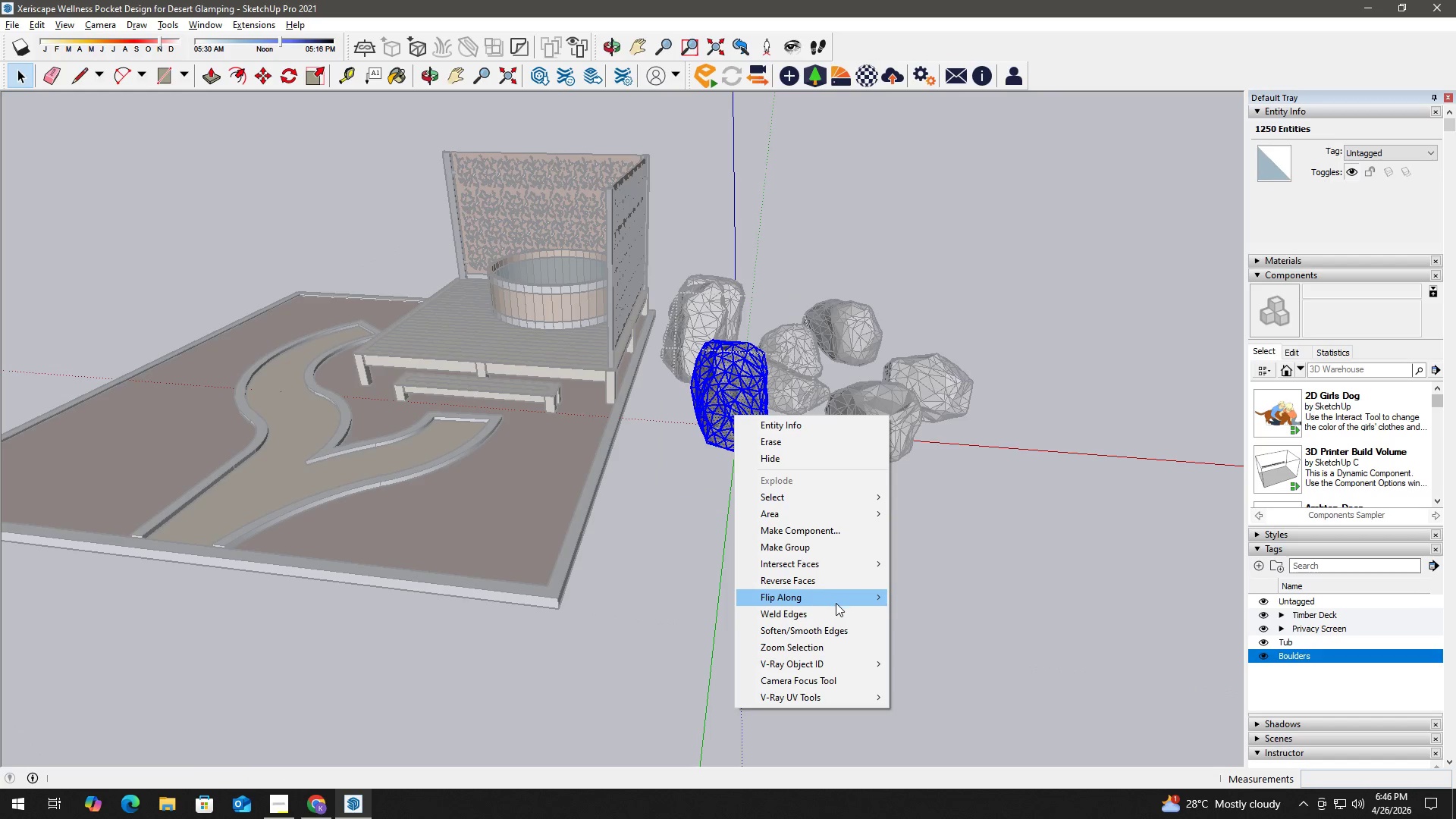 
left_click([835, 626])
 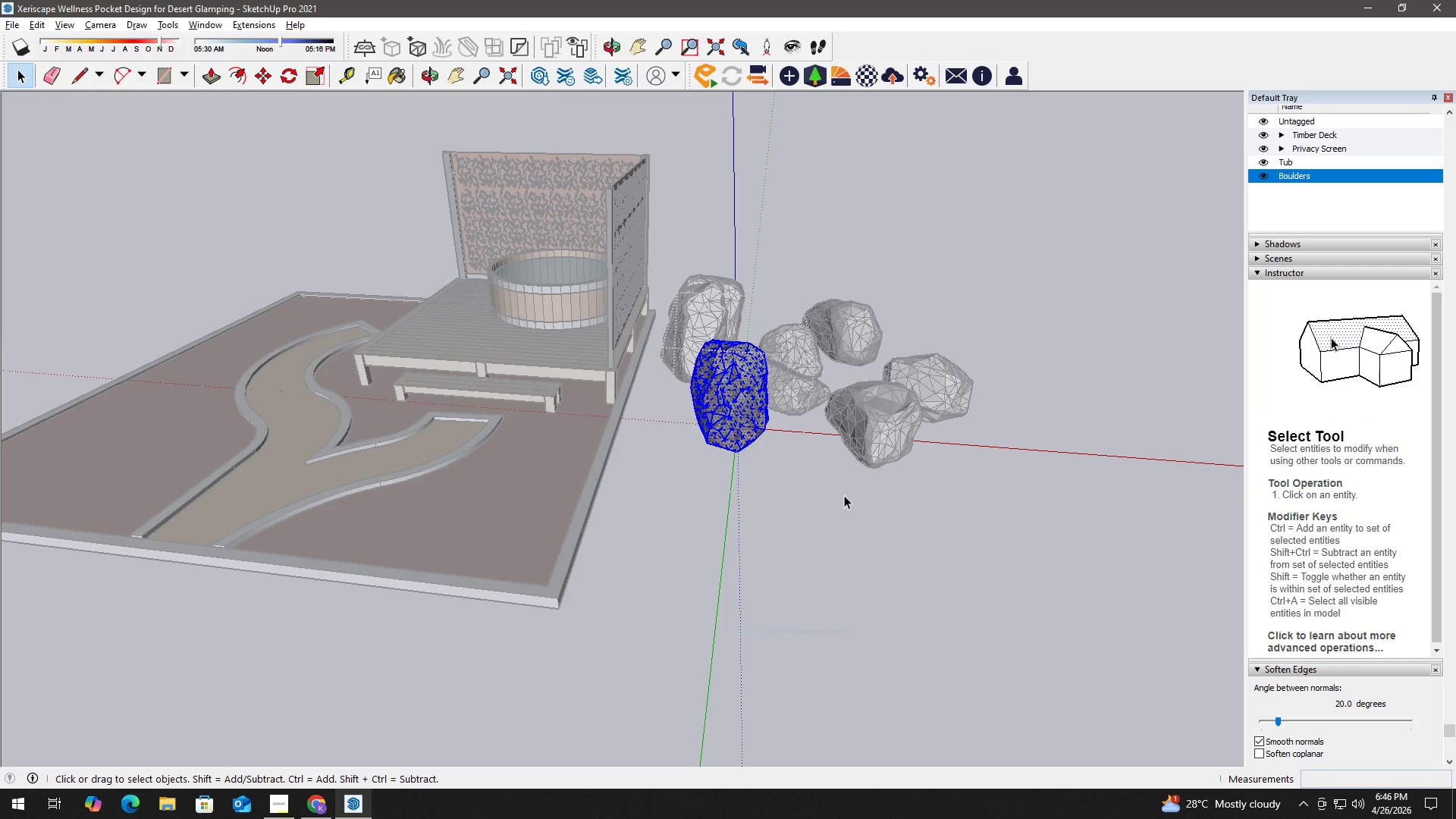 
left_click([854, 478])
 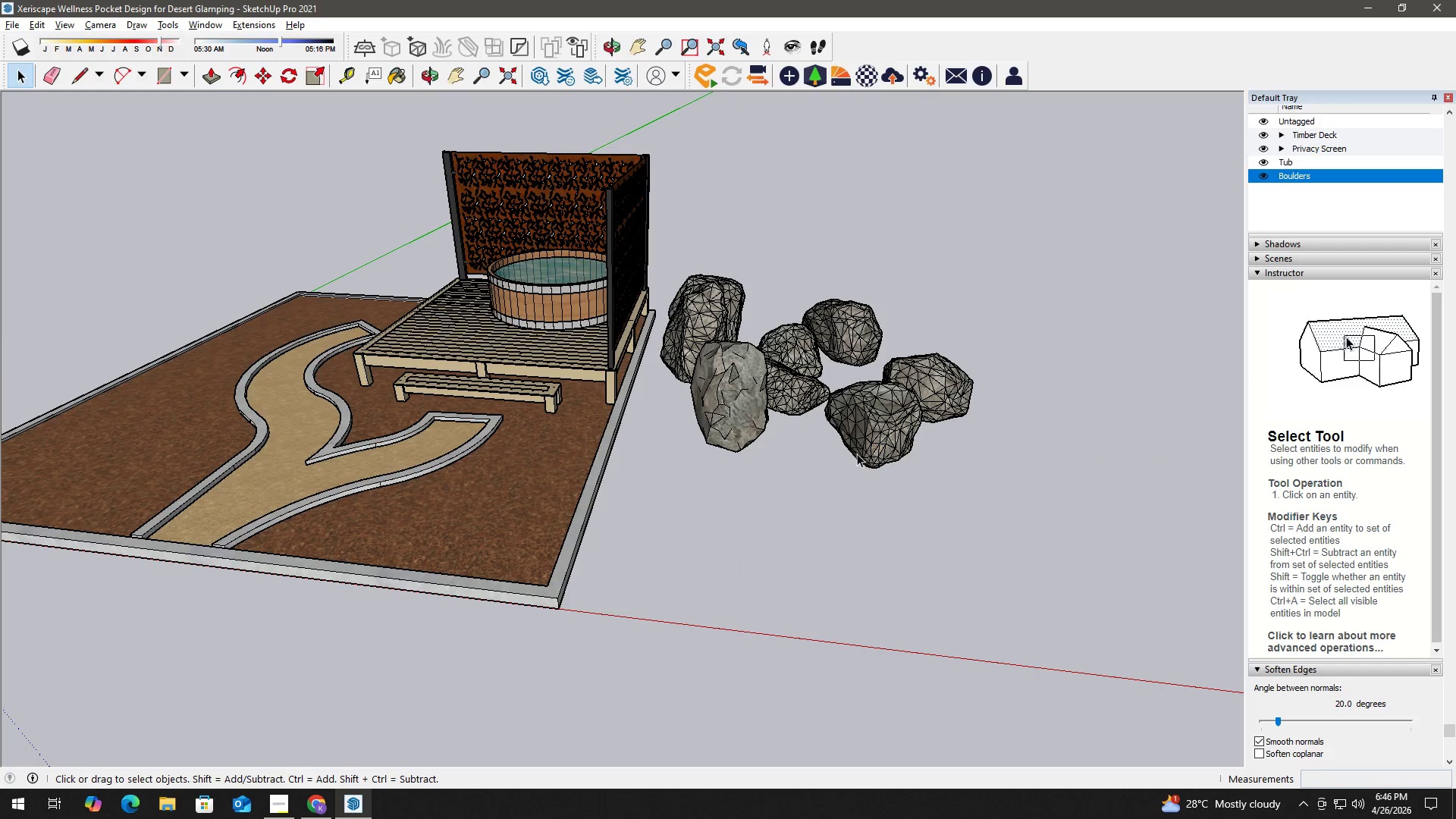 
double_click([885, 426])
 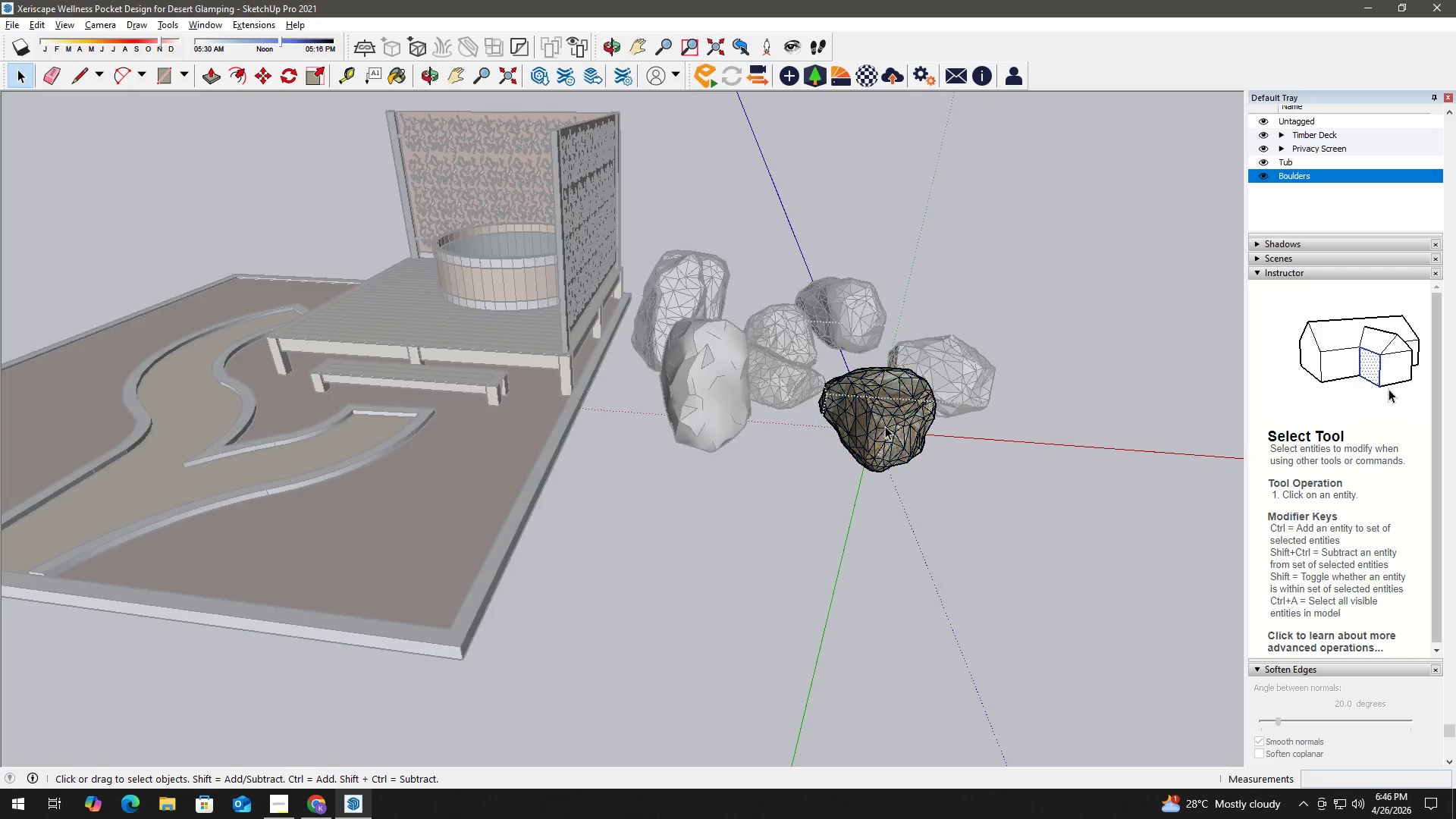 
scroll: coordinate [855, 447], scroll_direction: up, amount: 2.0
 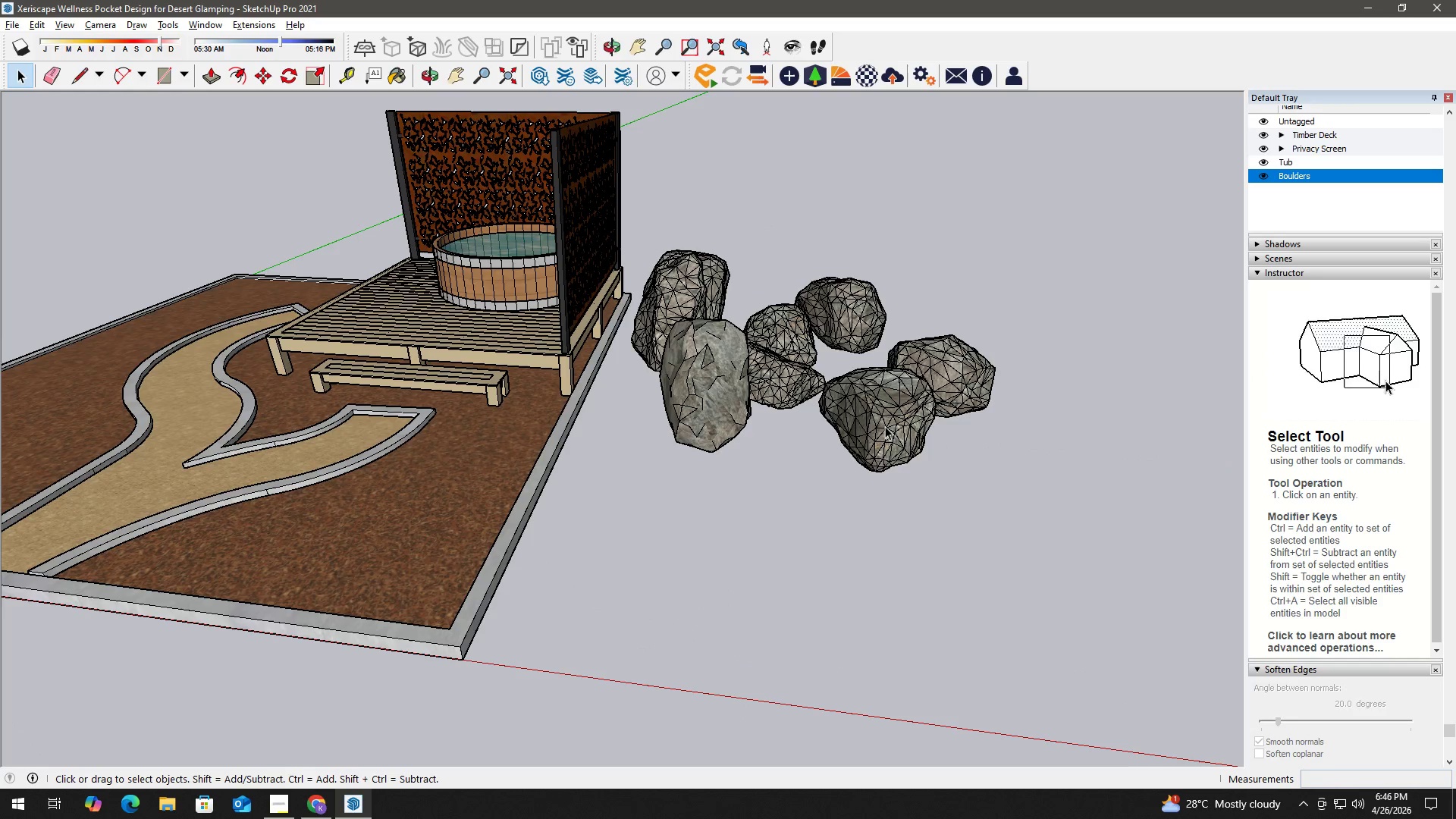 
triple_click([885, 426])
 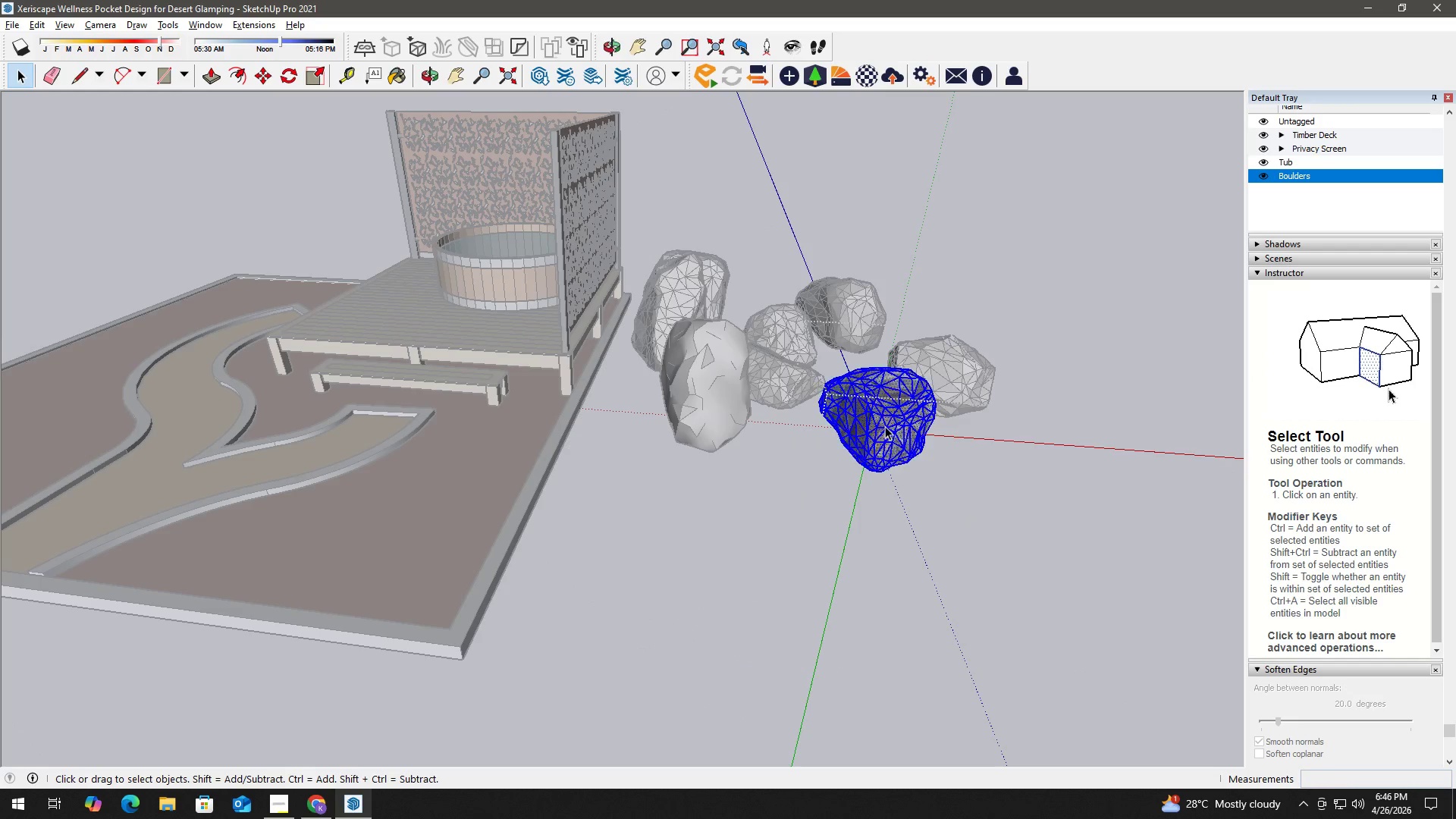 
triple_click([885, 426])
 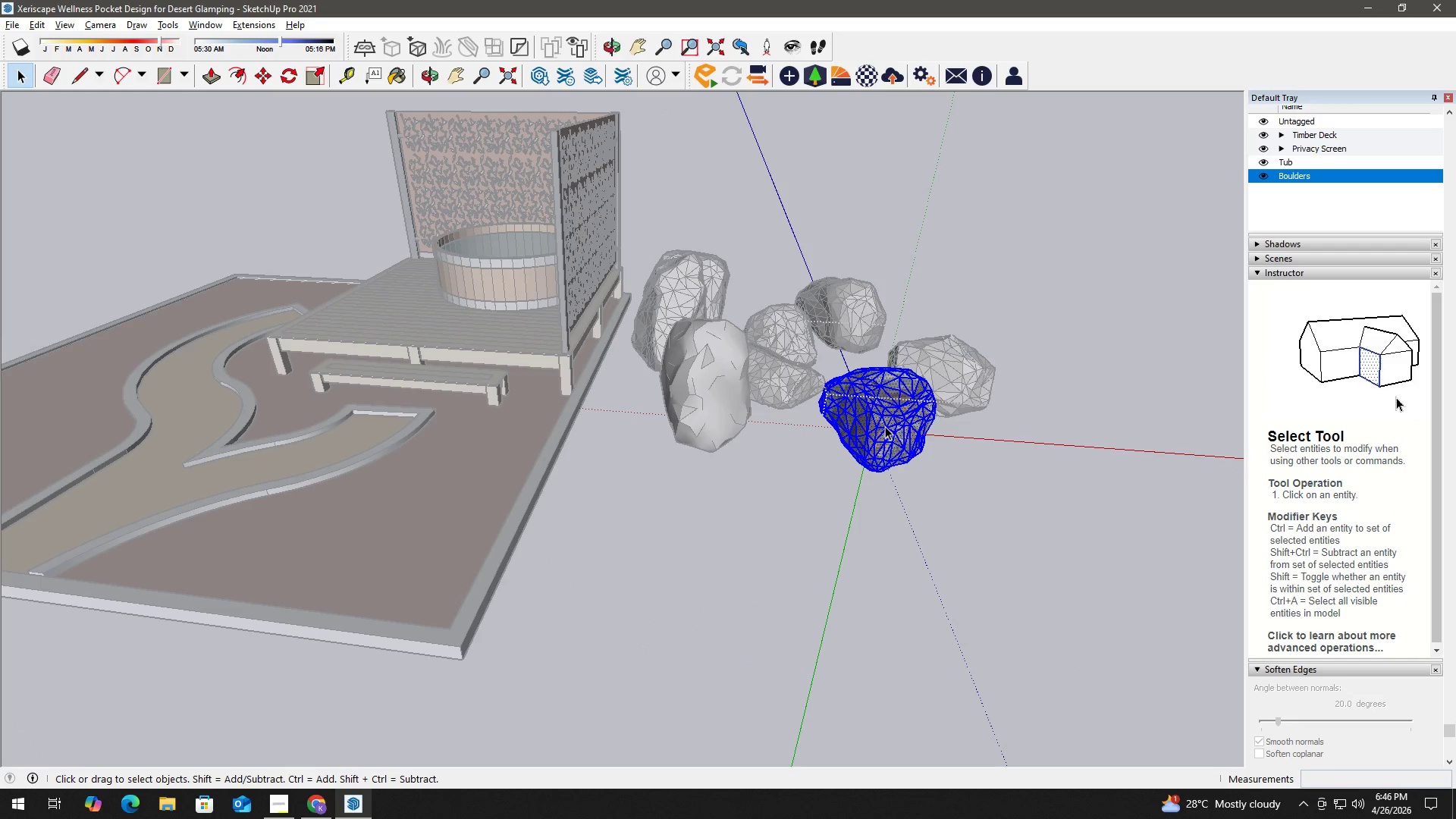 
triple_click([885, 426])
 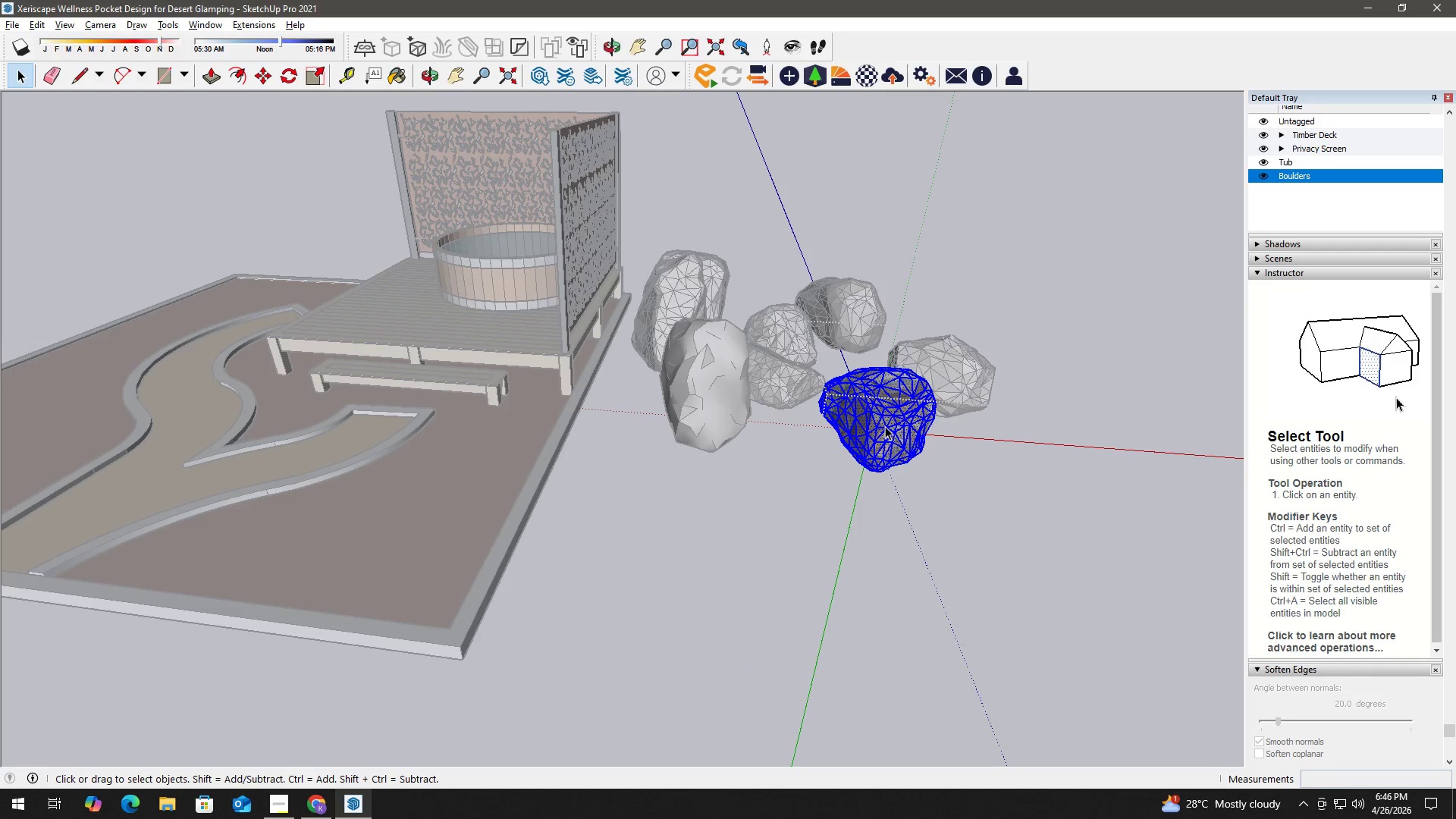 
triple_click([885, 426])
 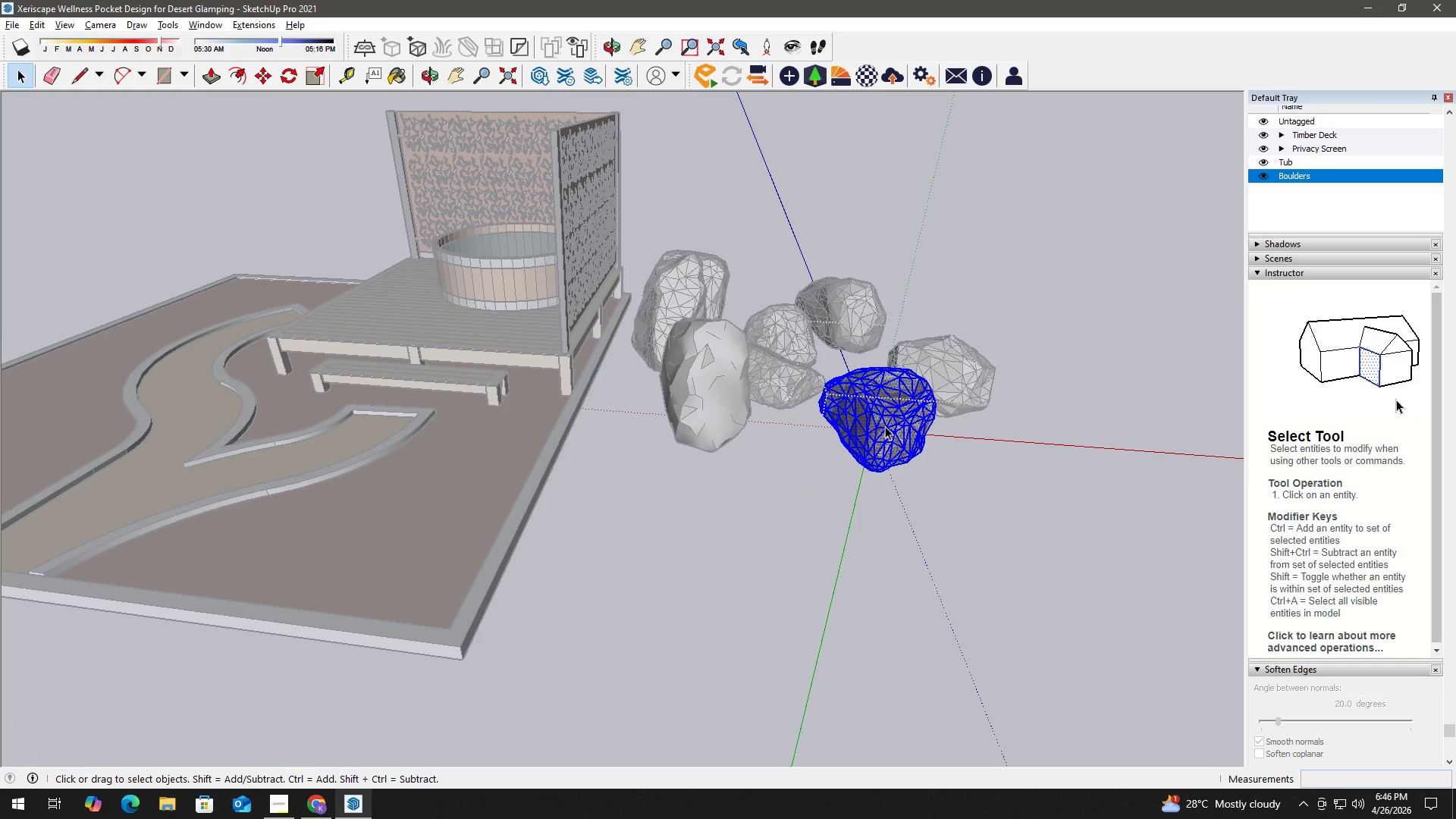 
right_click([885, 426])
 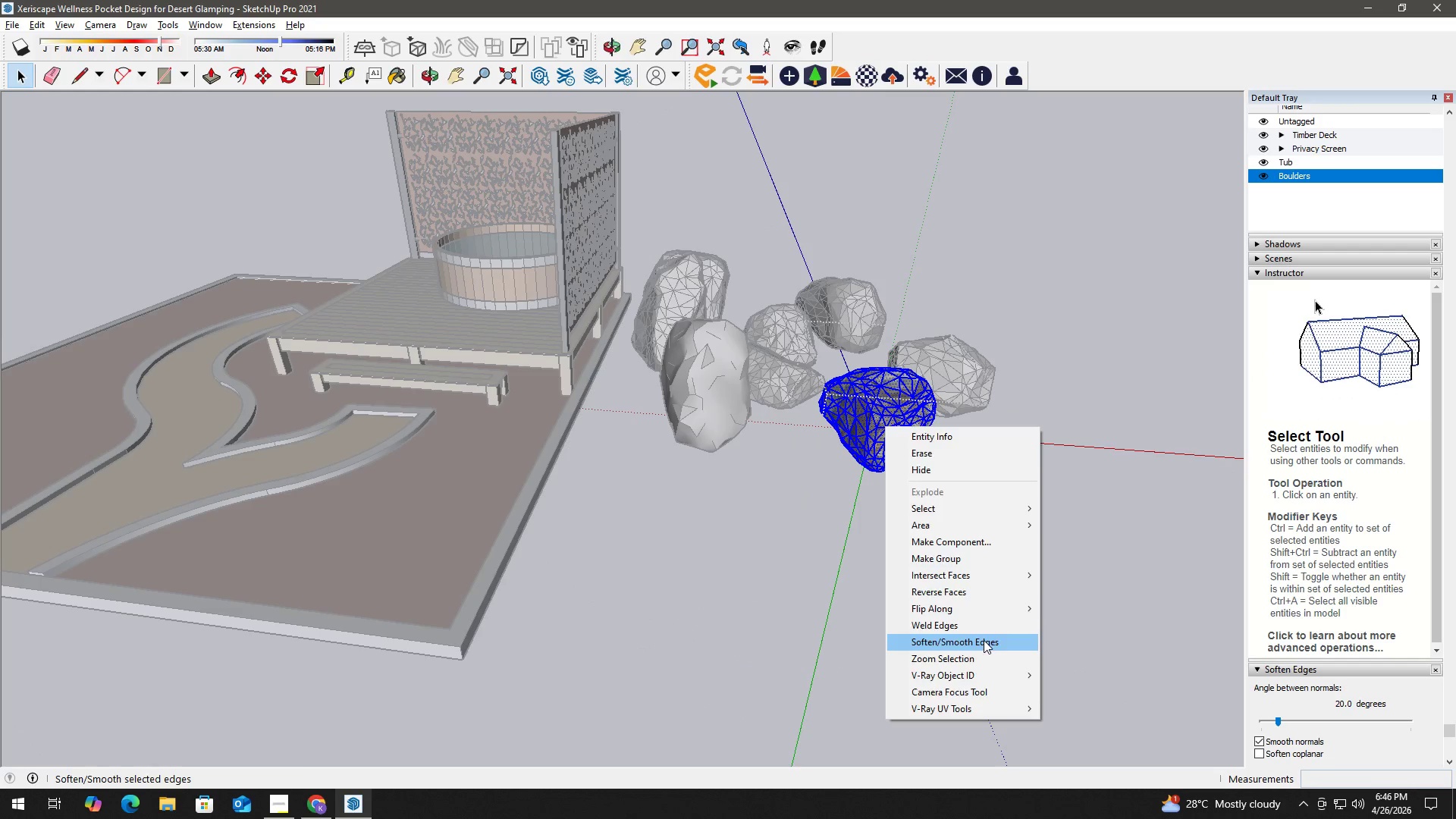 
double_click([1065, 469])
 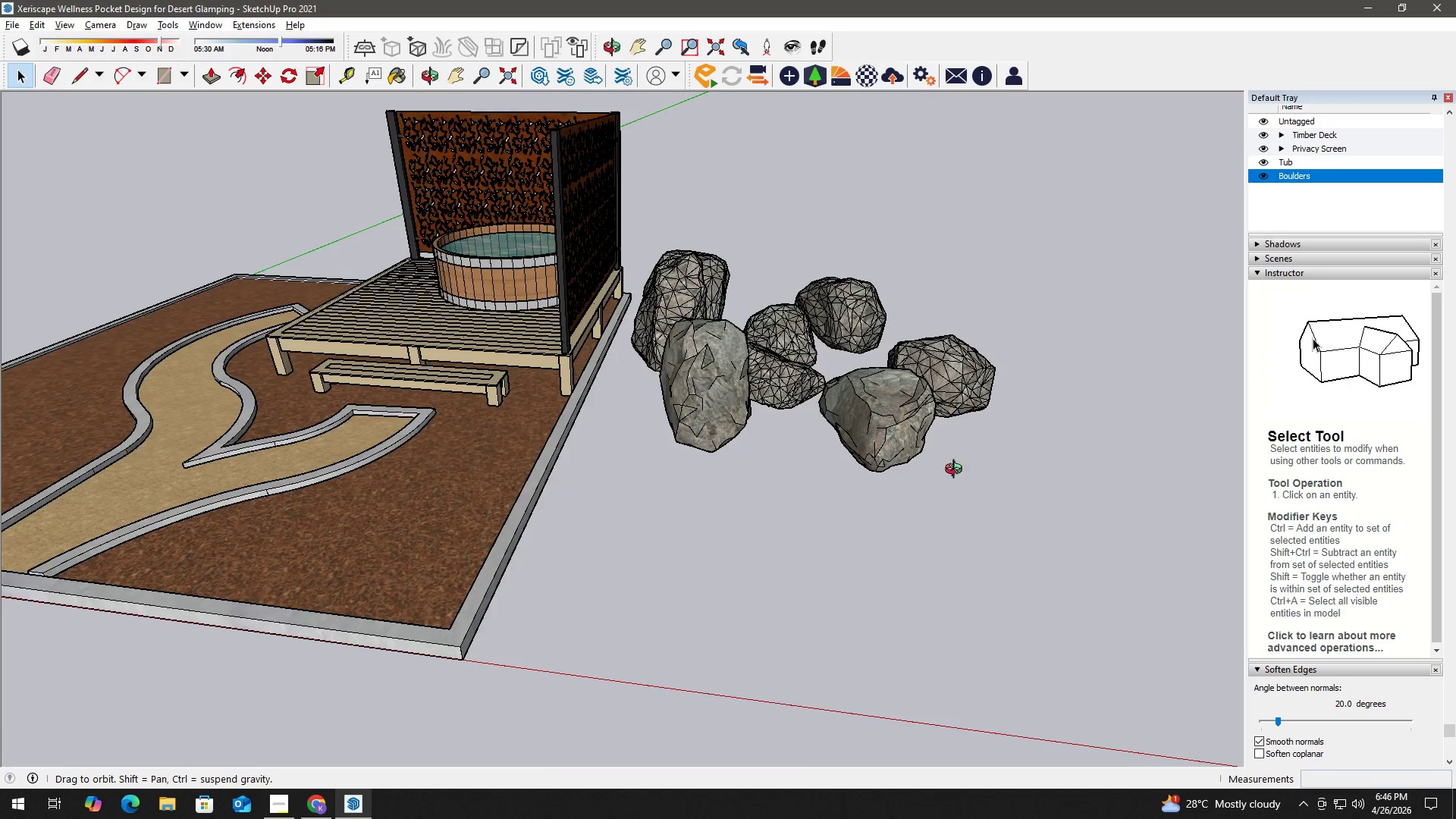 
key(H)
 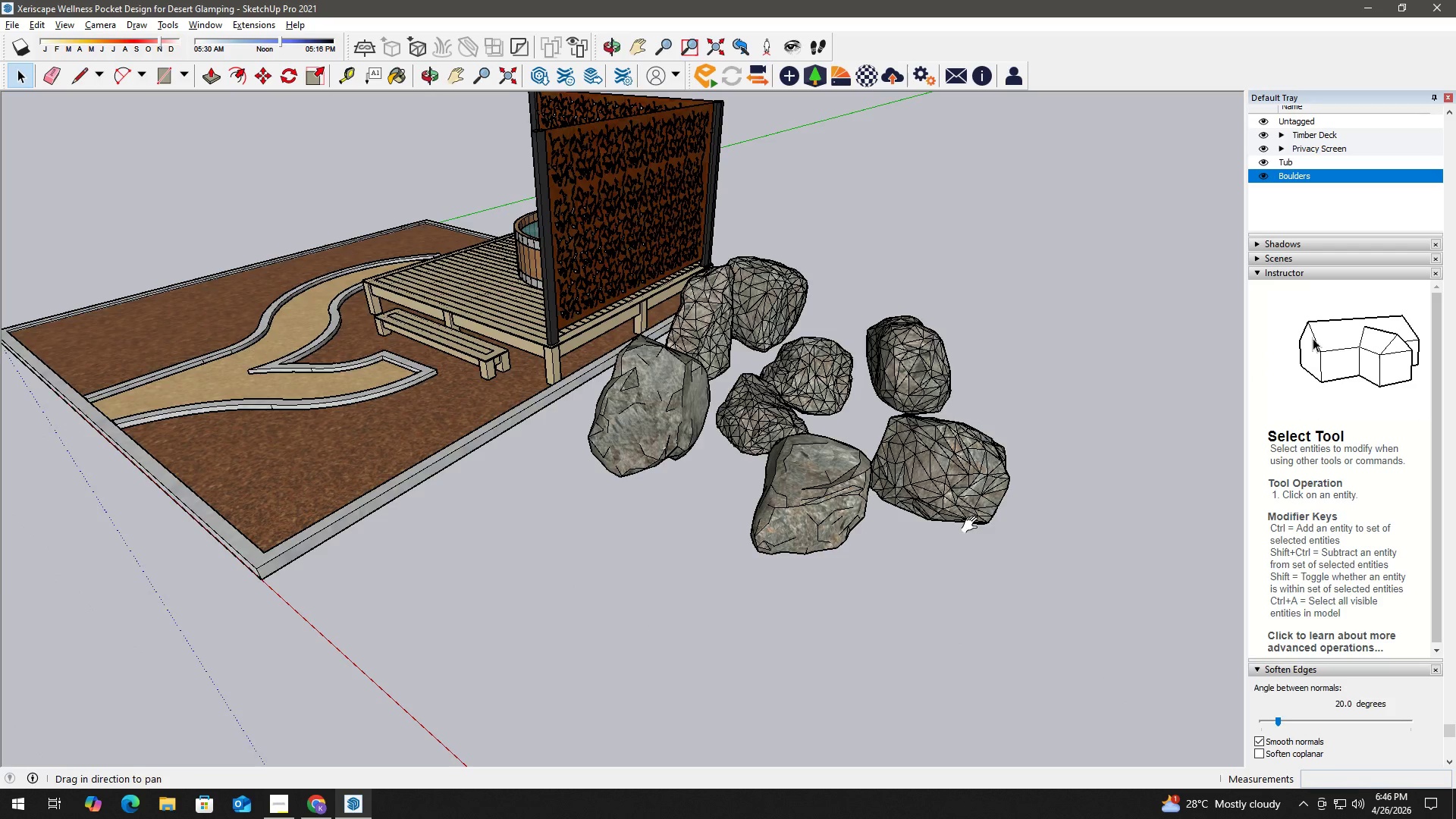 
left_click_drag(start_coordinate=[976, 528], to_coordinate=[726, 519])
 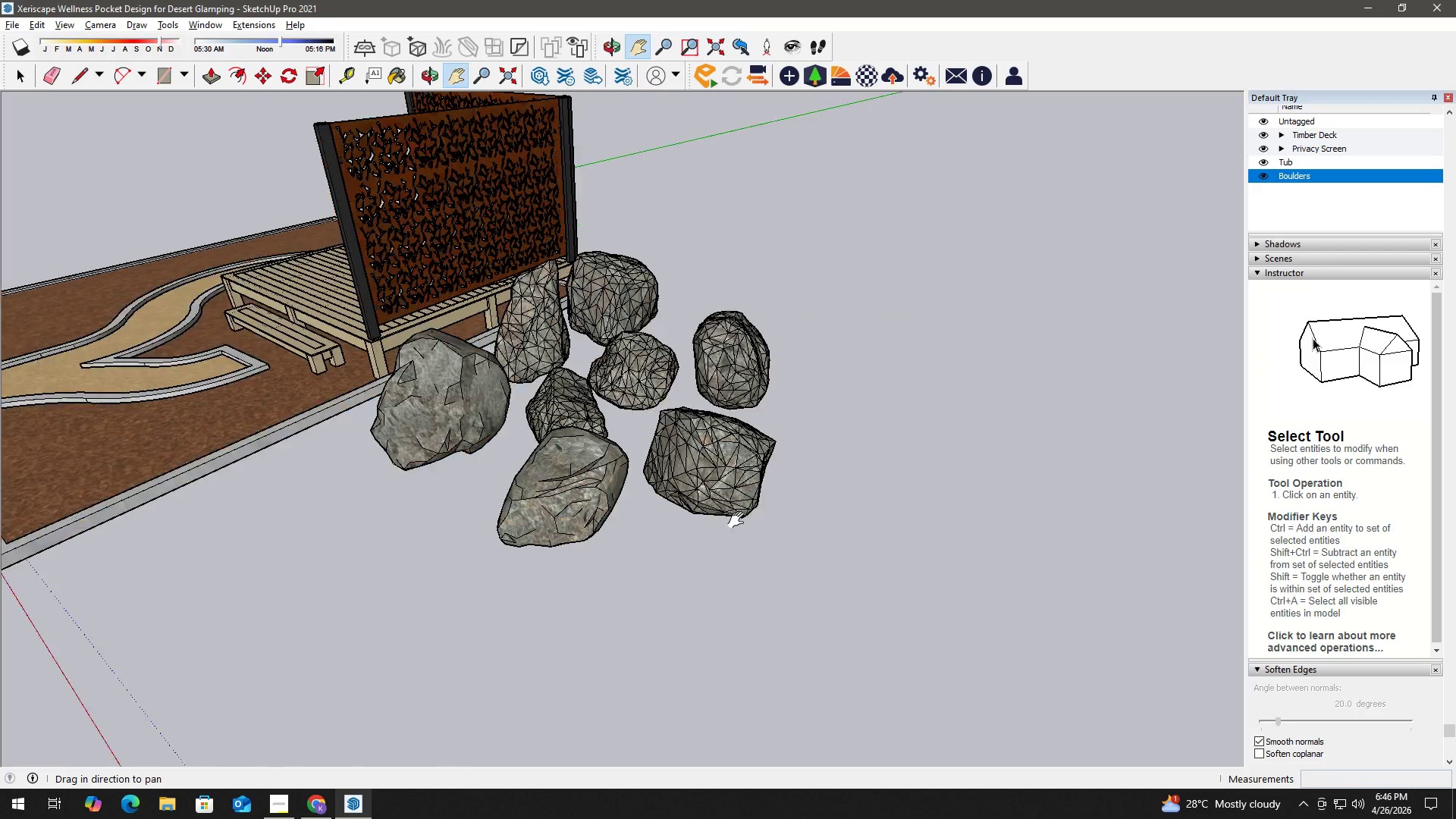 
key(Space)
 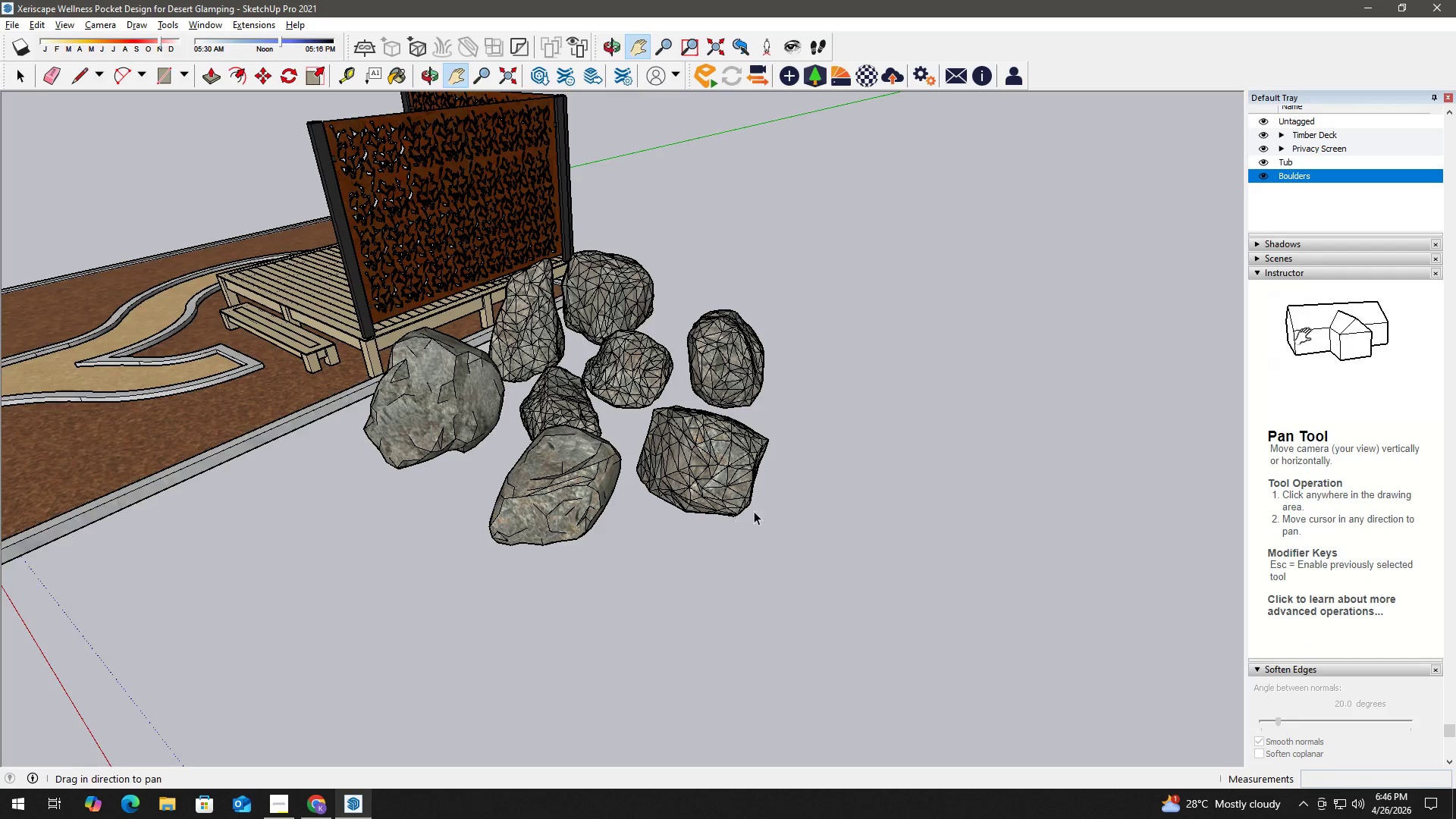 
double_click([708, 455])
 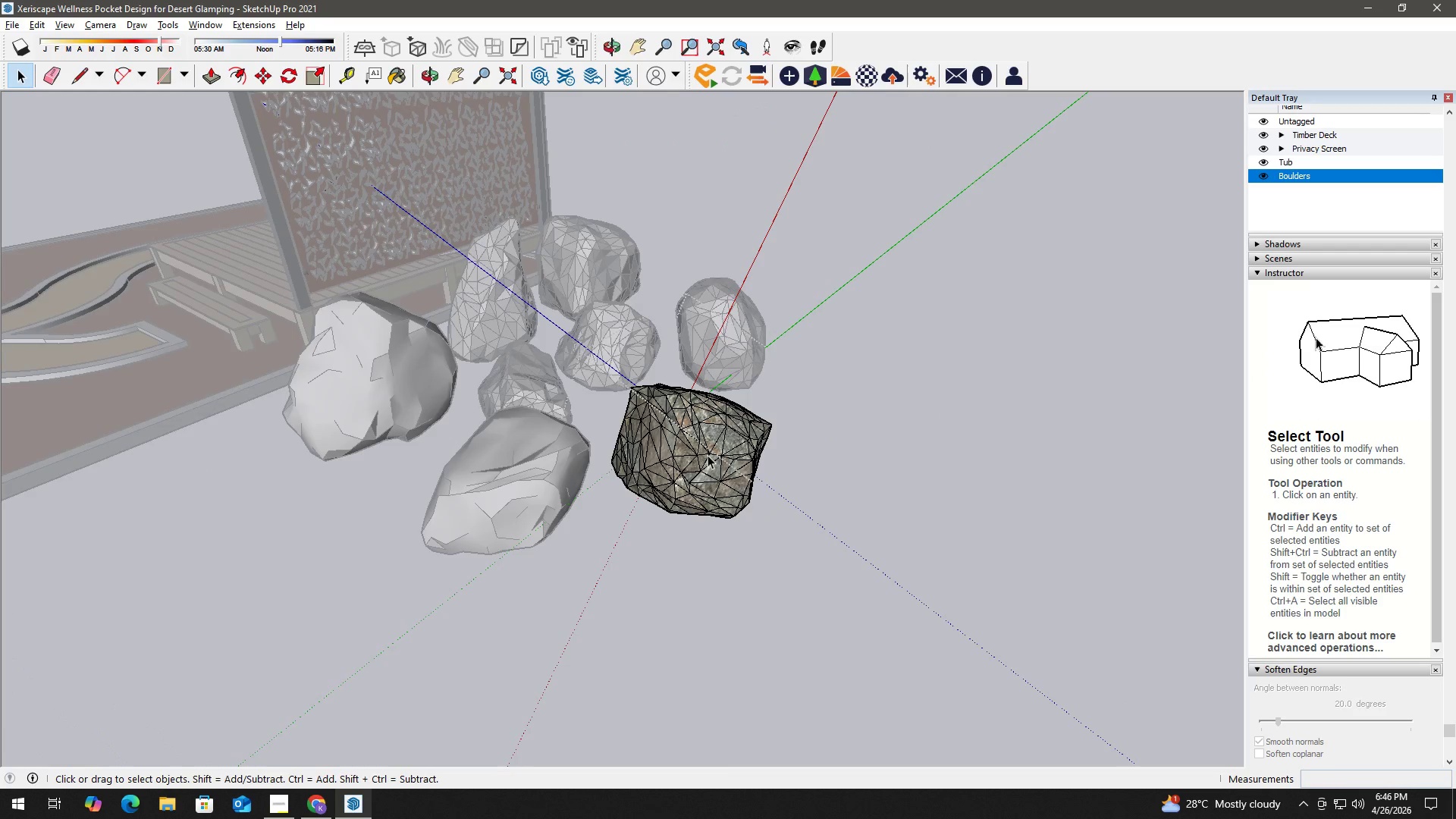 
scroll: coordinate [757, 501], scroll_direction: up, amount: 3.0
 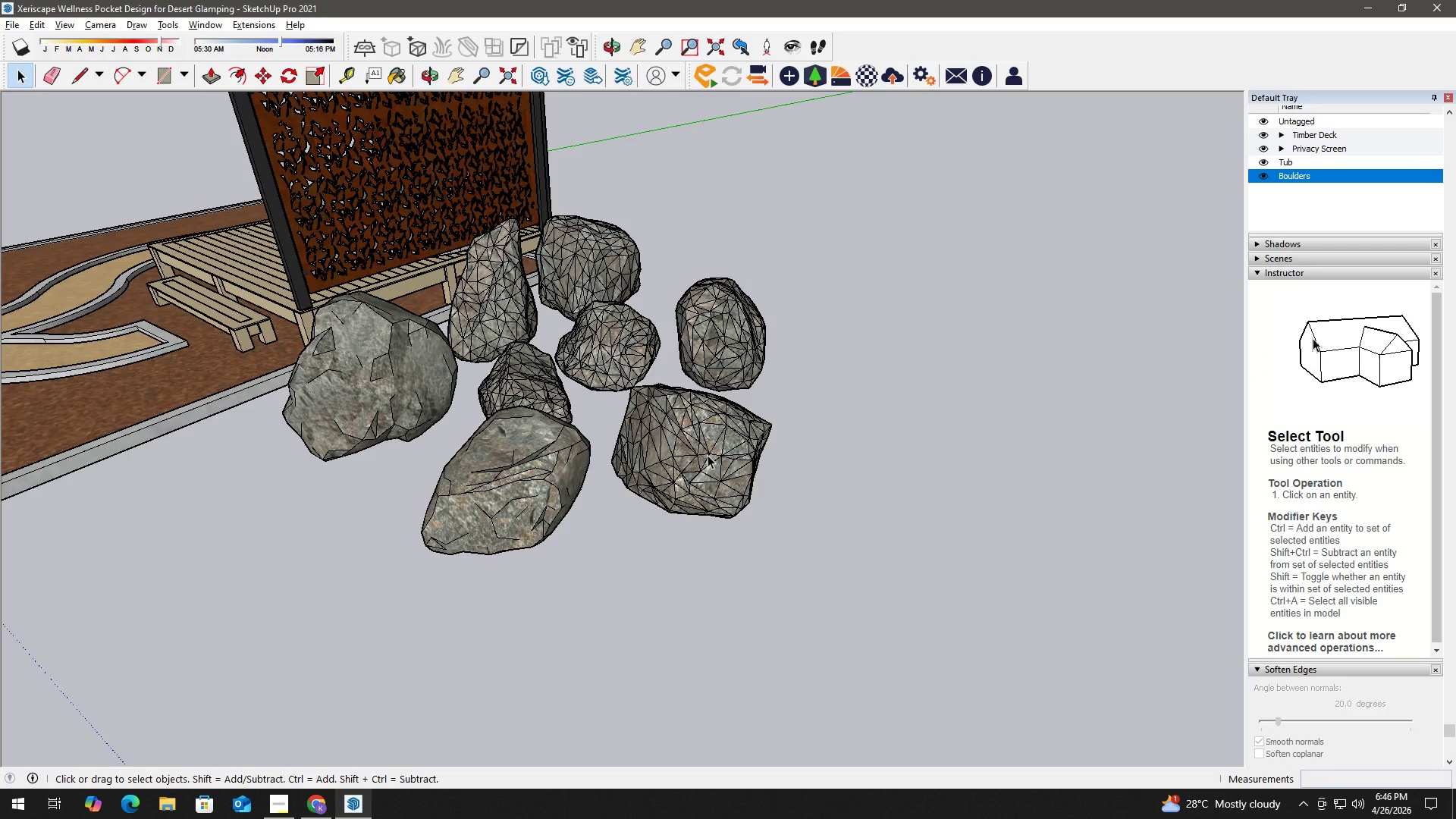 
triple_click([708, 455])
 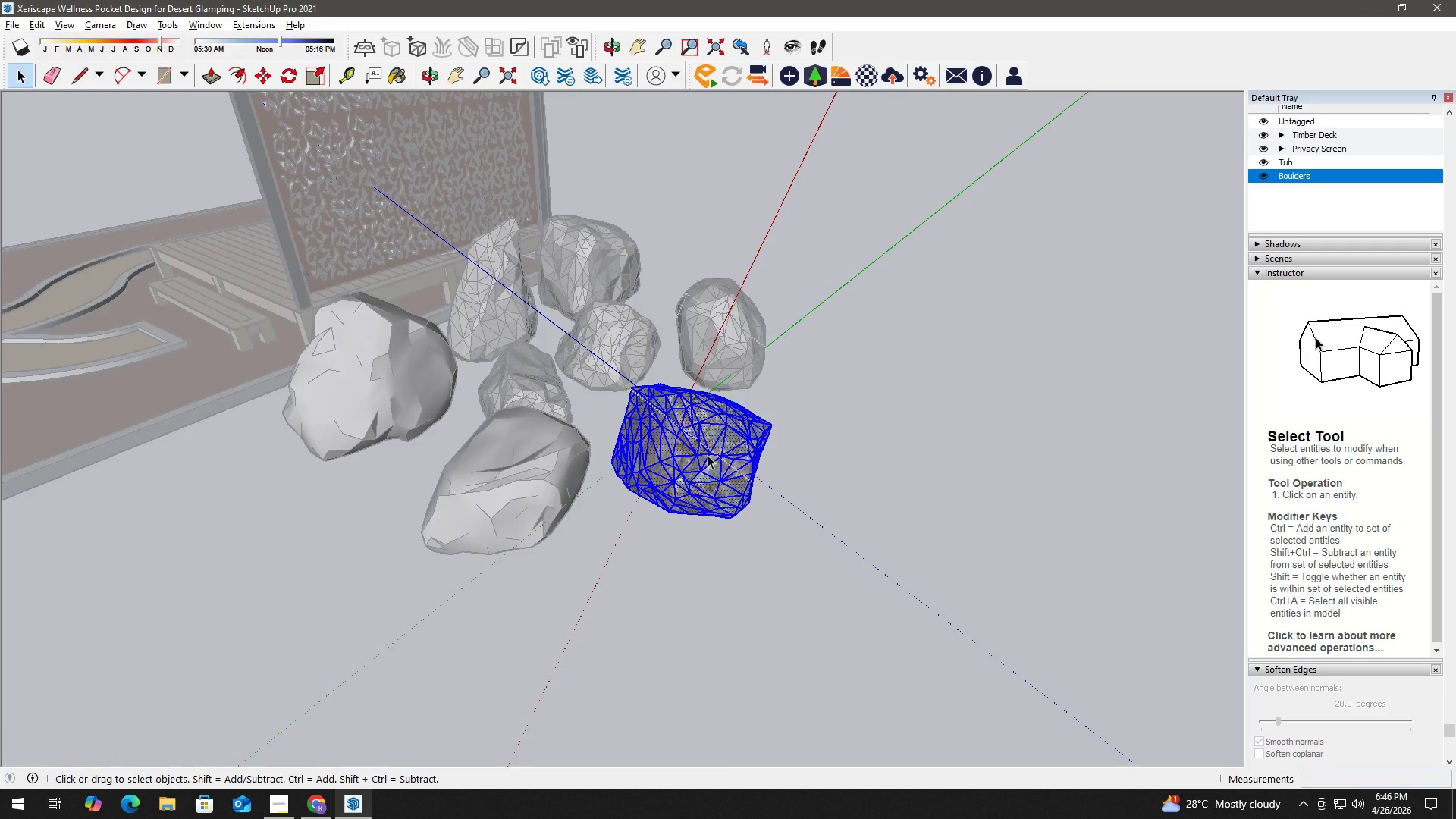 
triple_click([708, 455])
 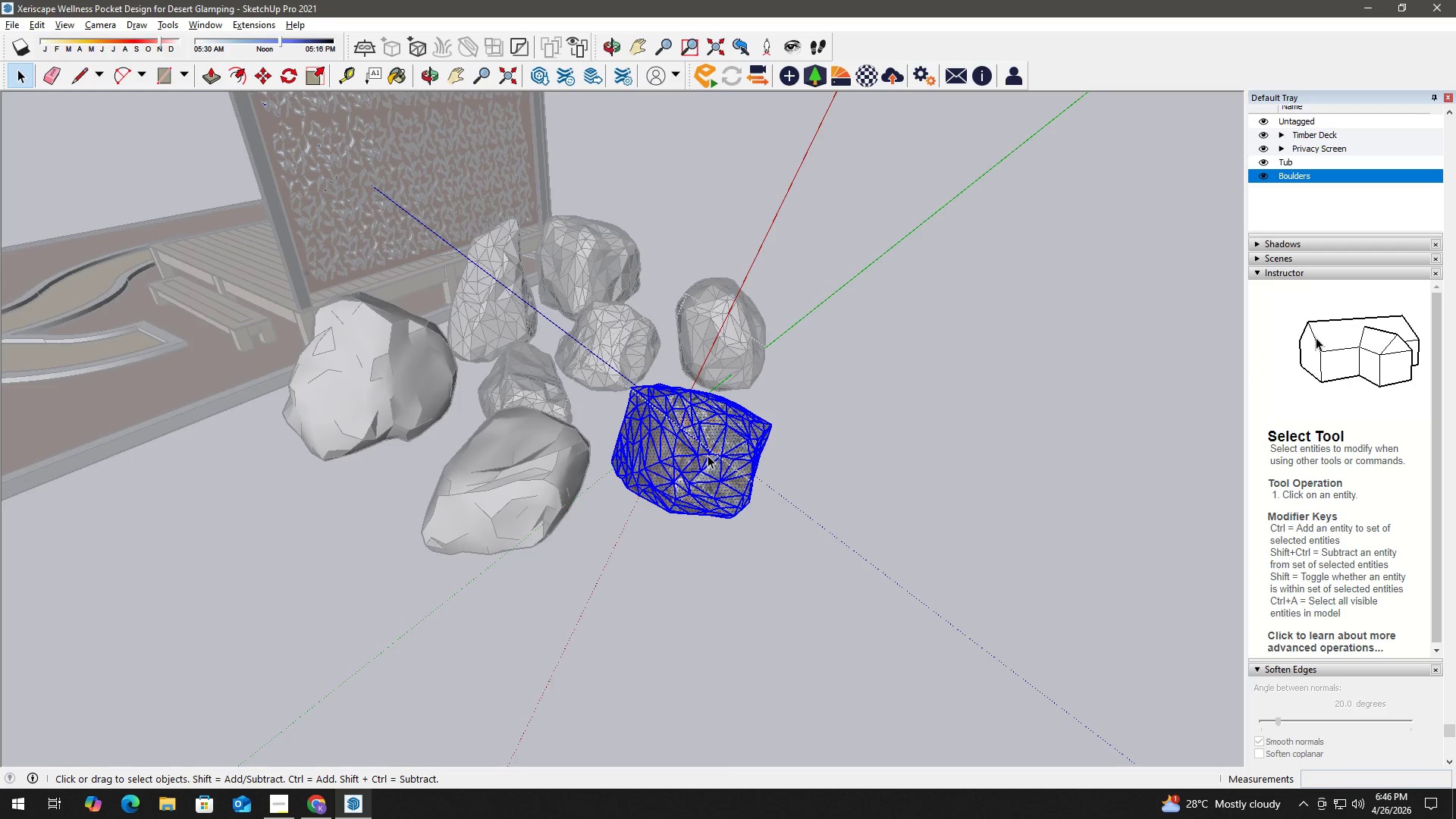 
triple_click([708, 455])
 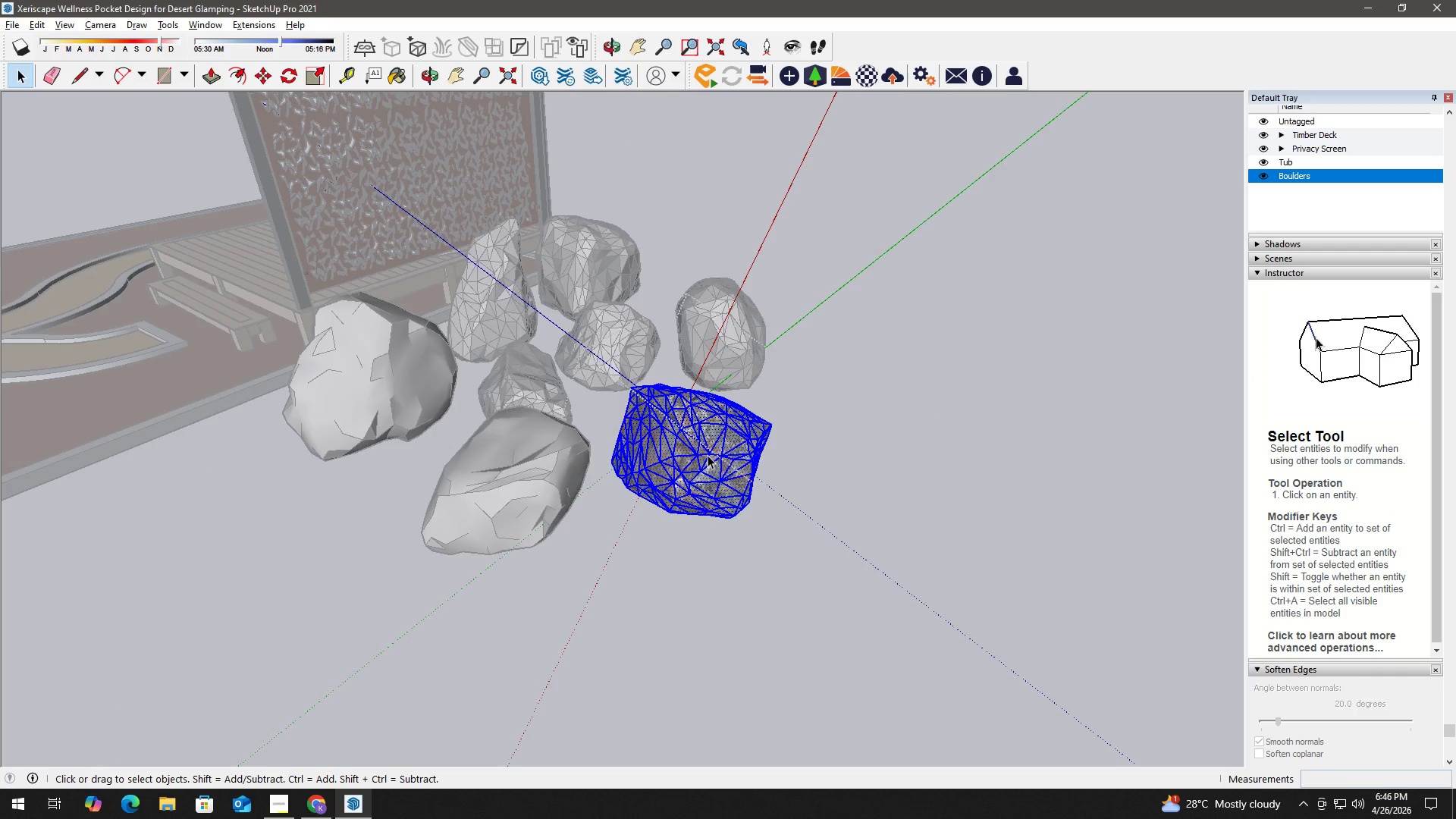 
right_click([708, 455])
 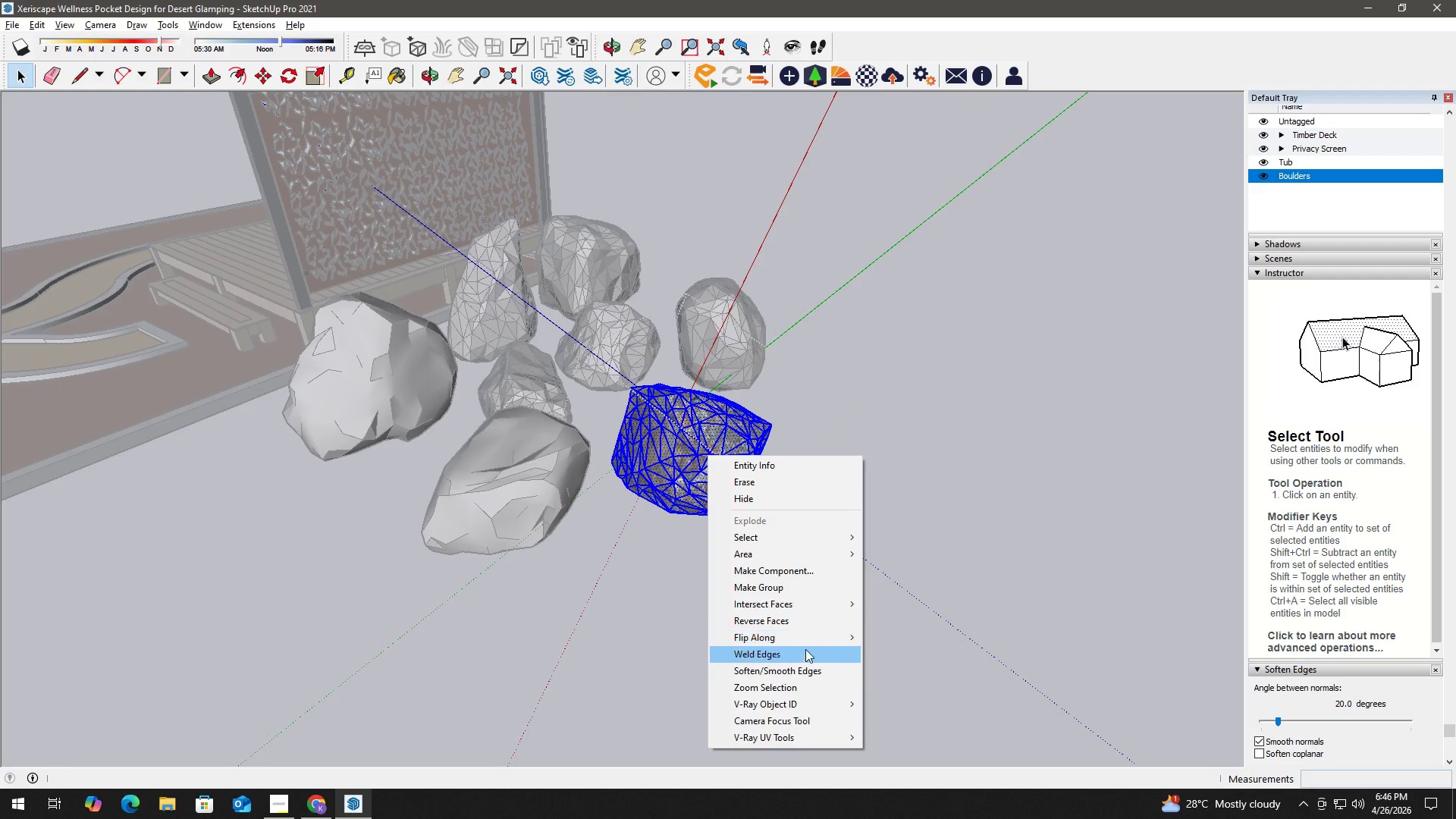 
left_click([805, 666])
 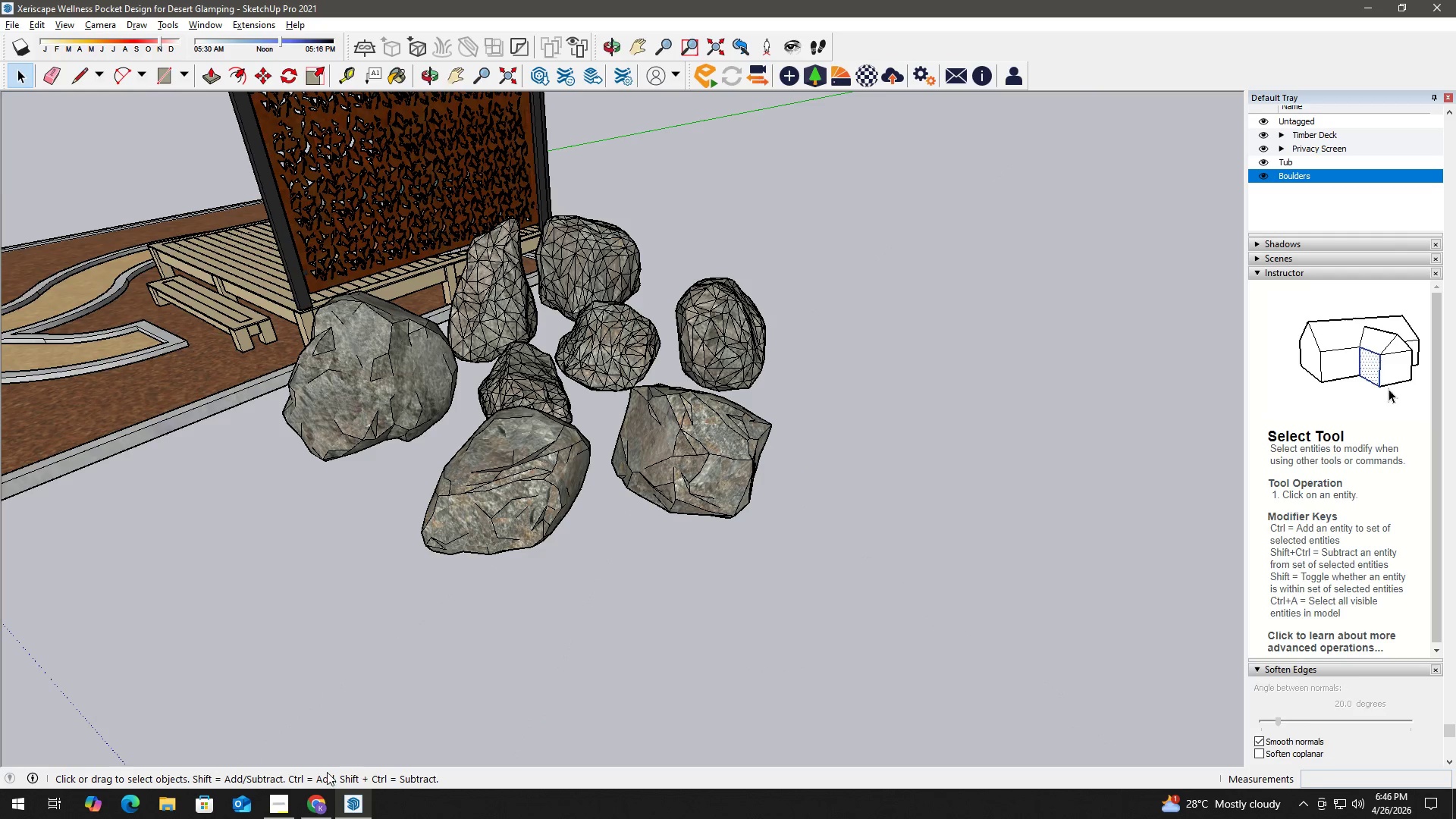 
left_click([265, 808])